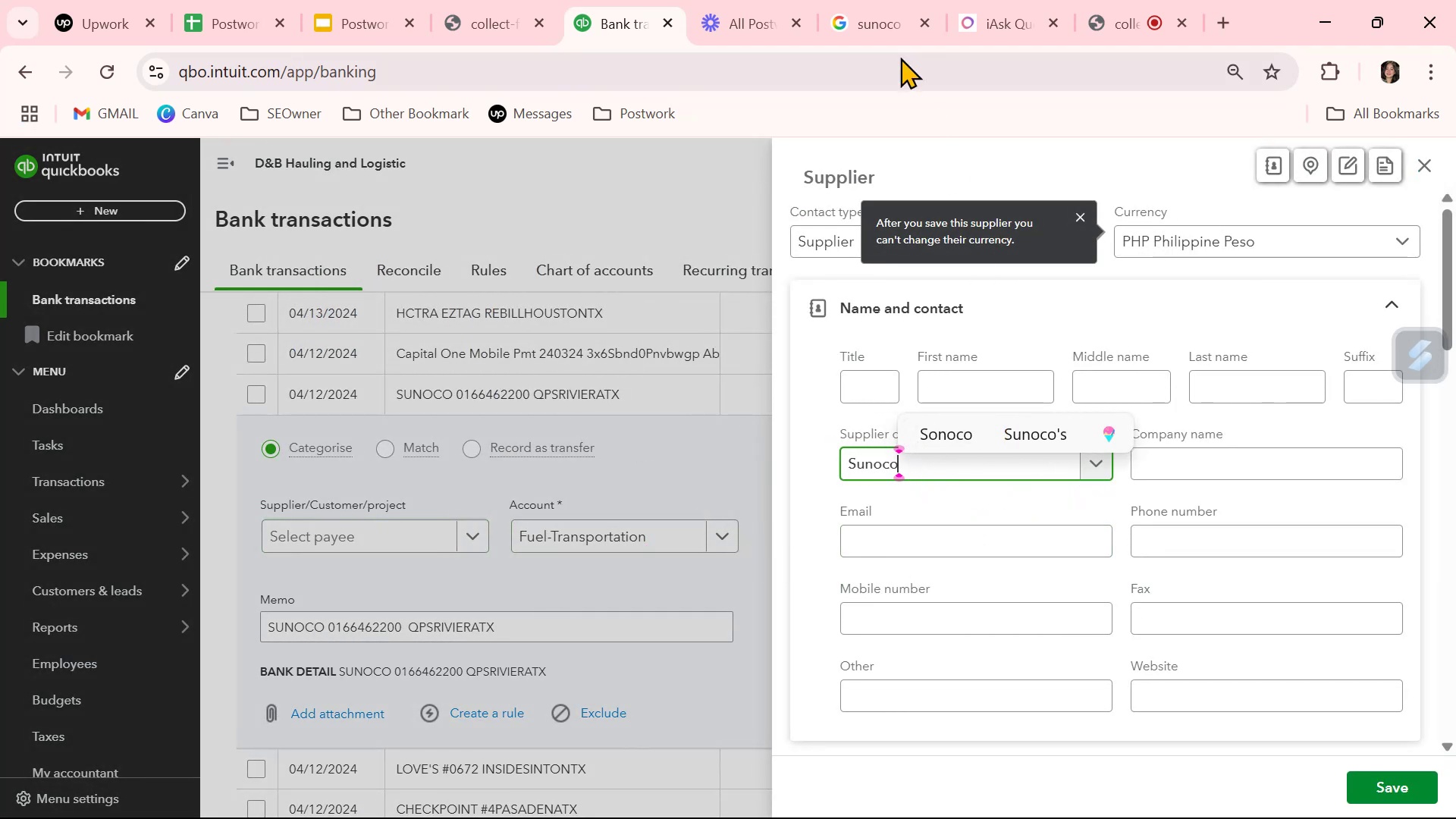 
left_click([862, 27])
 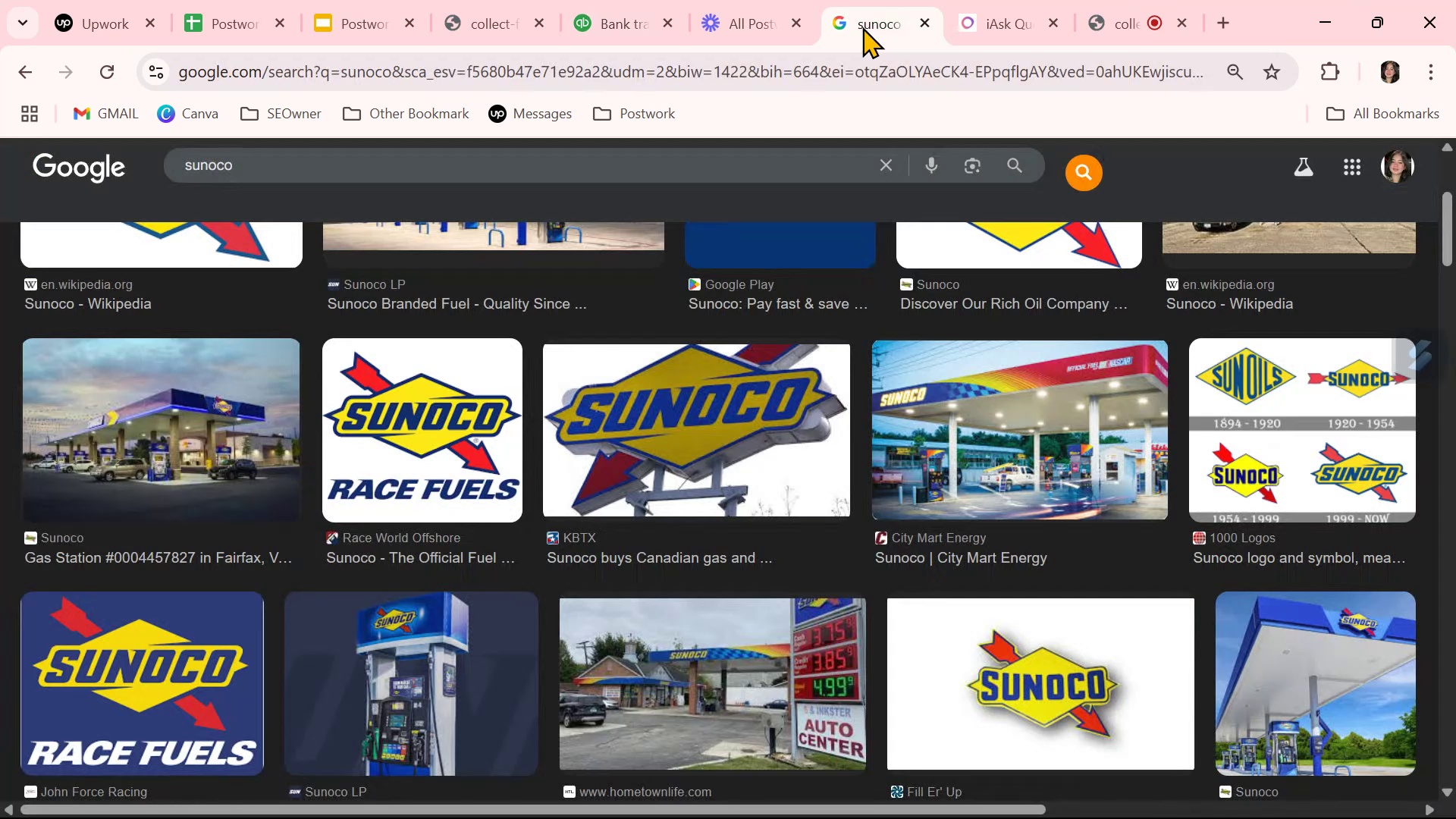 
wait(8.42)
 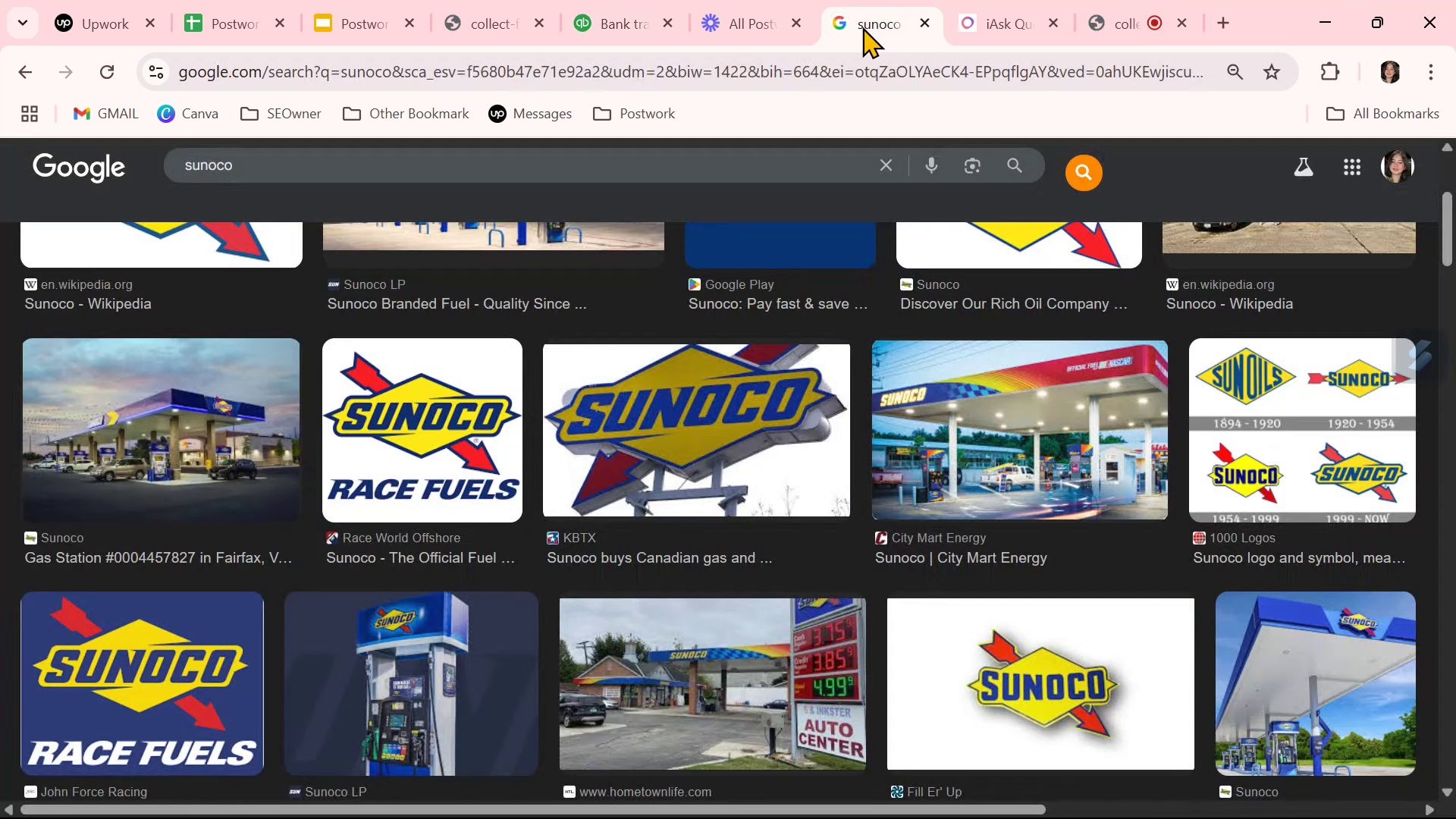 
left_click([600, 17])
 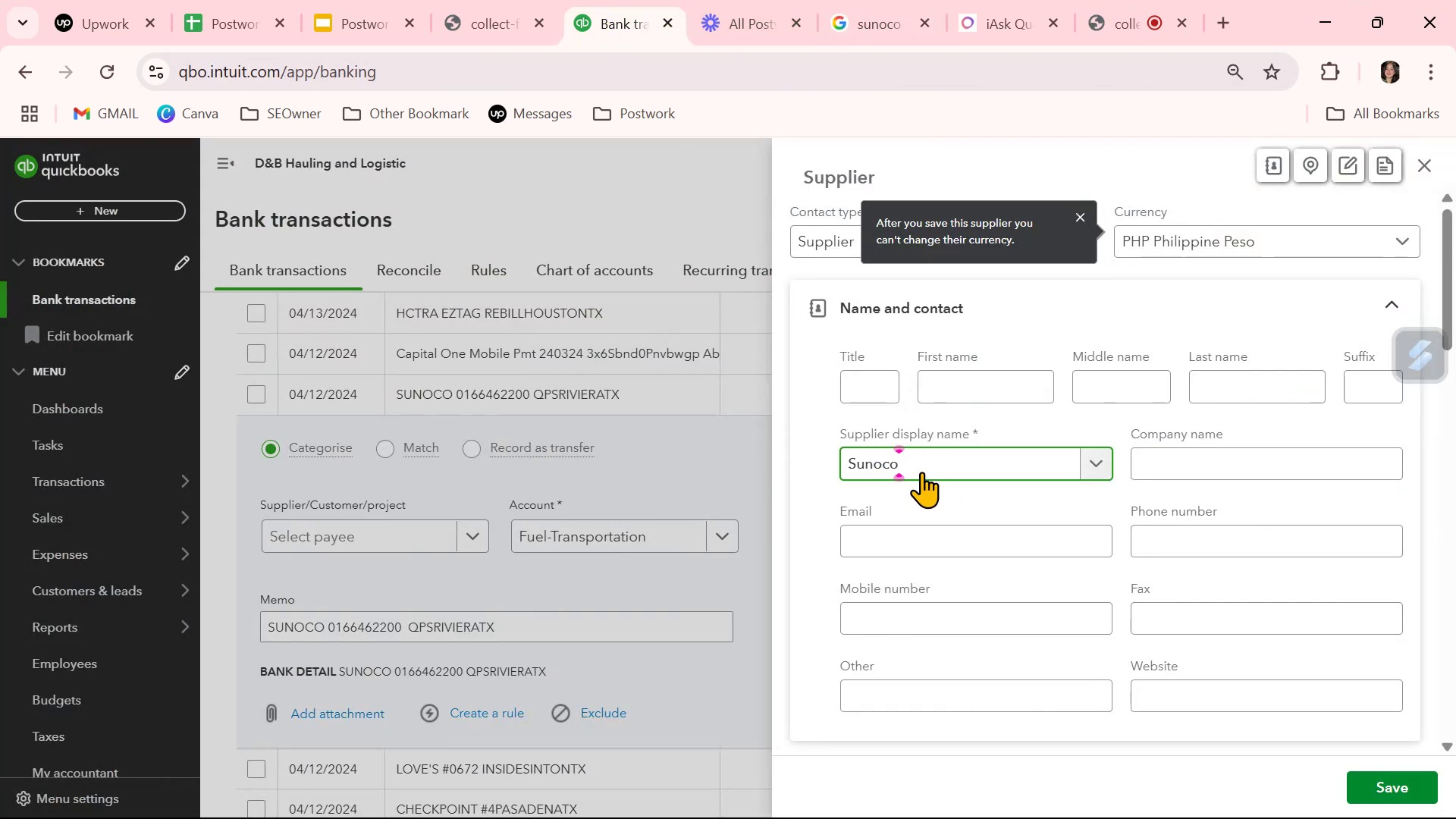 
double_click([916, 463])
 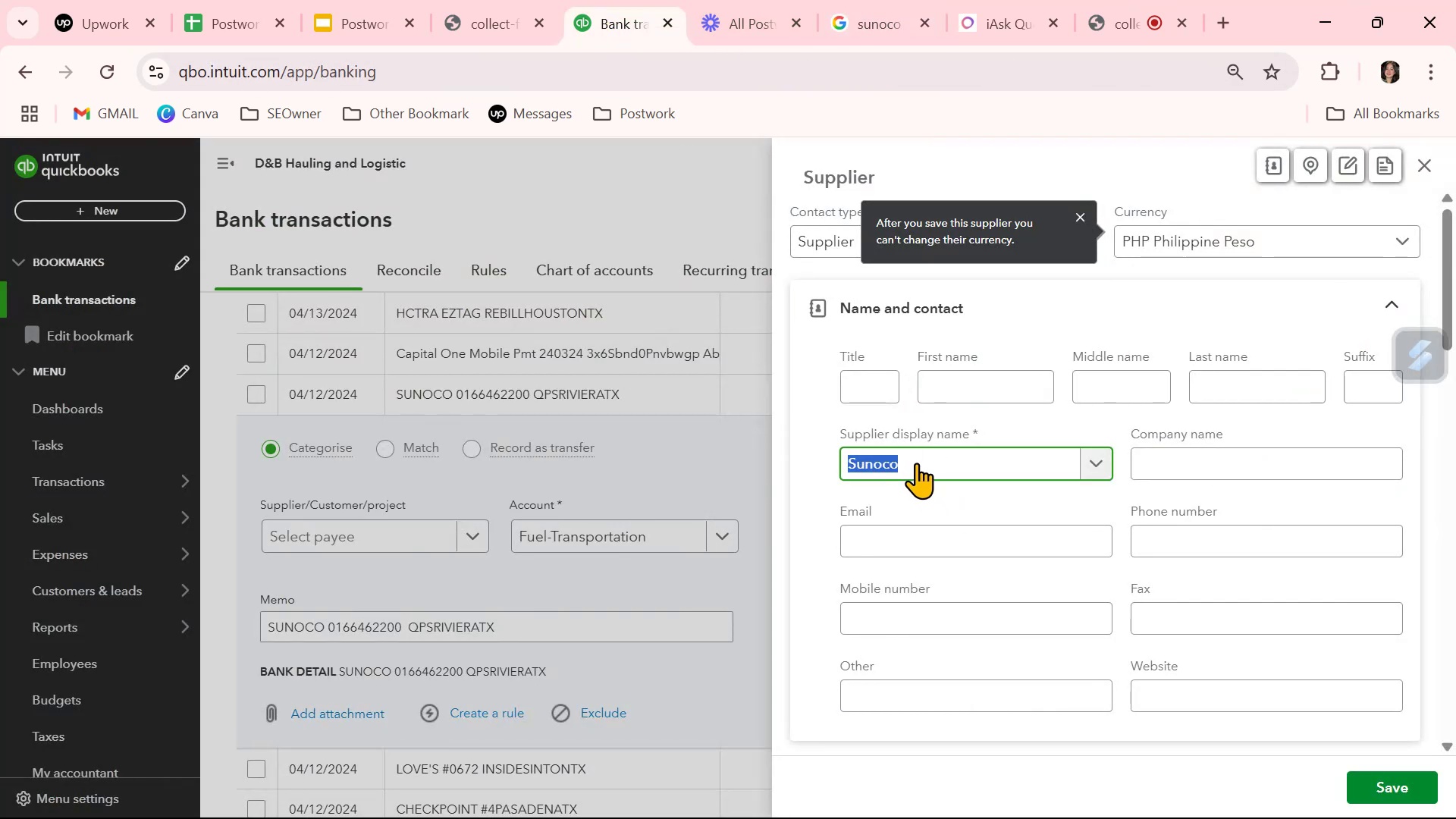 
triple_click([916, 463])
 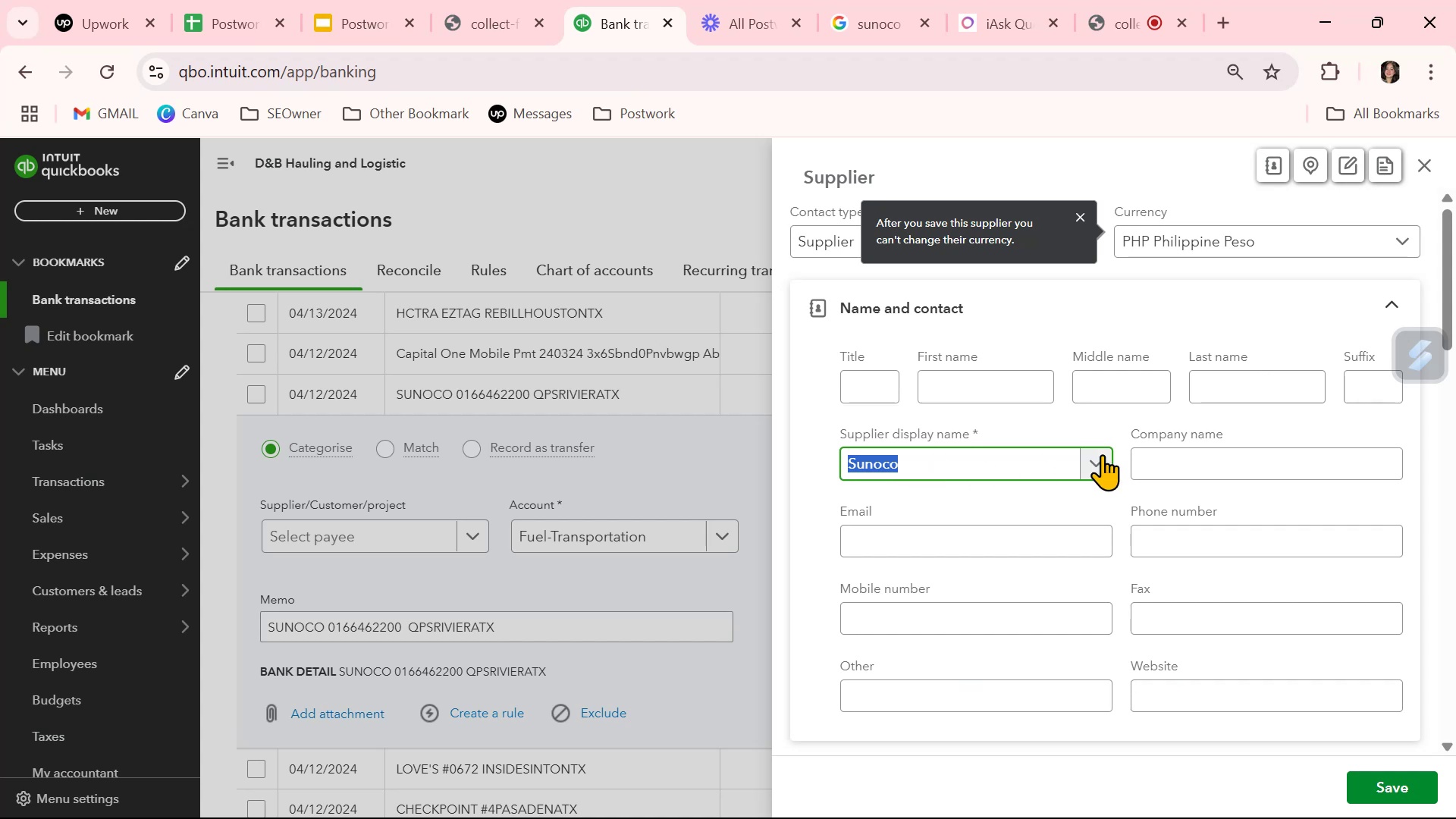 
left_click([1264, 461])
 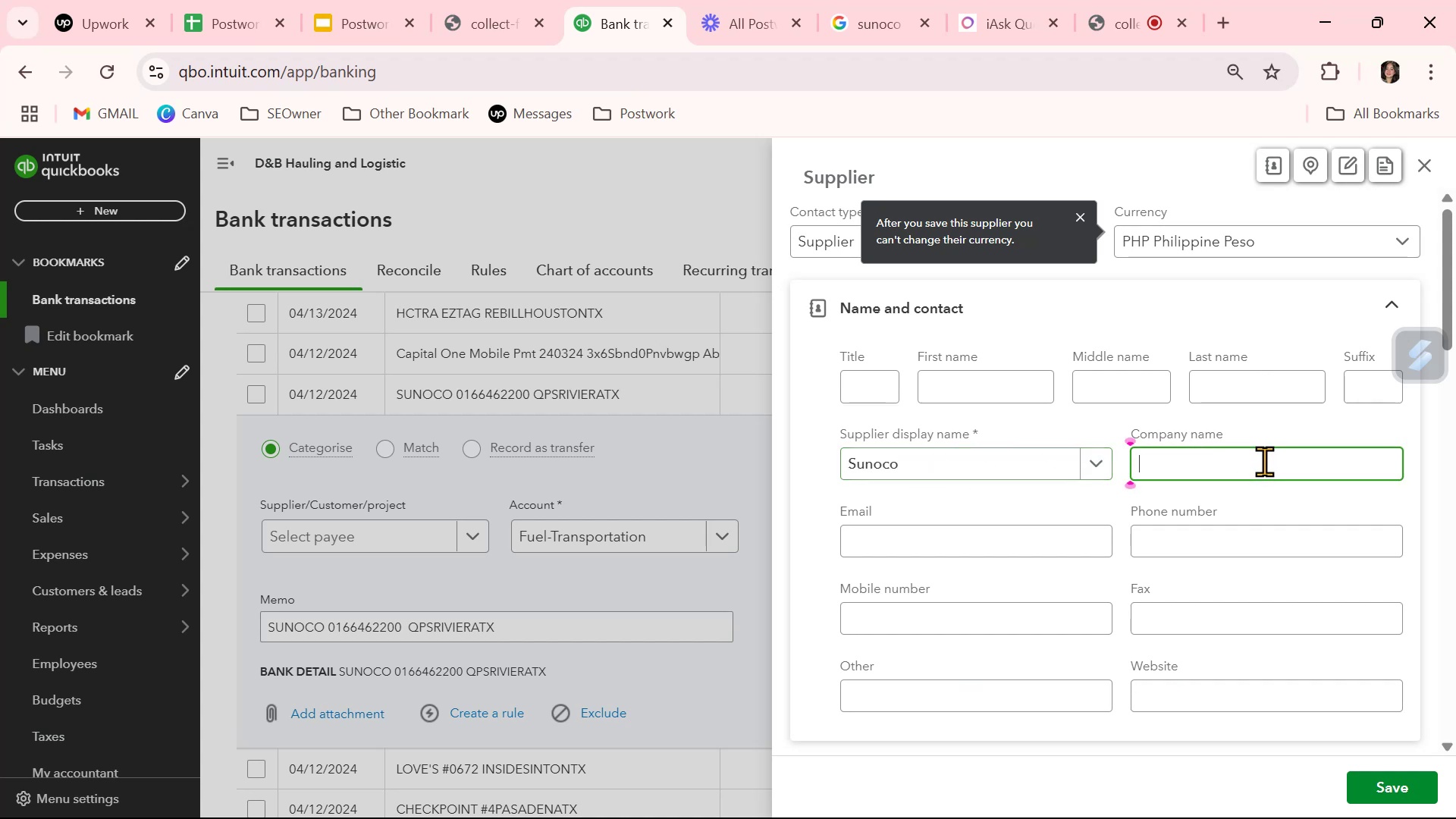 
key(Control+ControlLeft)
 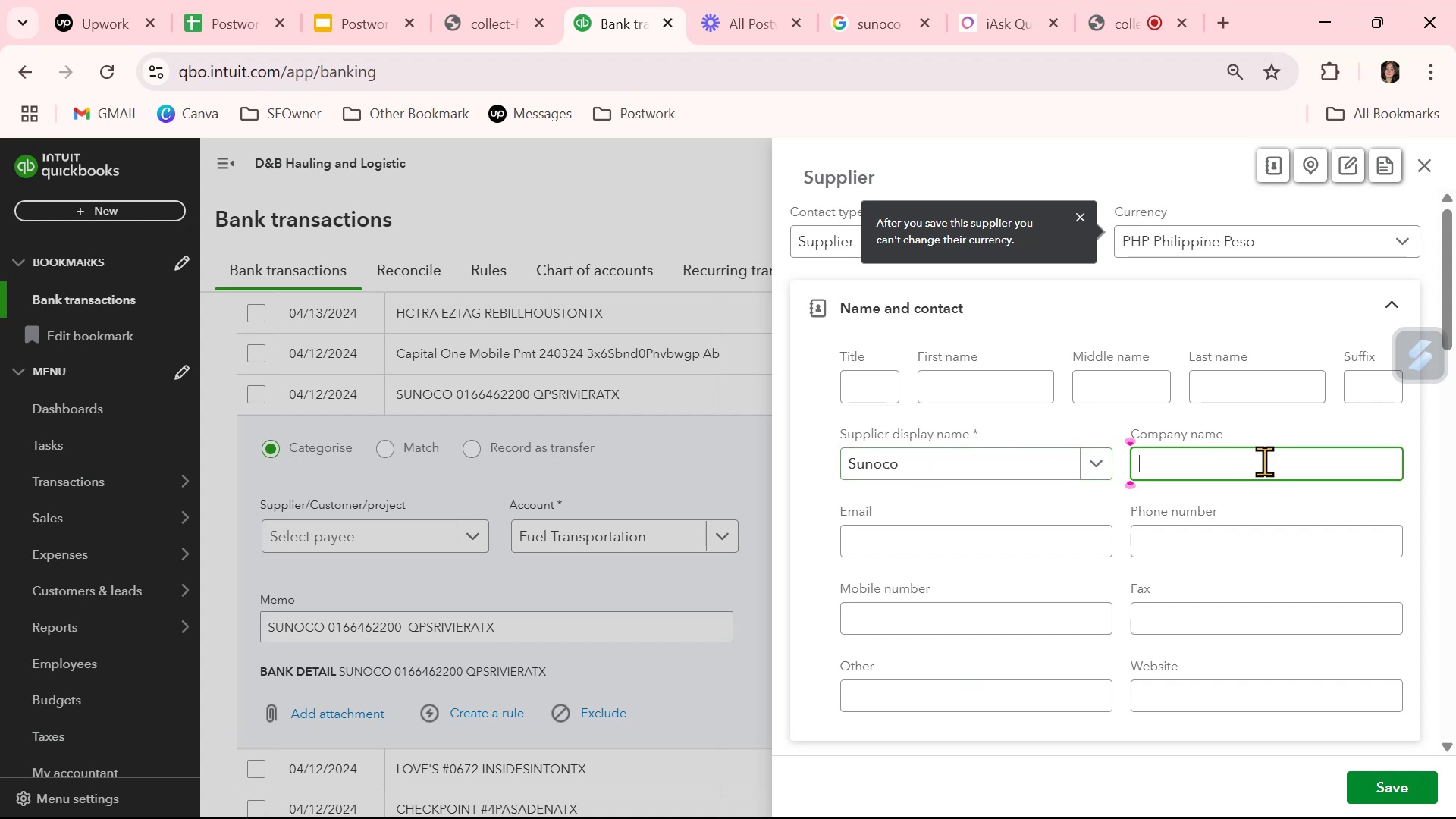 
key(Control+V)
 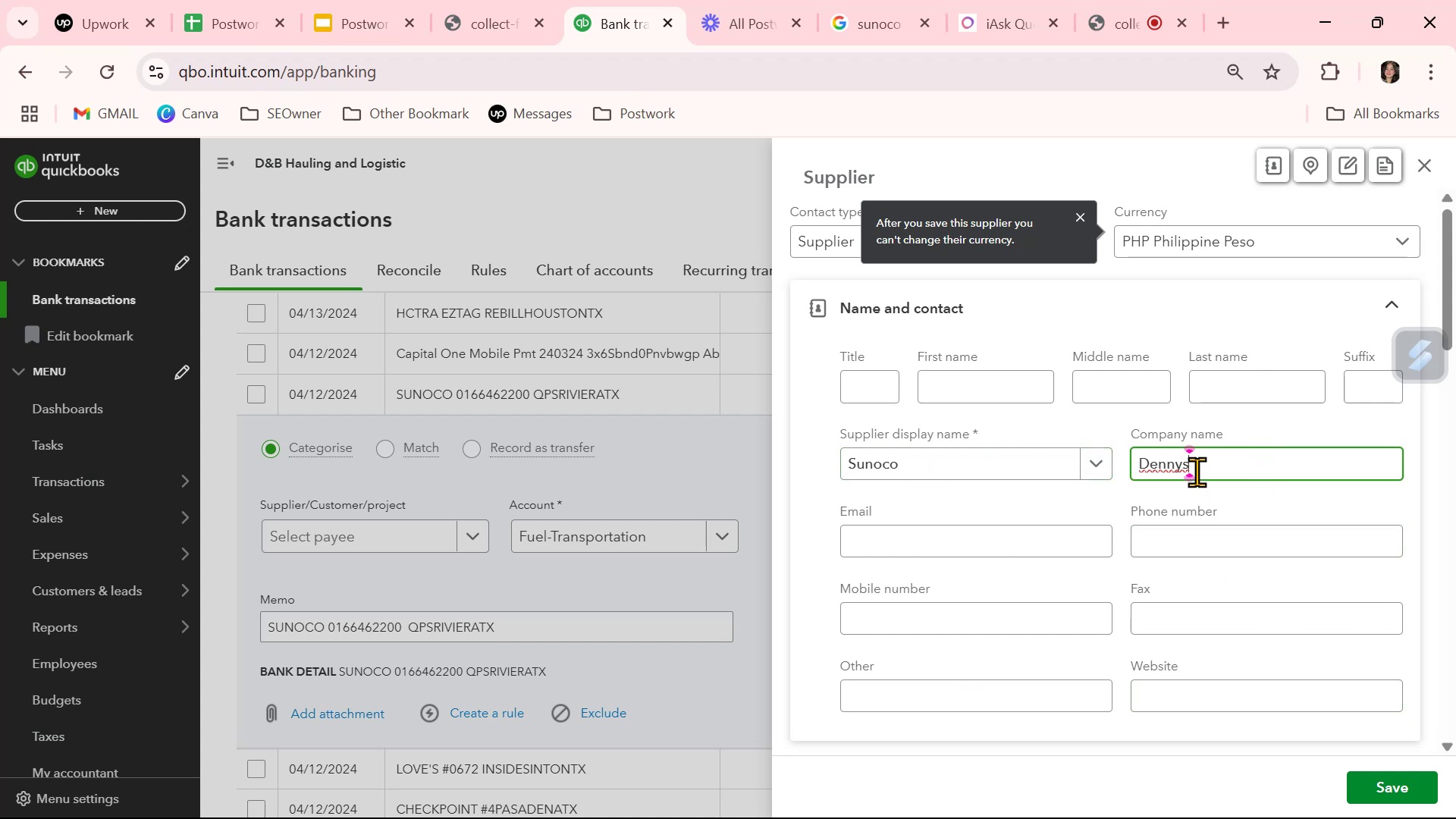 
double_click([1197, 462])
 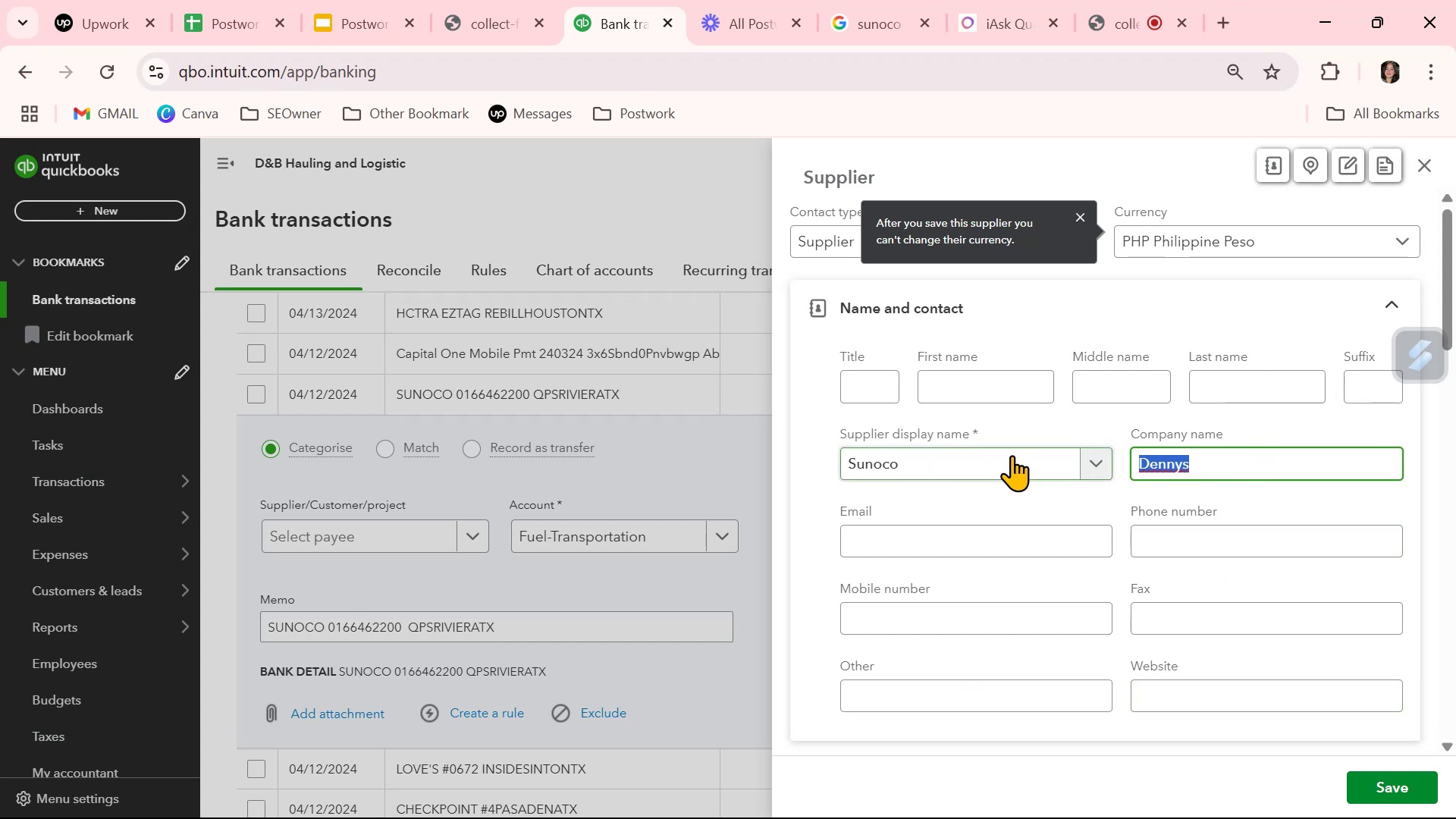 
double_click([1012, 455])
 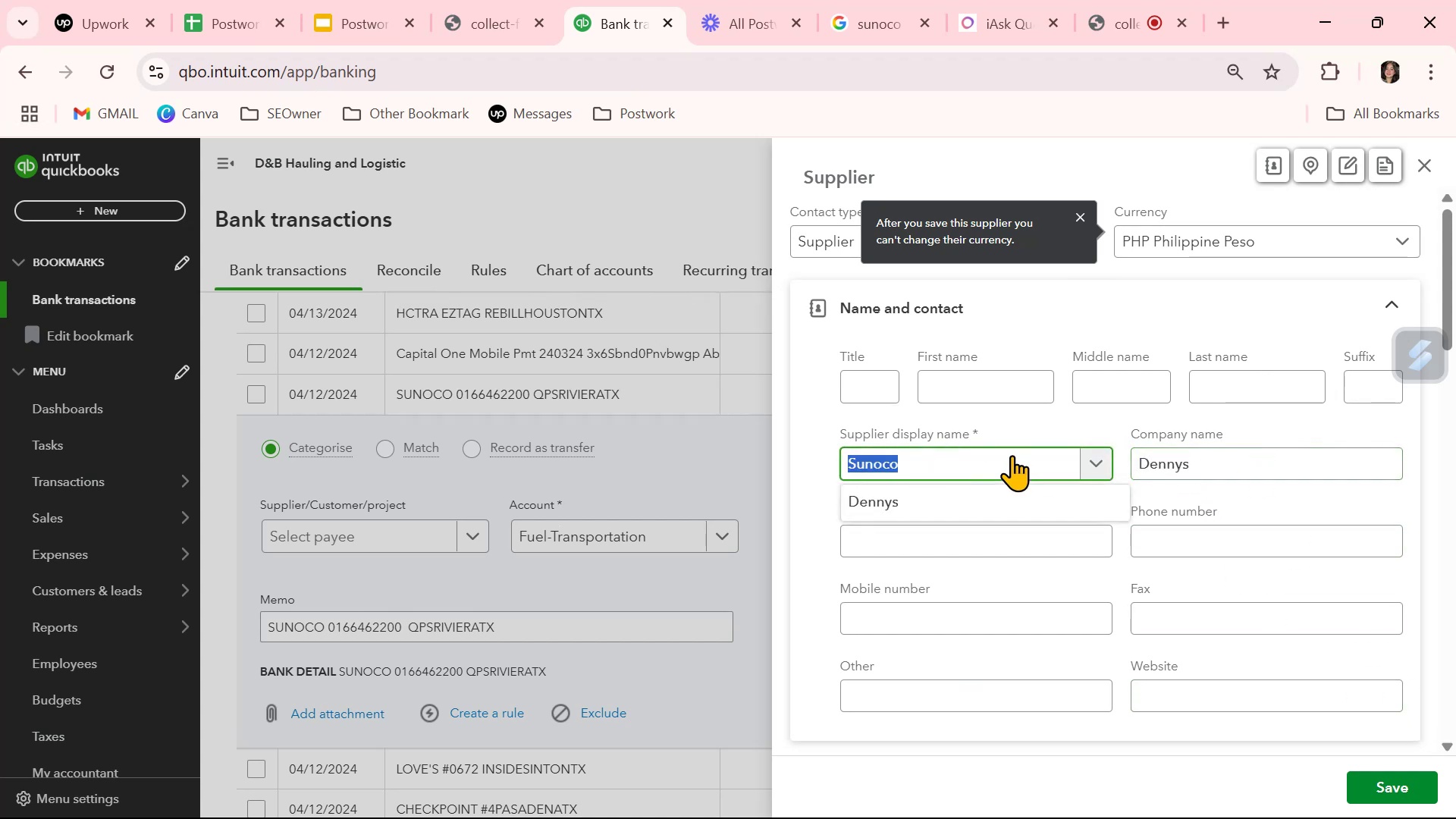 
triple_click([1012, 455])
 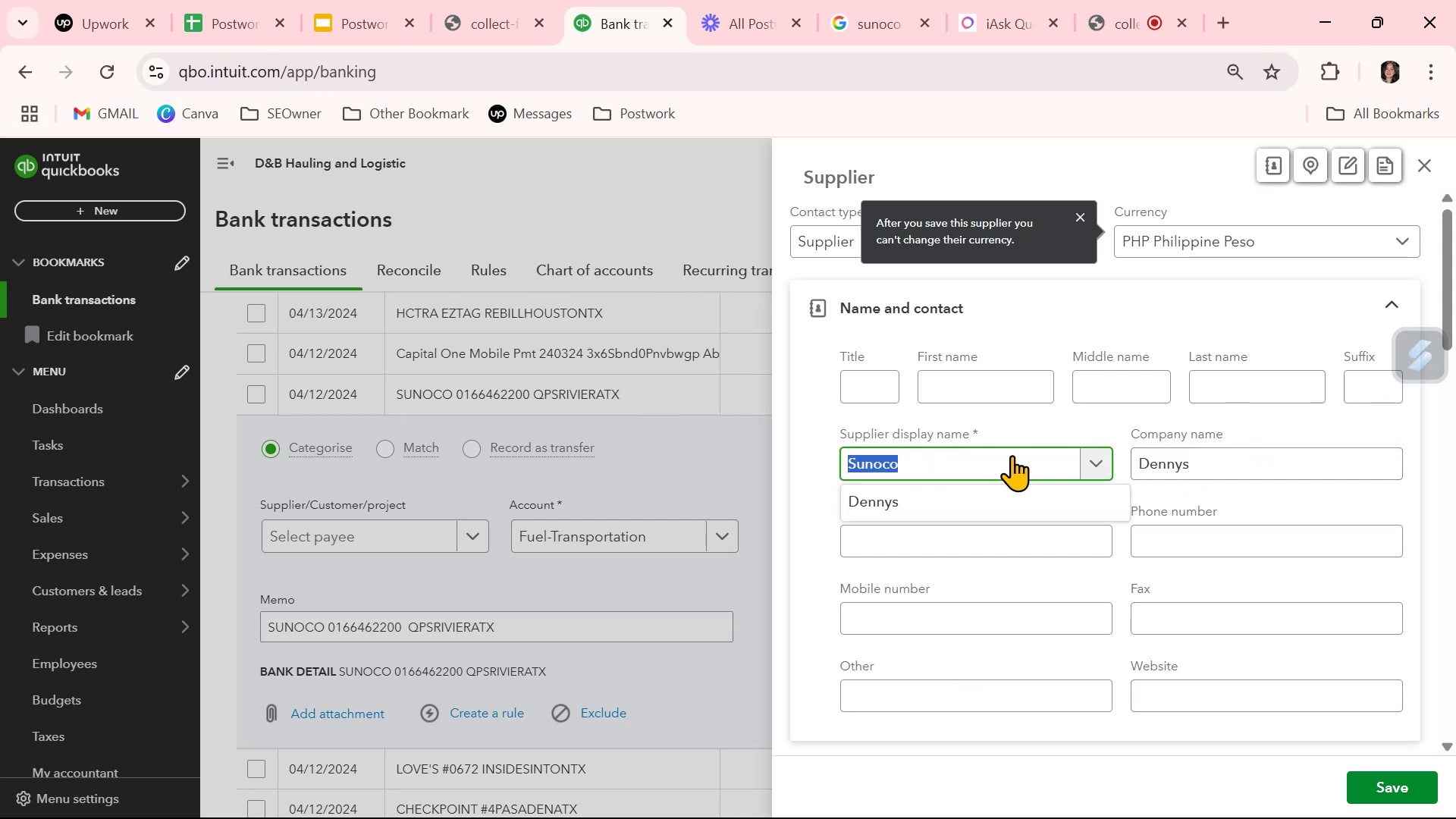 
key(Control+ControlLeft)
 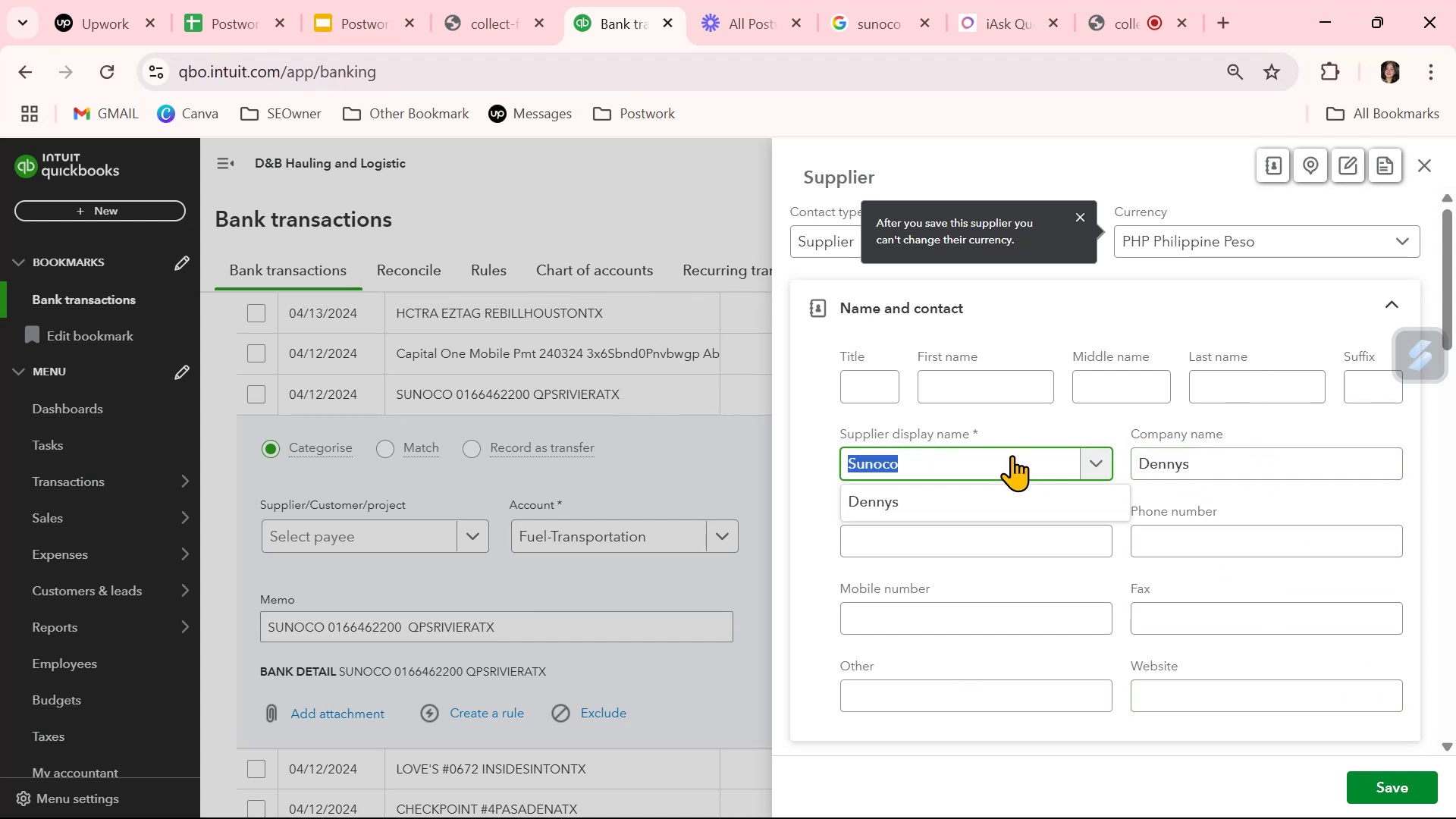 
key(Control+C)
 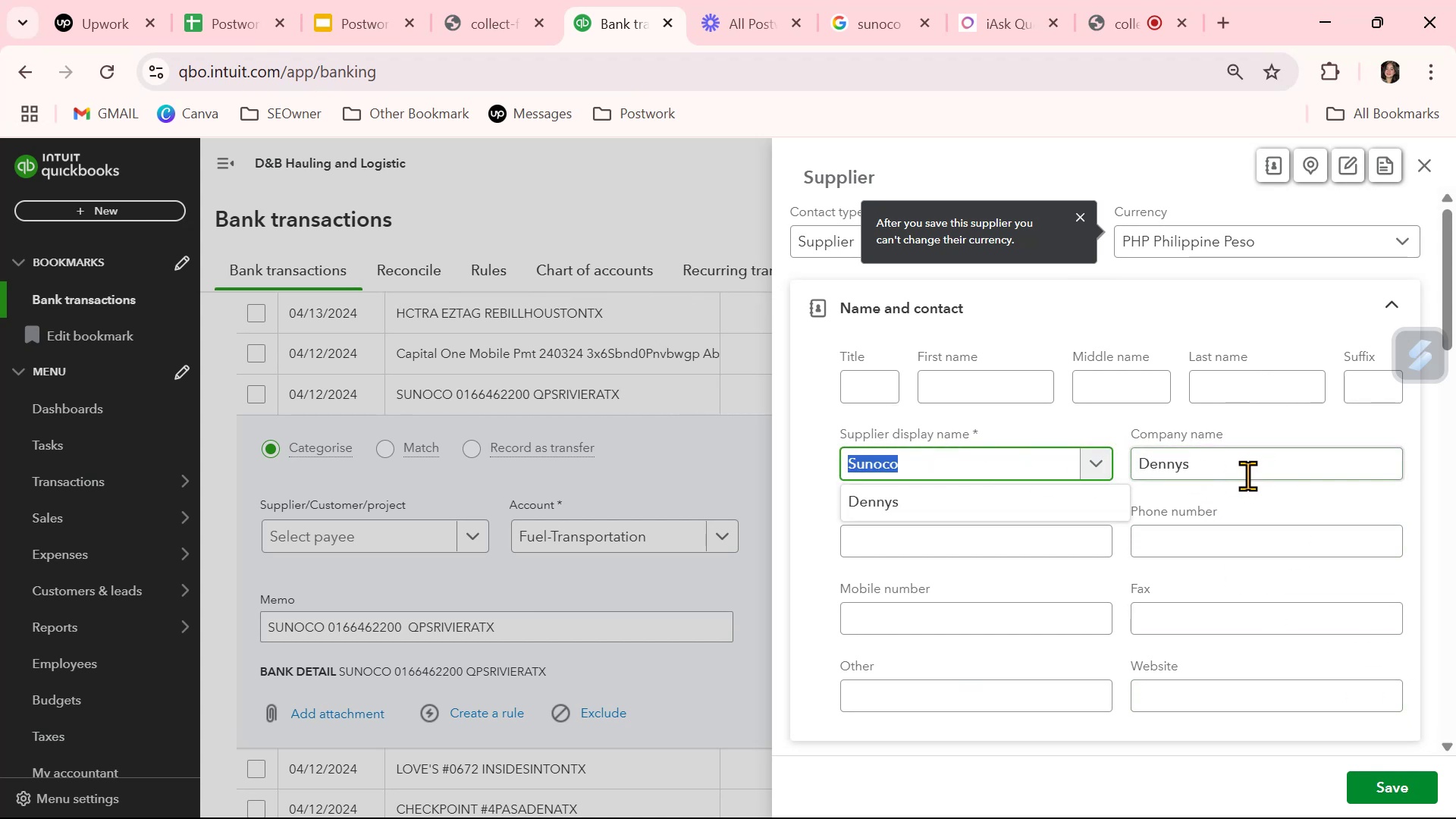 
double_click([1244, 466])
 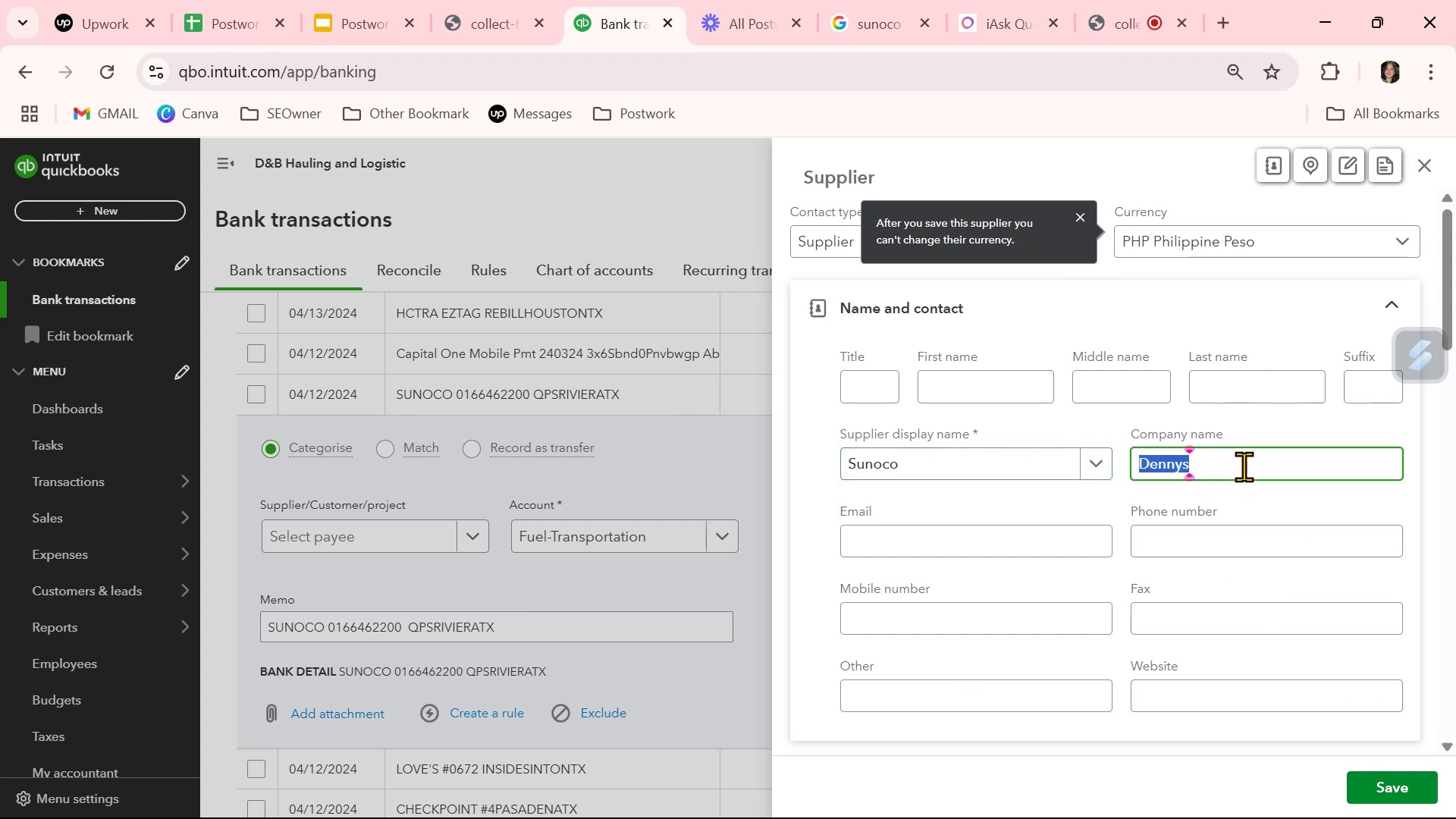 
triple_click([1244, 466])
 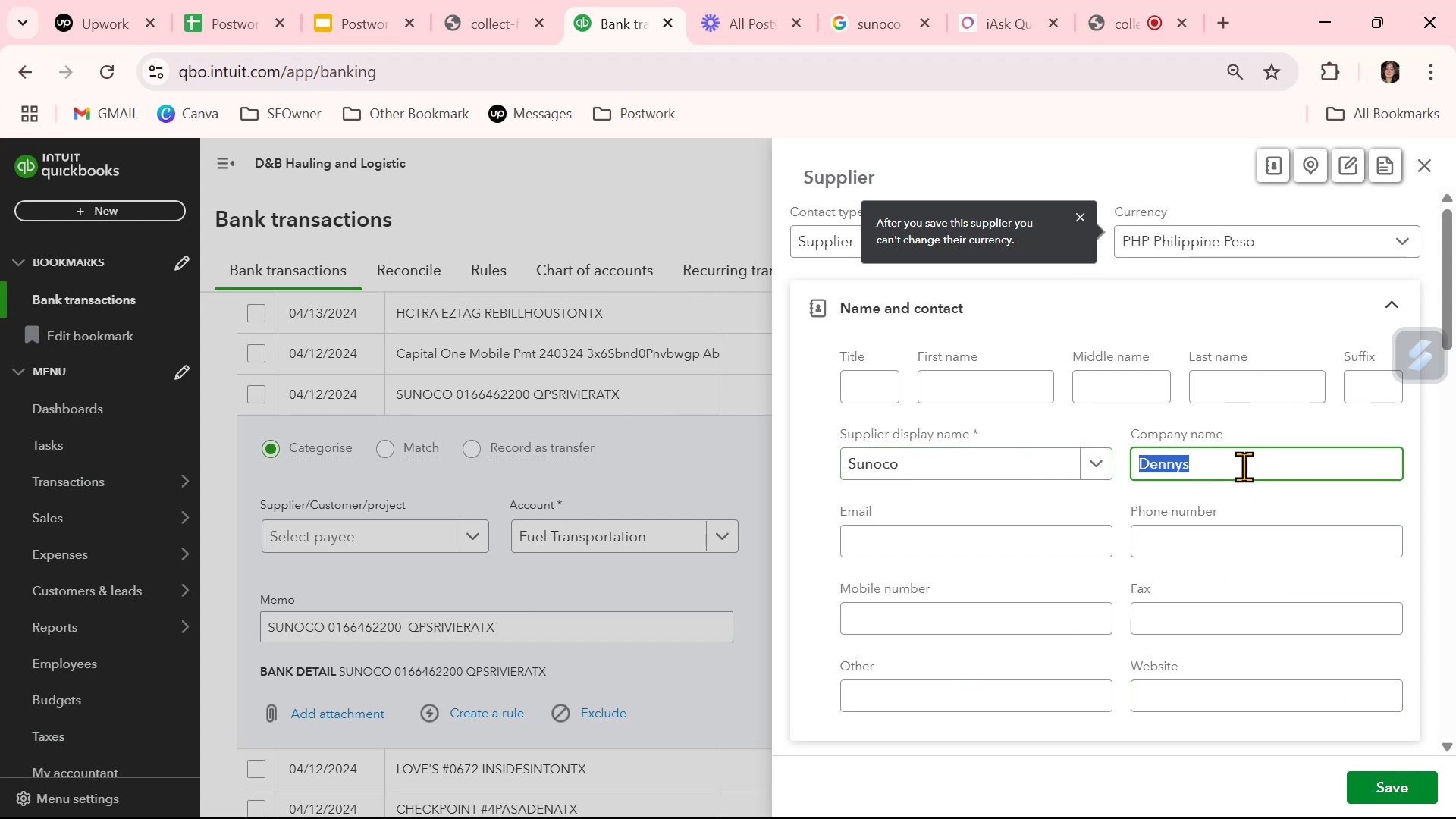 
key(Control+ControlLeft)
 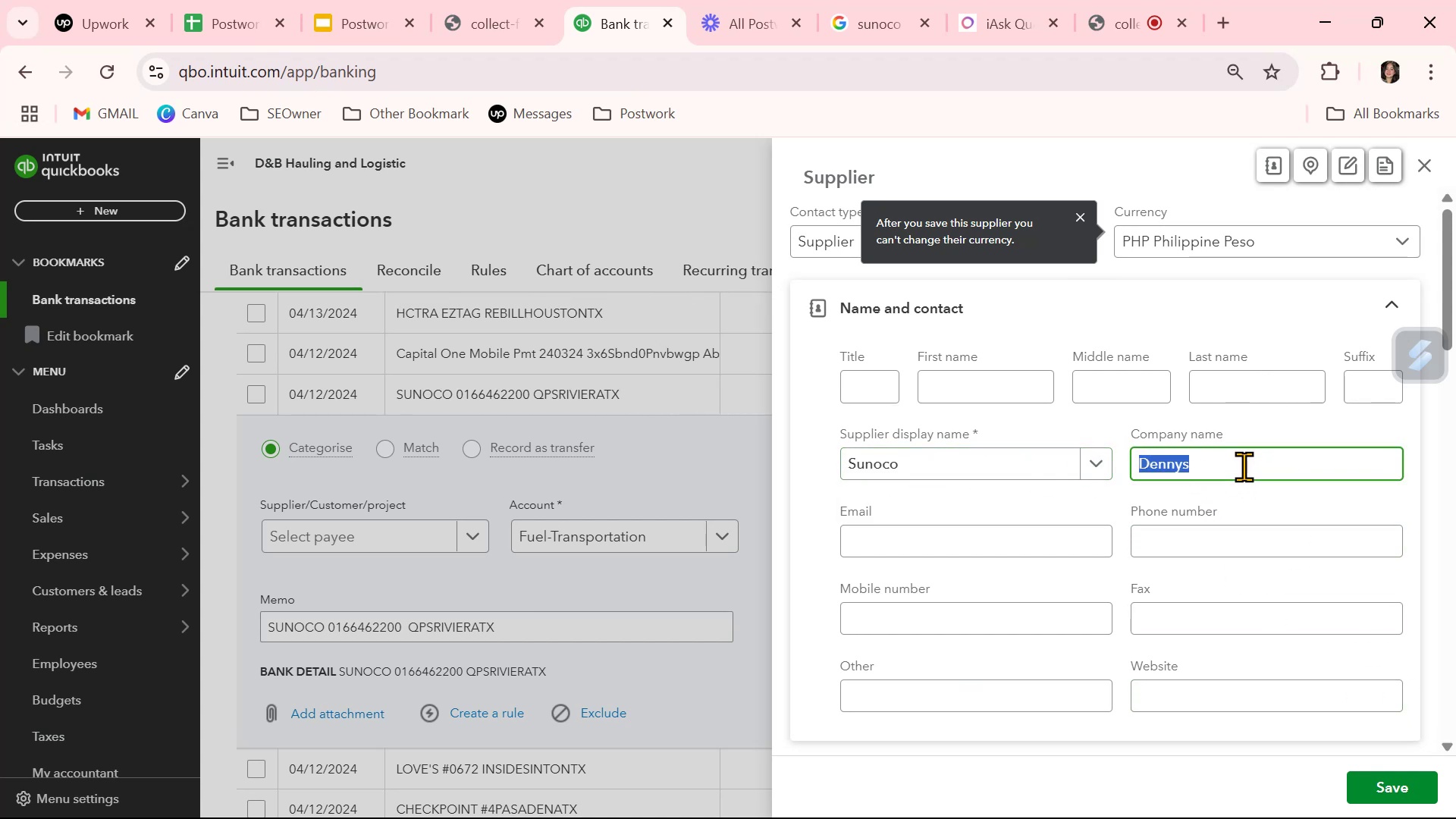 
key(Control+V)
 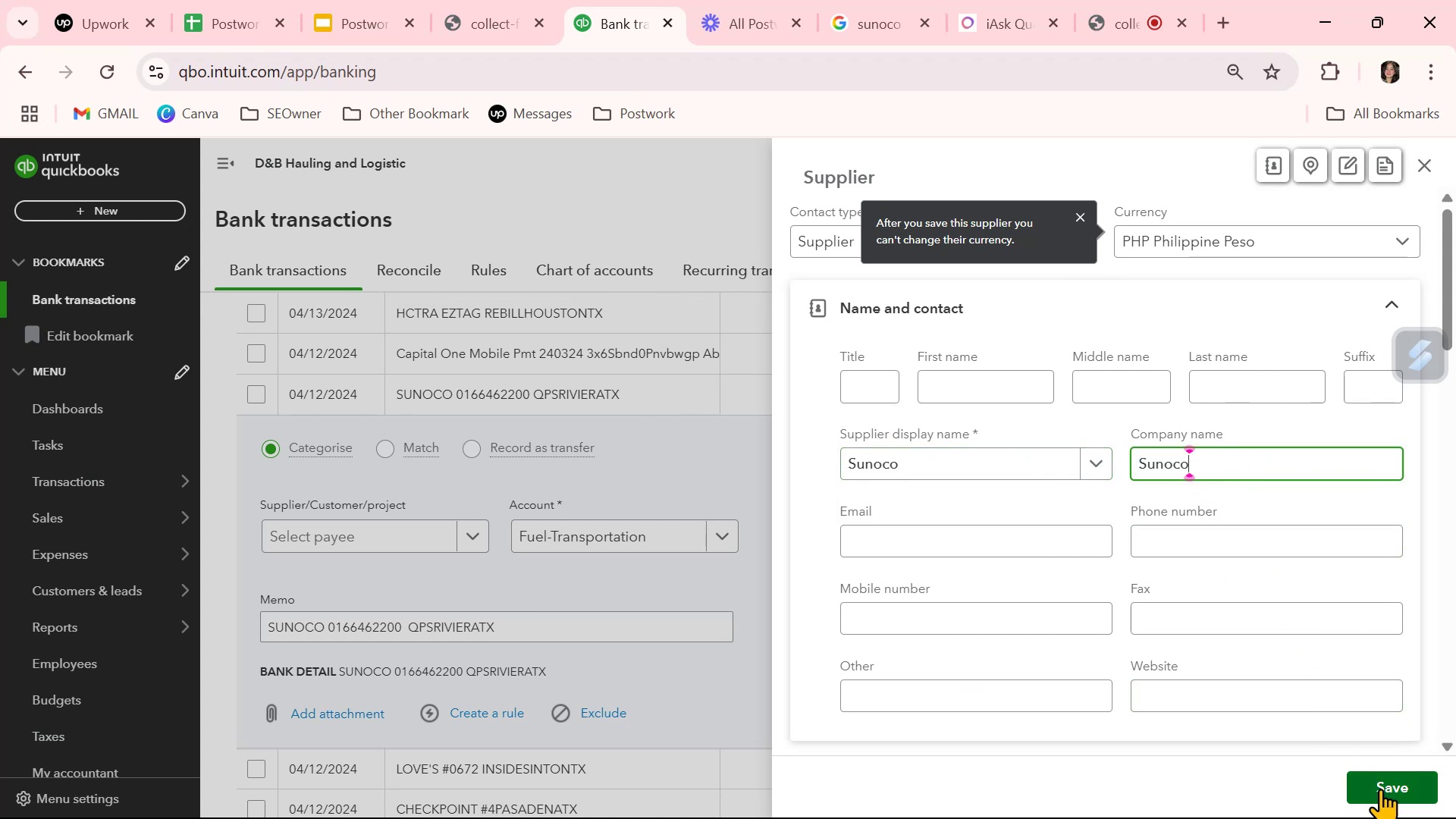 
left_click([1380, 789])
 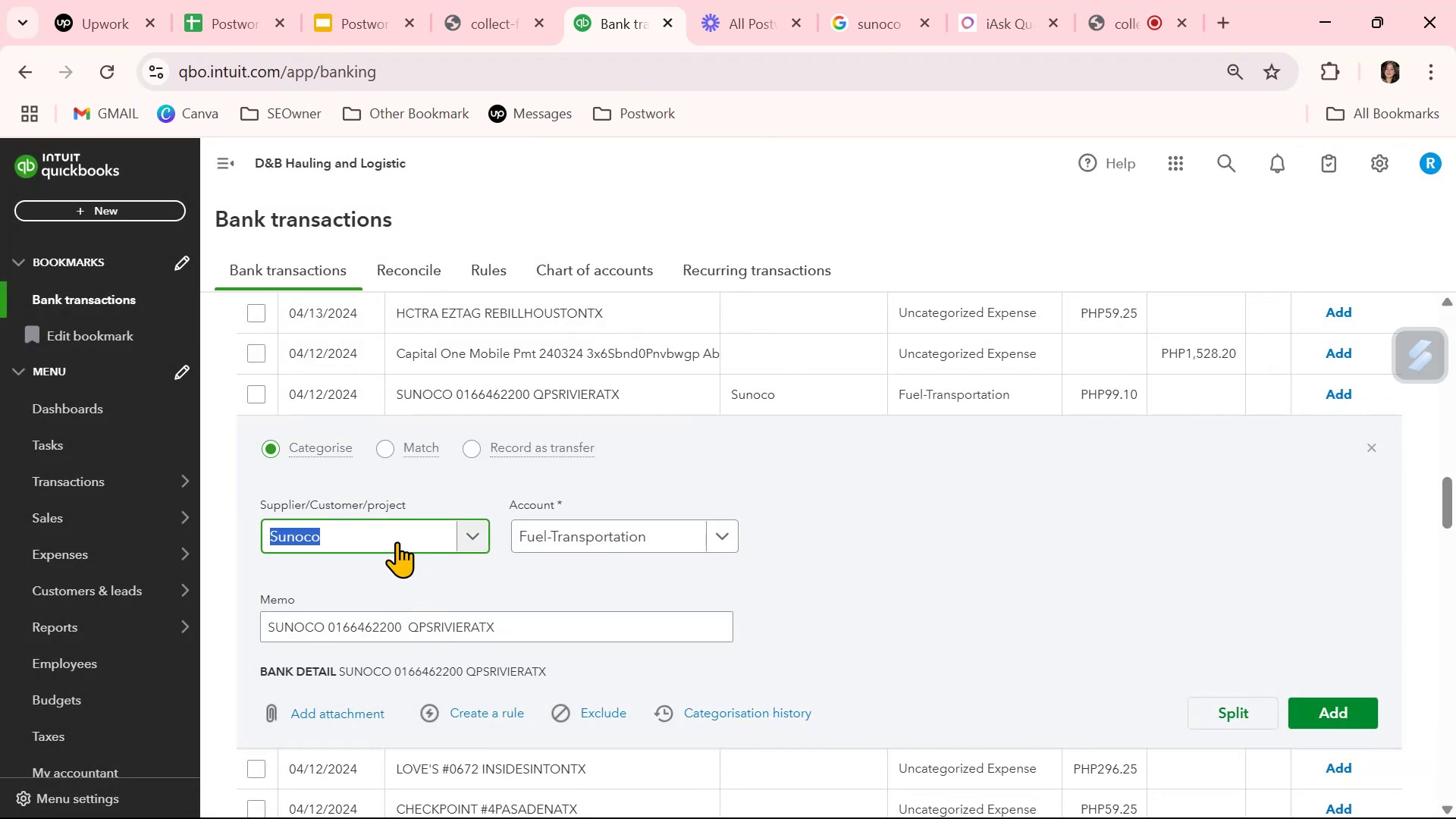 
left_click([404, 539])
 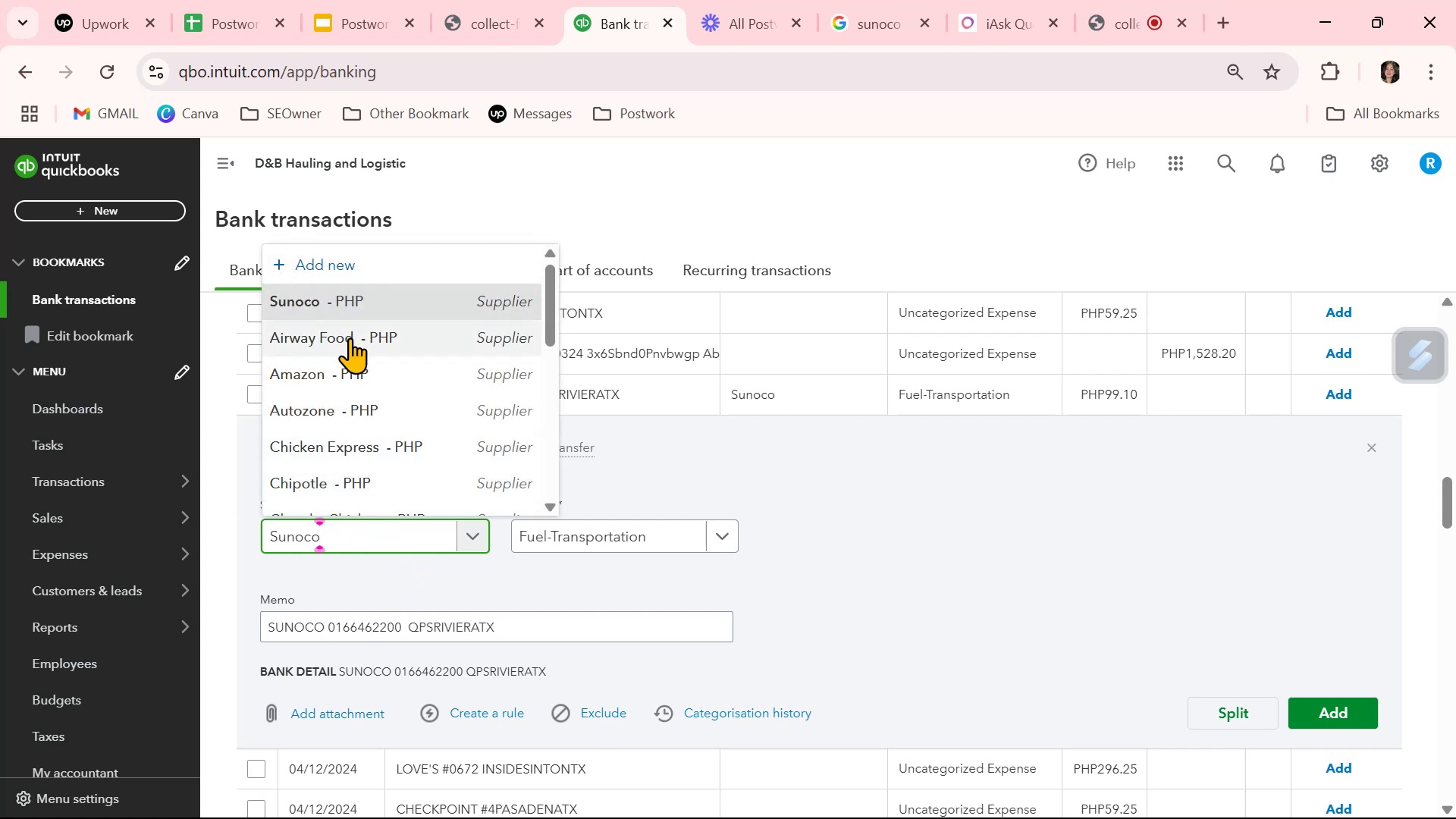 
left_click([357, 293])
 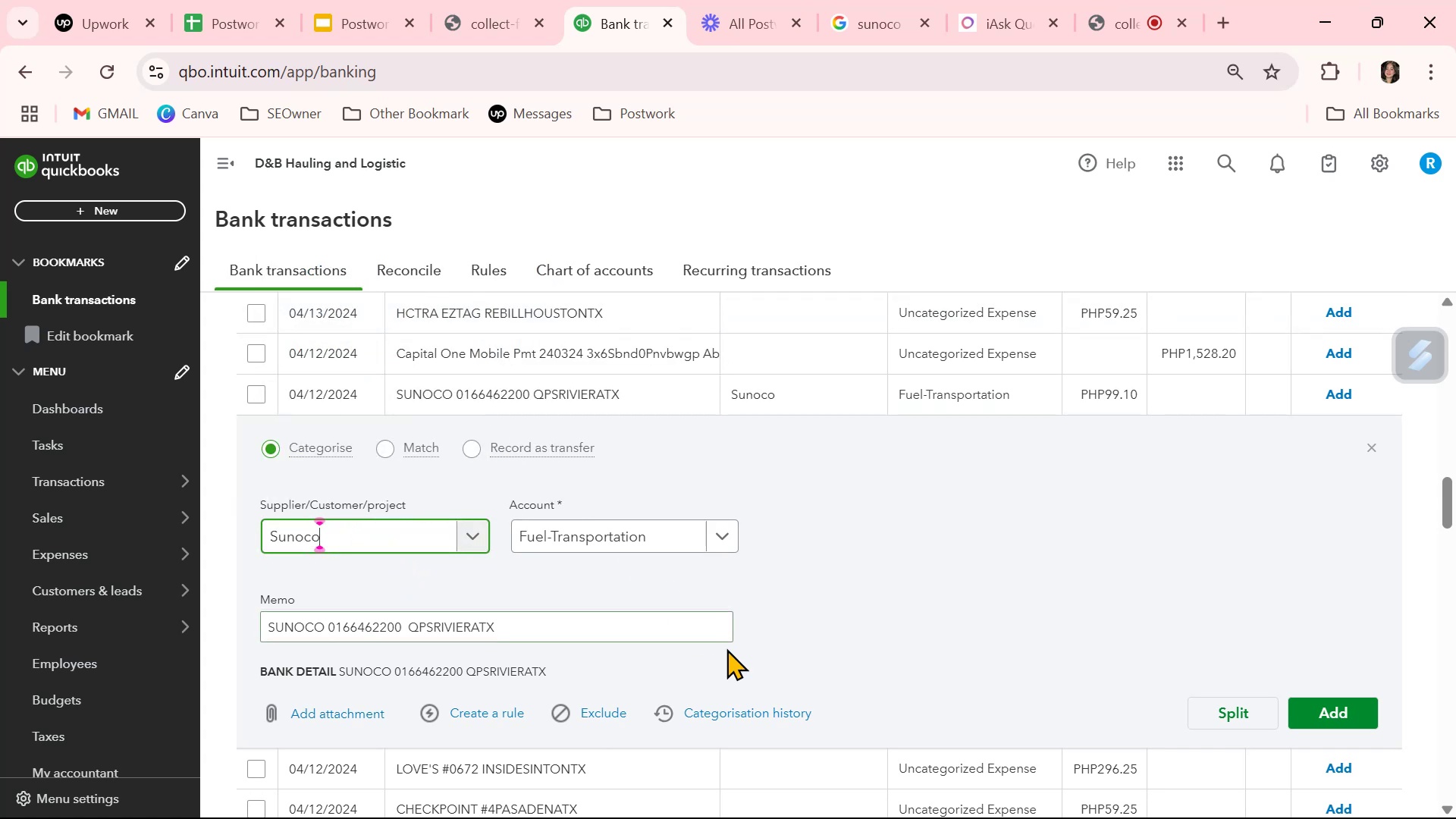 
left_click([913, 598])
 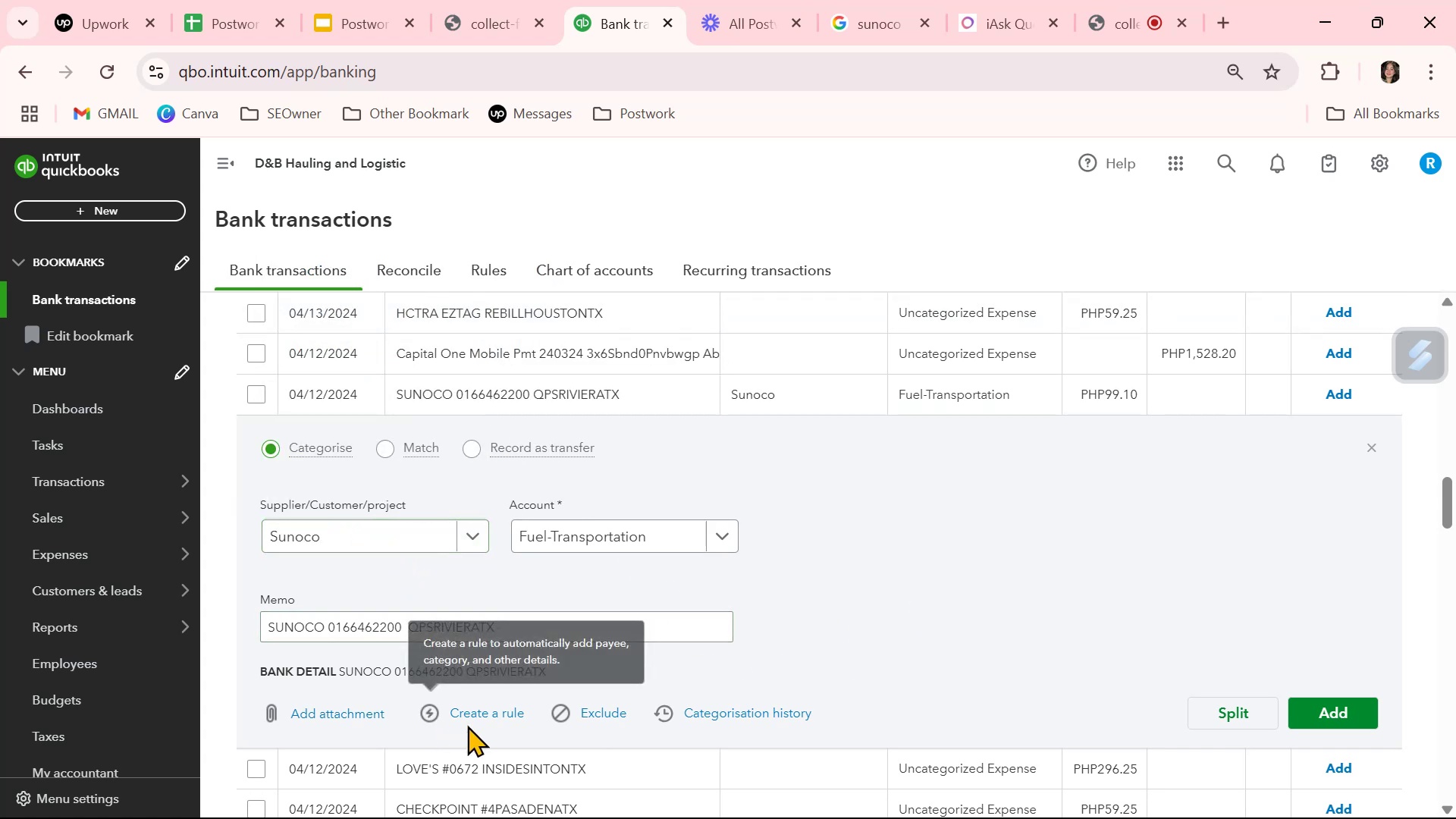 
left_click([477, 714])
 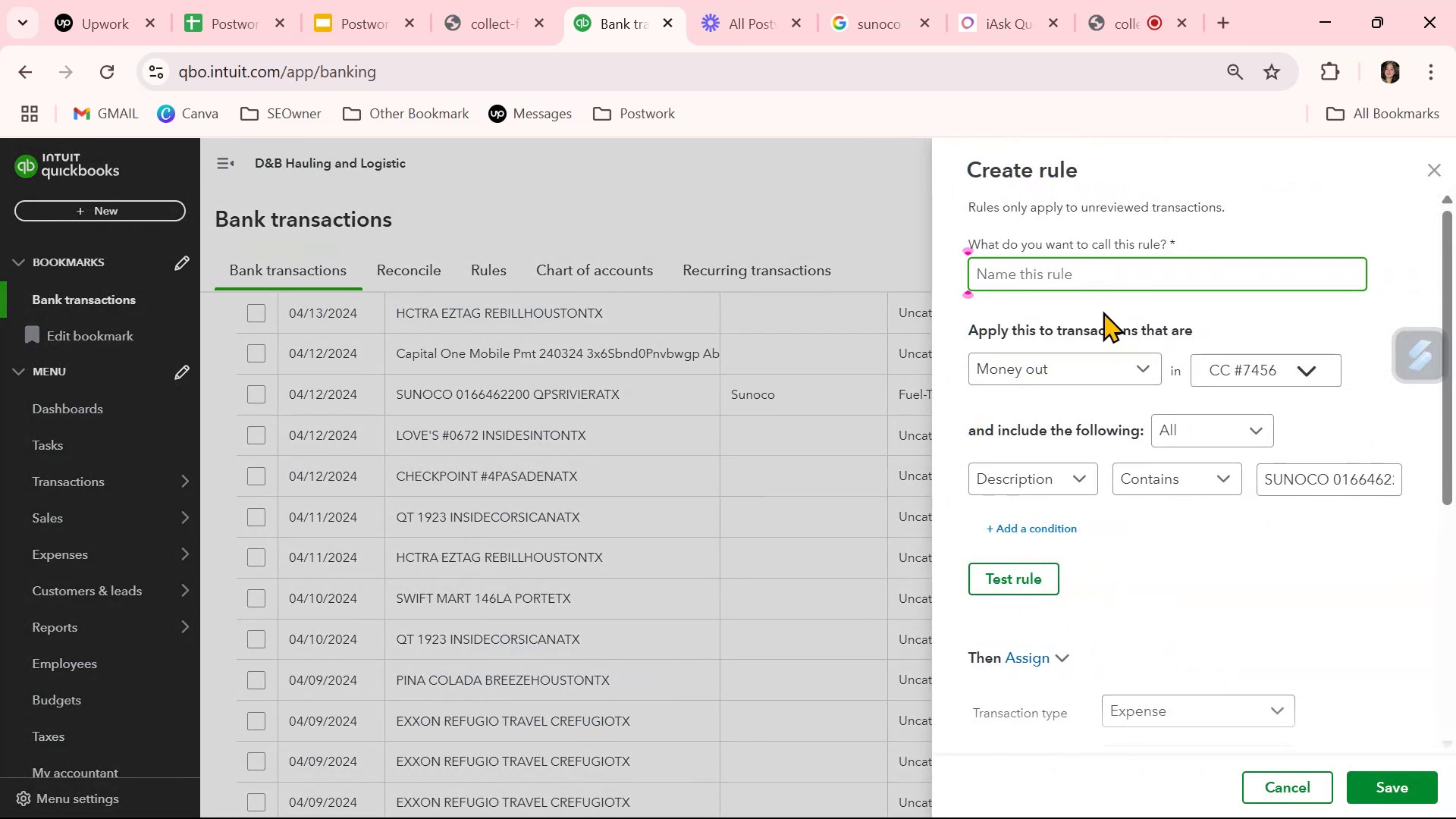 
left_click([1094, 277])
 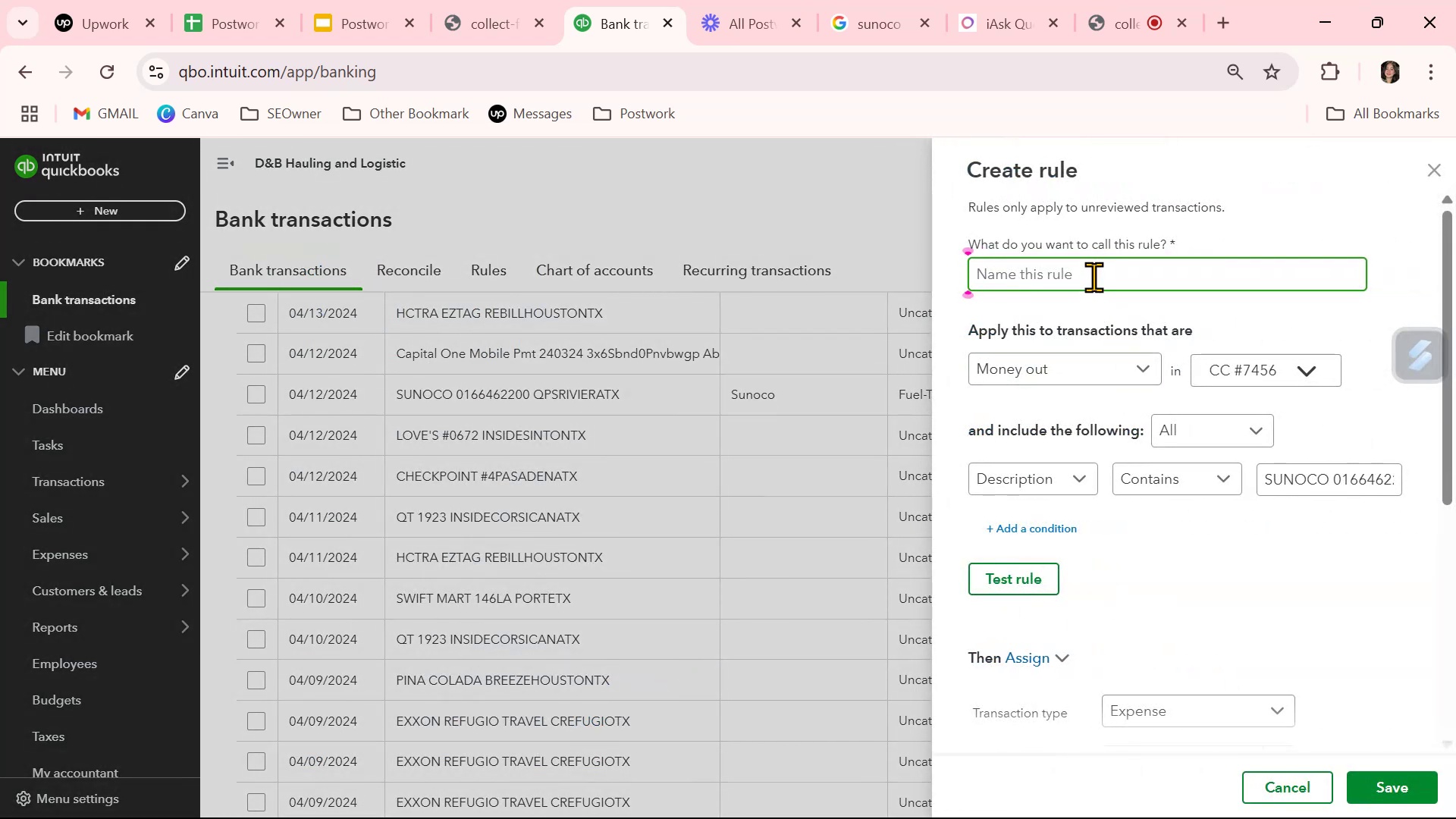 
key(Control+ControlLeft)
 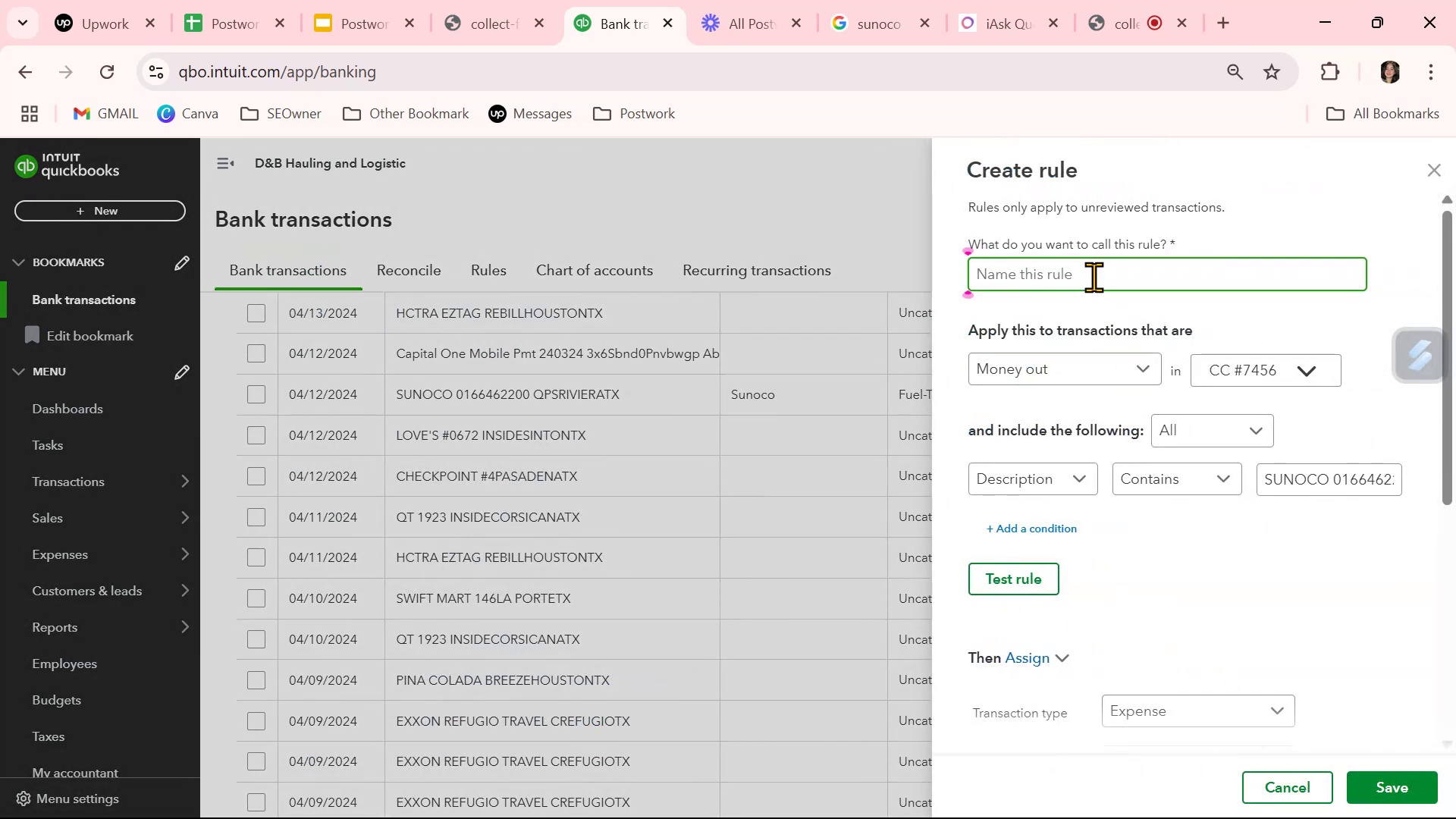 
key(Control+V)
 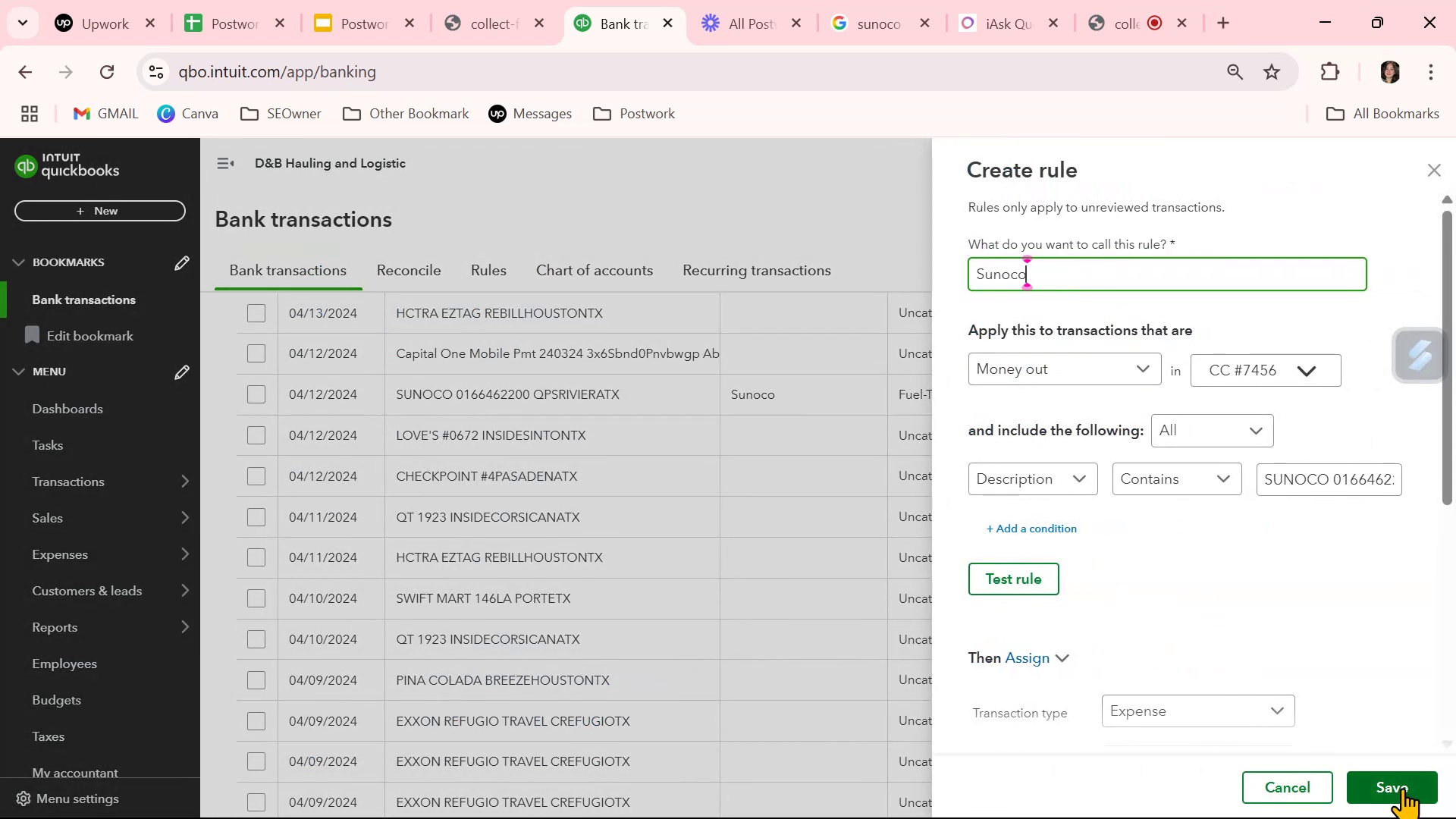 
left_click([1407, 786])
 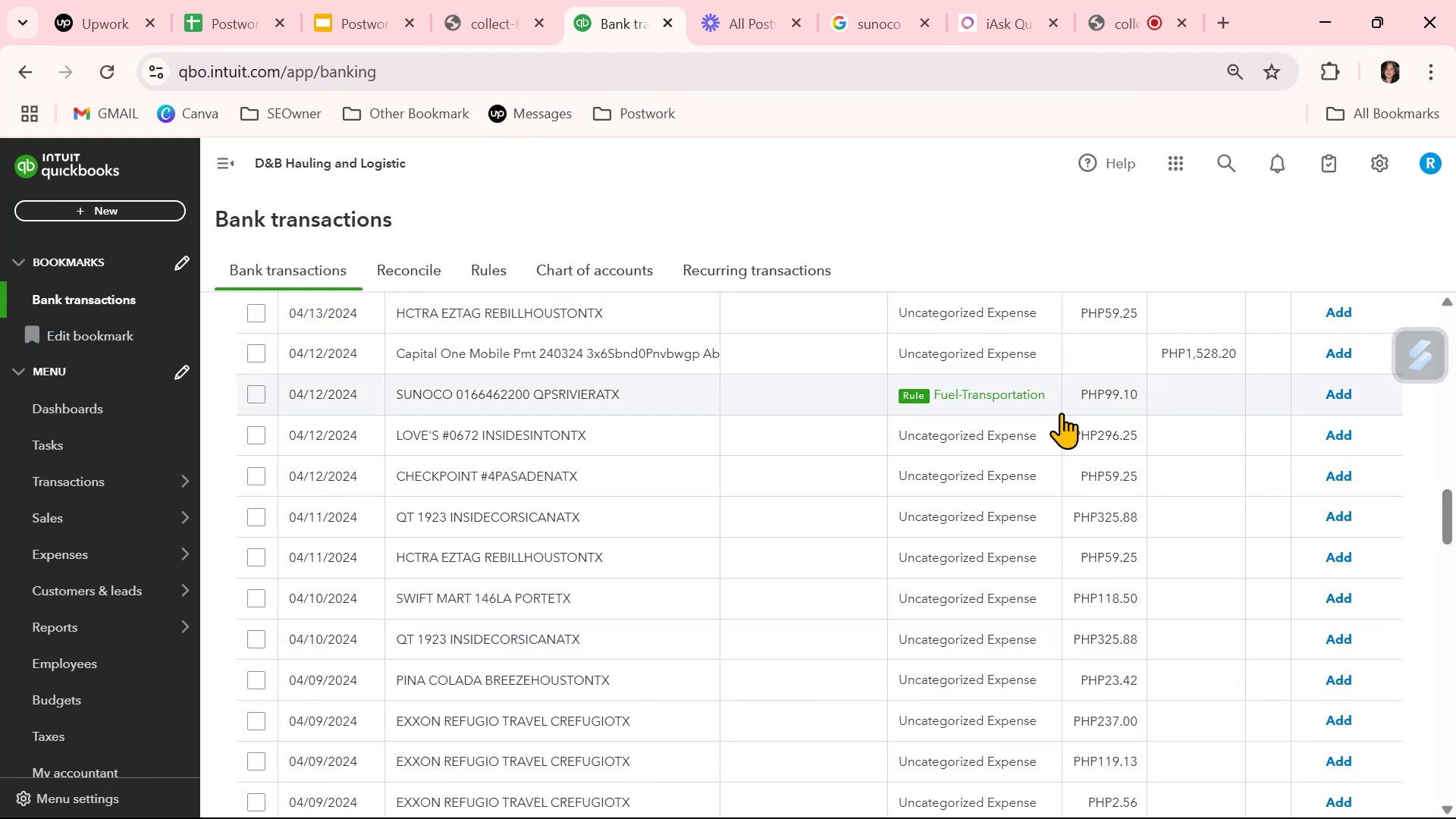 
mouse_move([124, 78])
 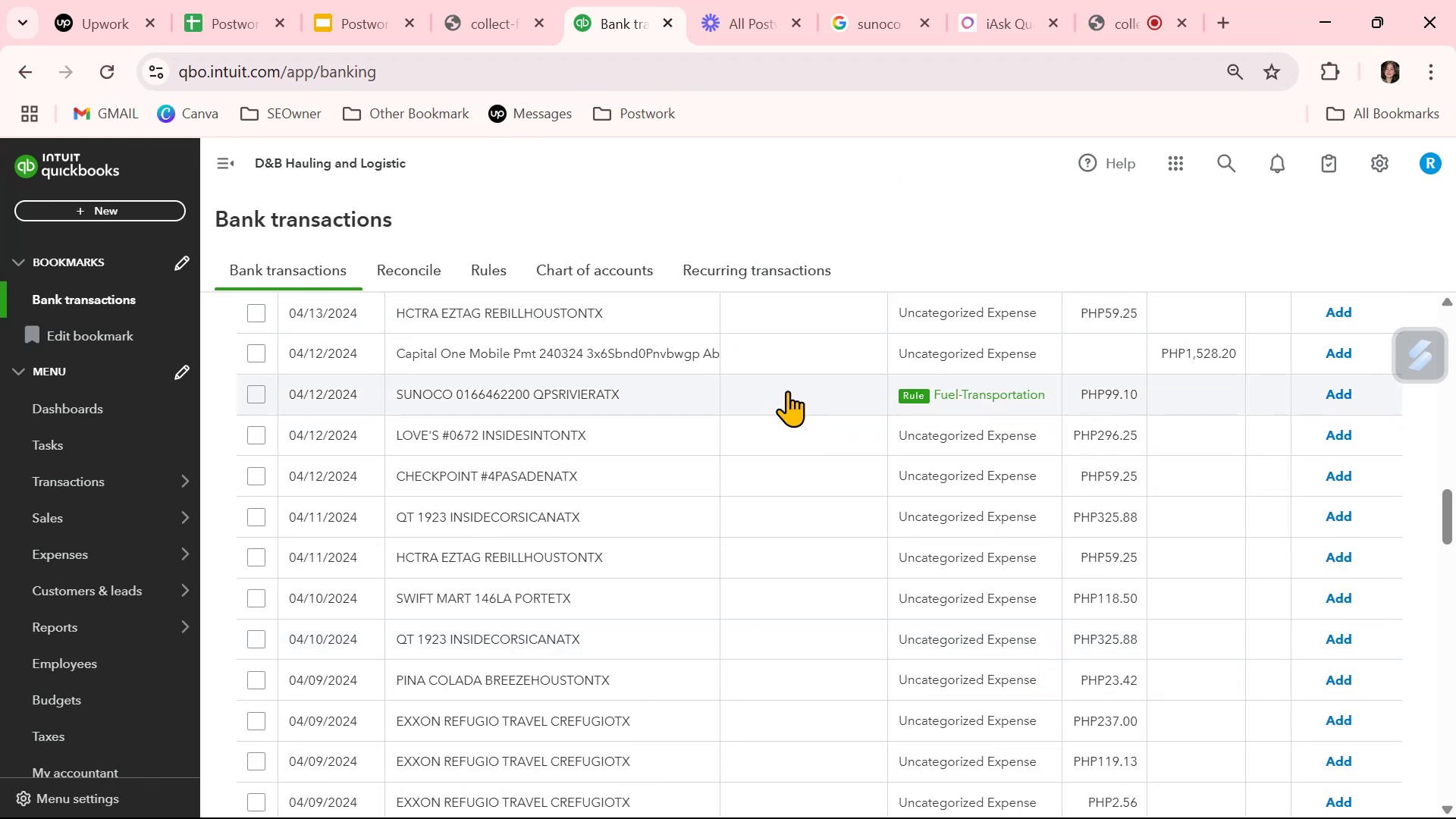 
left_click([787, 391])
 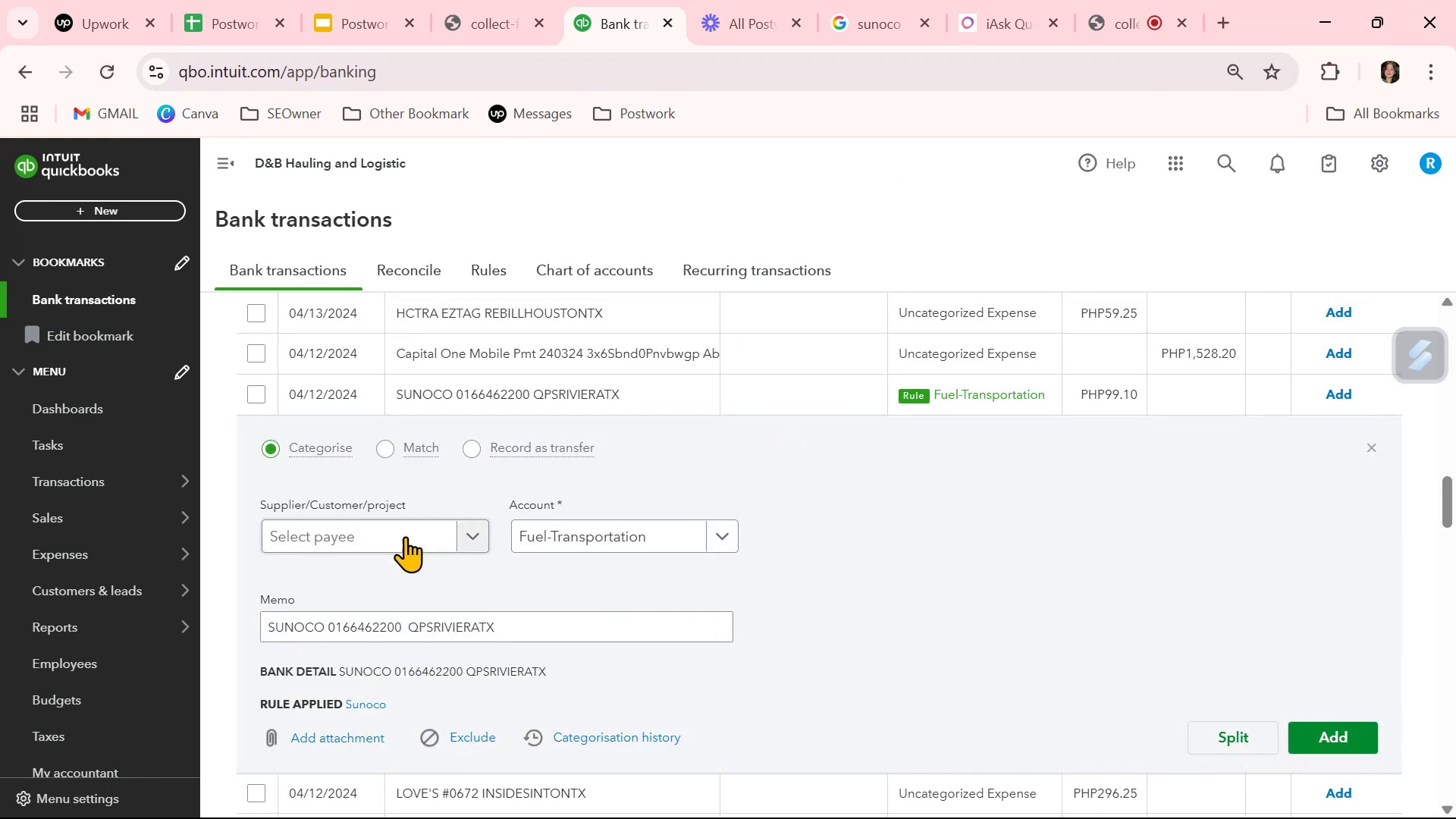 
left_click([388, 535])
 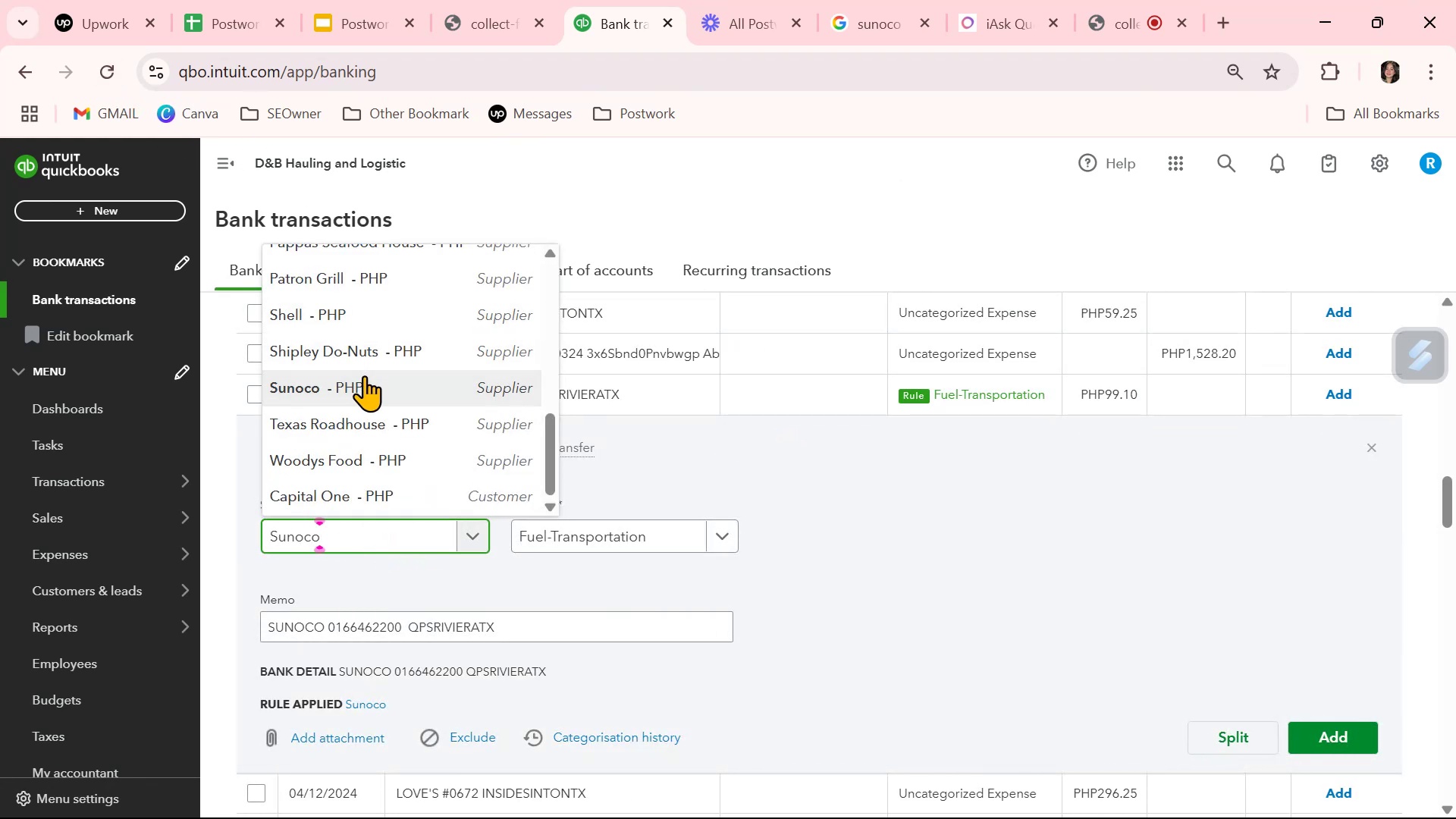 
left_click([358, 386])
 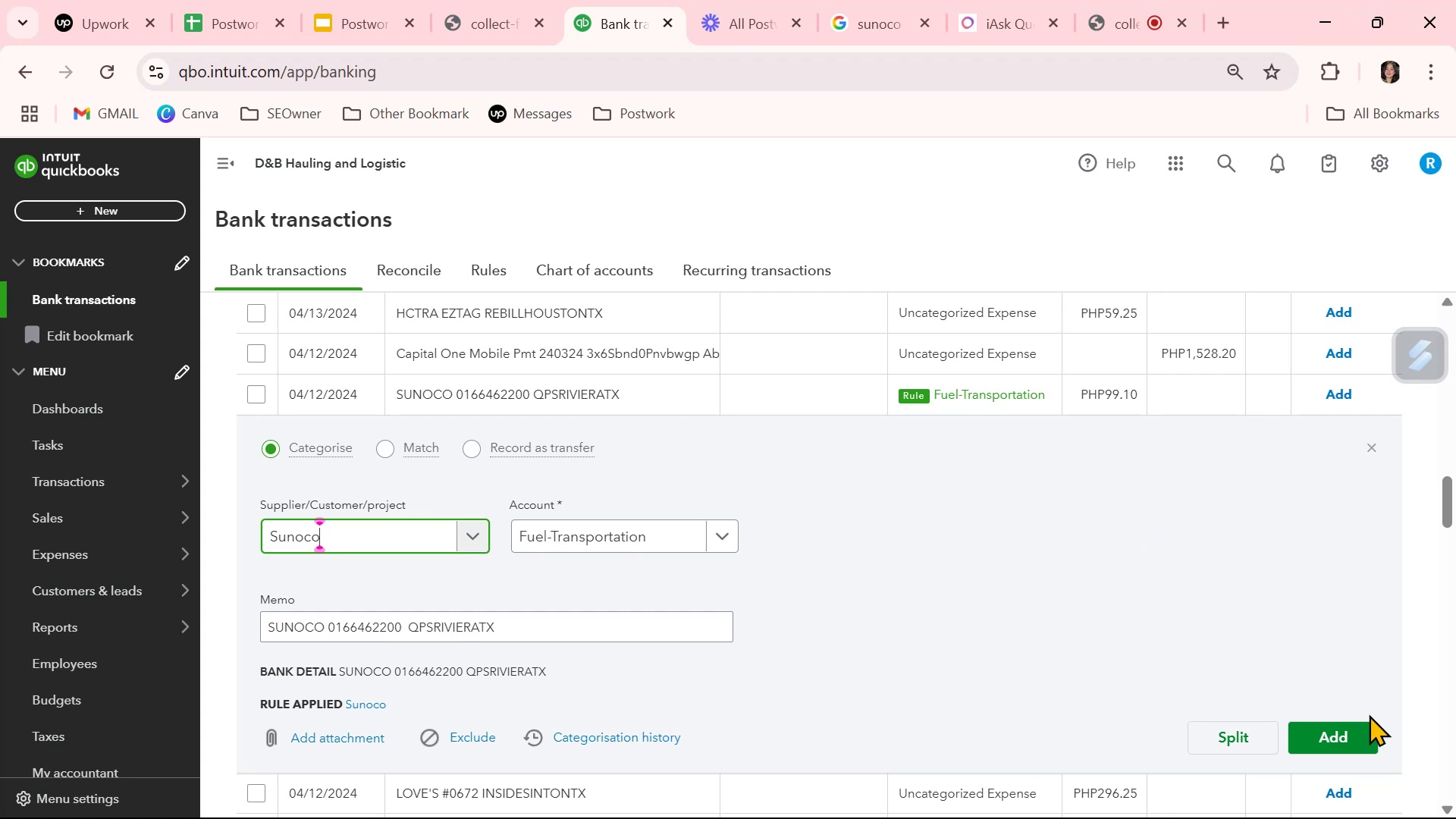 
left_click([1349, 739])
 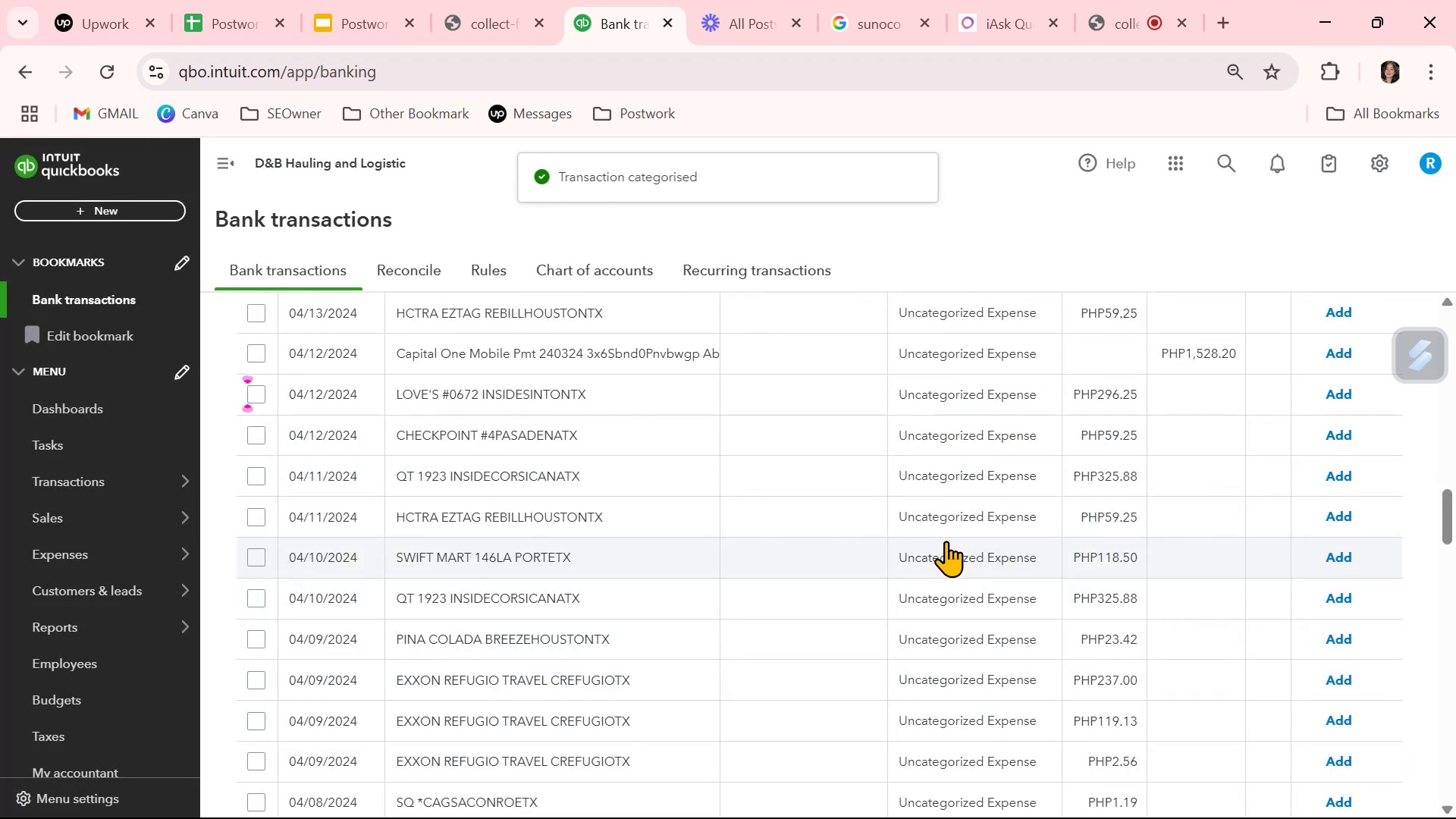 
scroll: coordinate [898, 582], scroll_direction: down, amount: 3.0
 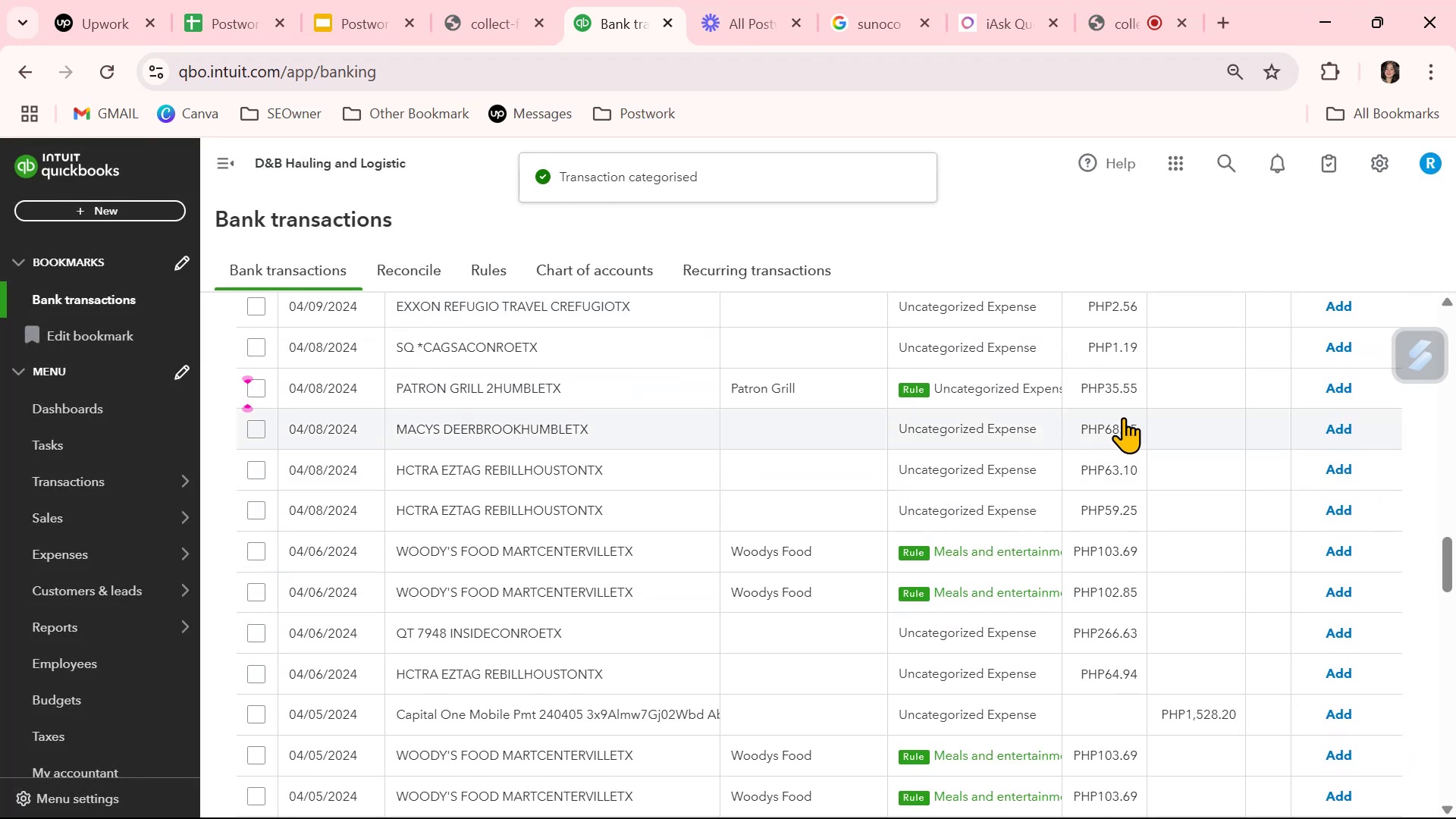 
left_click([987, 391])
 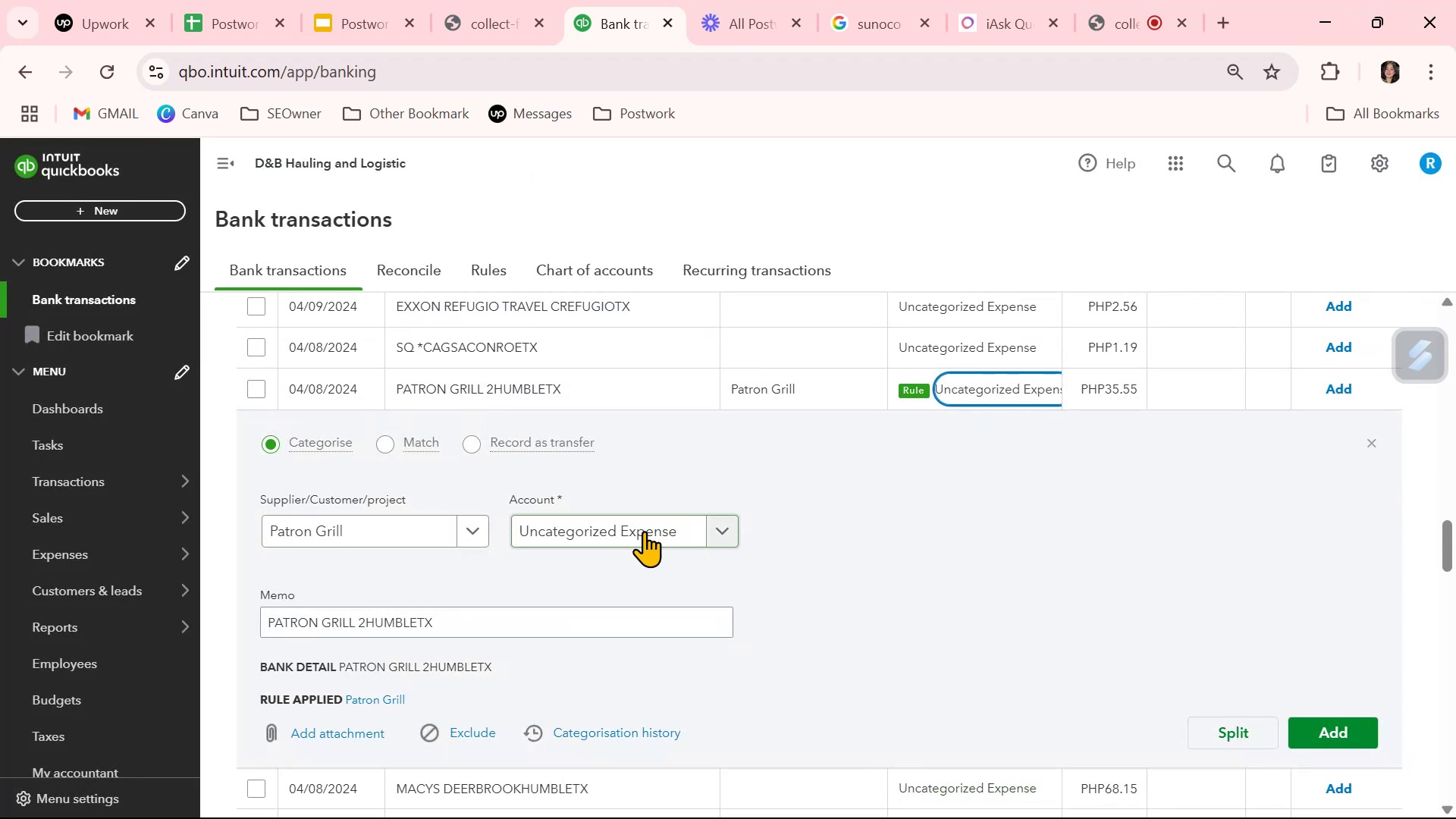 
left_click([635, 539])
 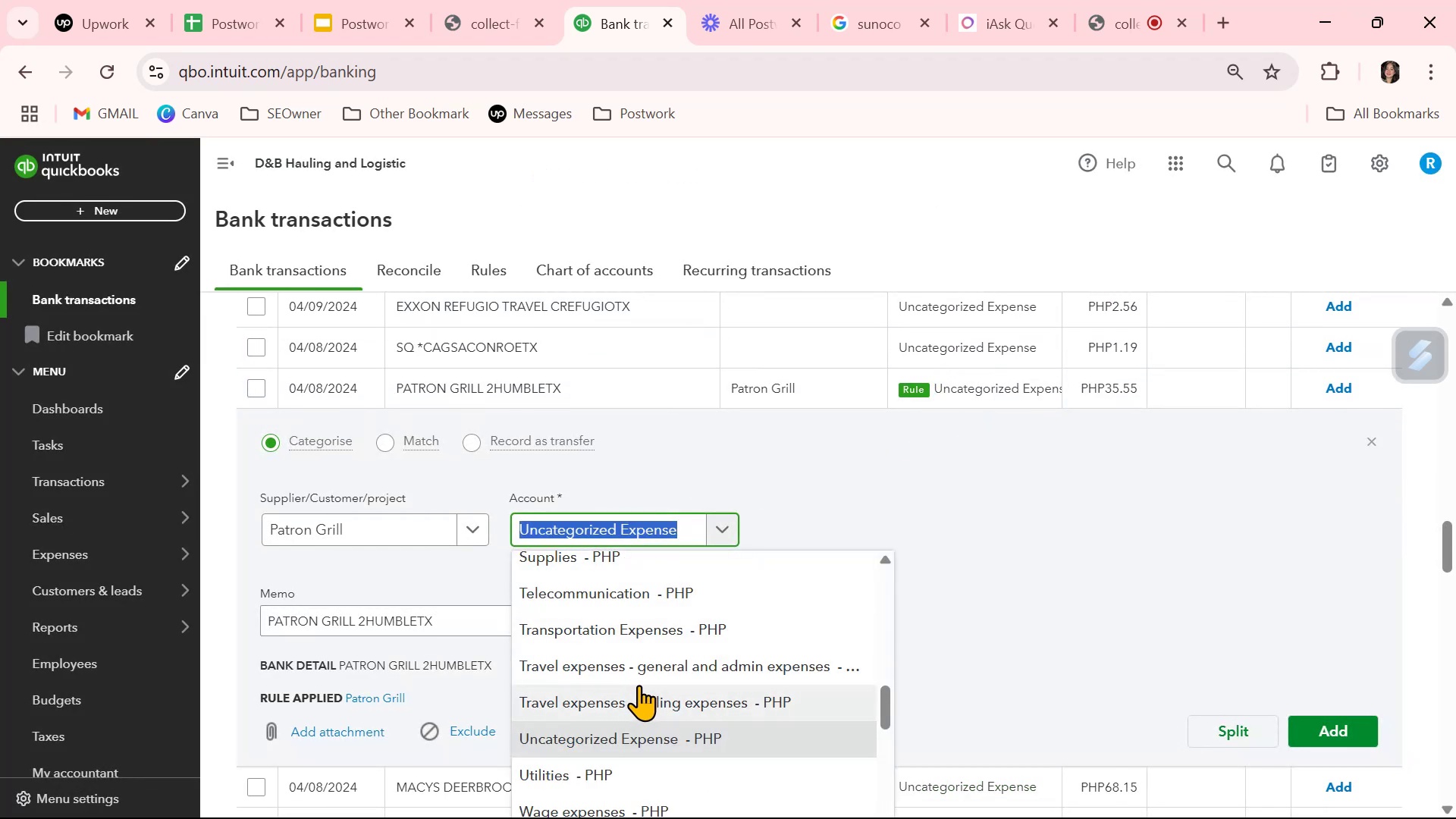 
type(meal)
 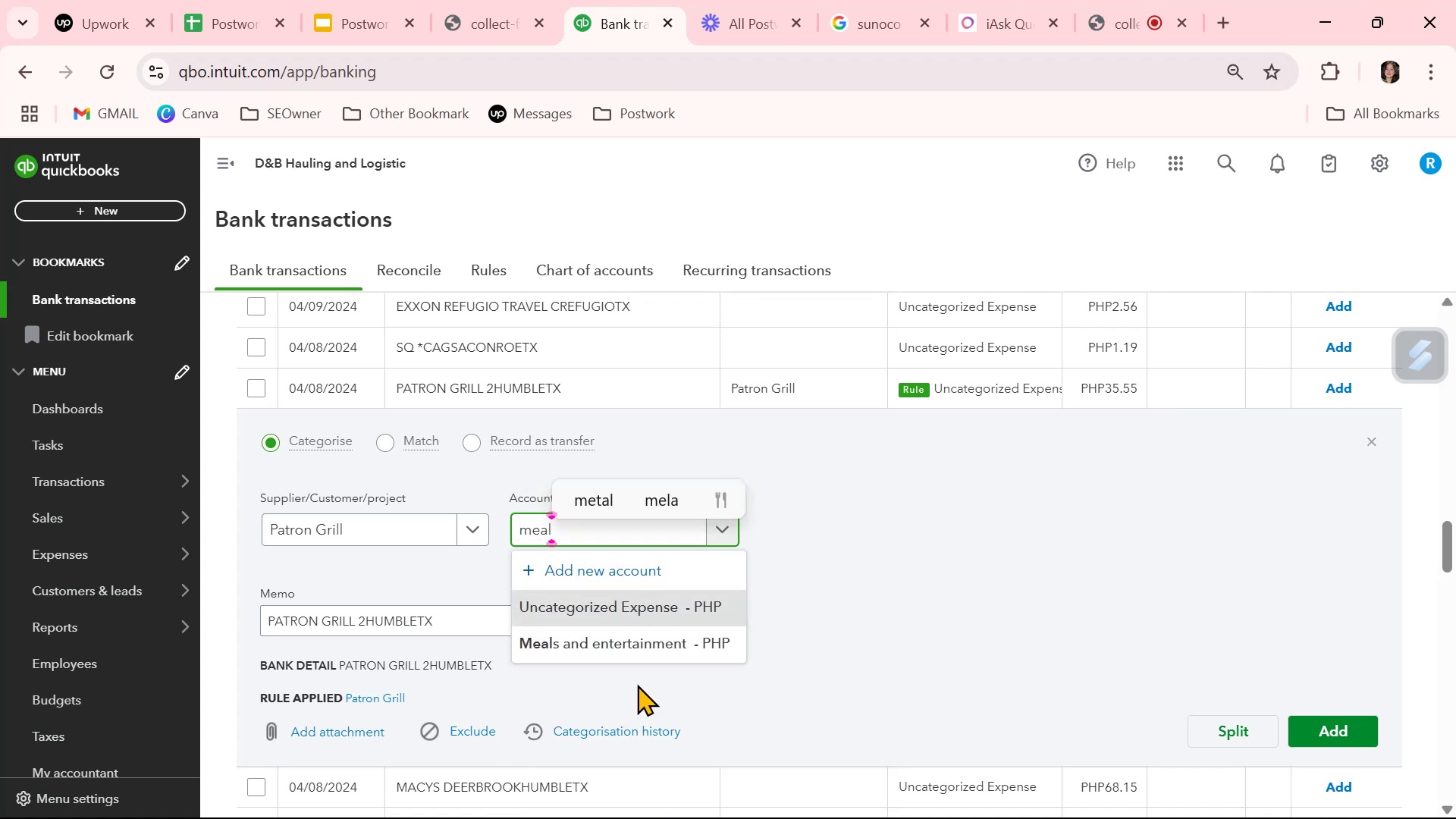 
left_click([643, 639])
 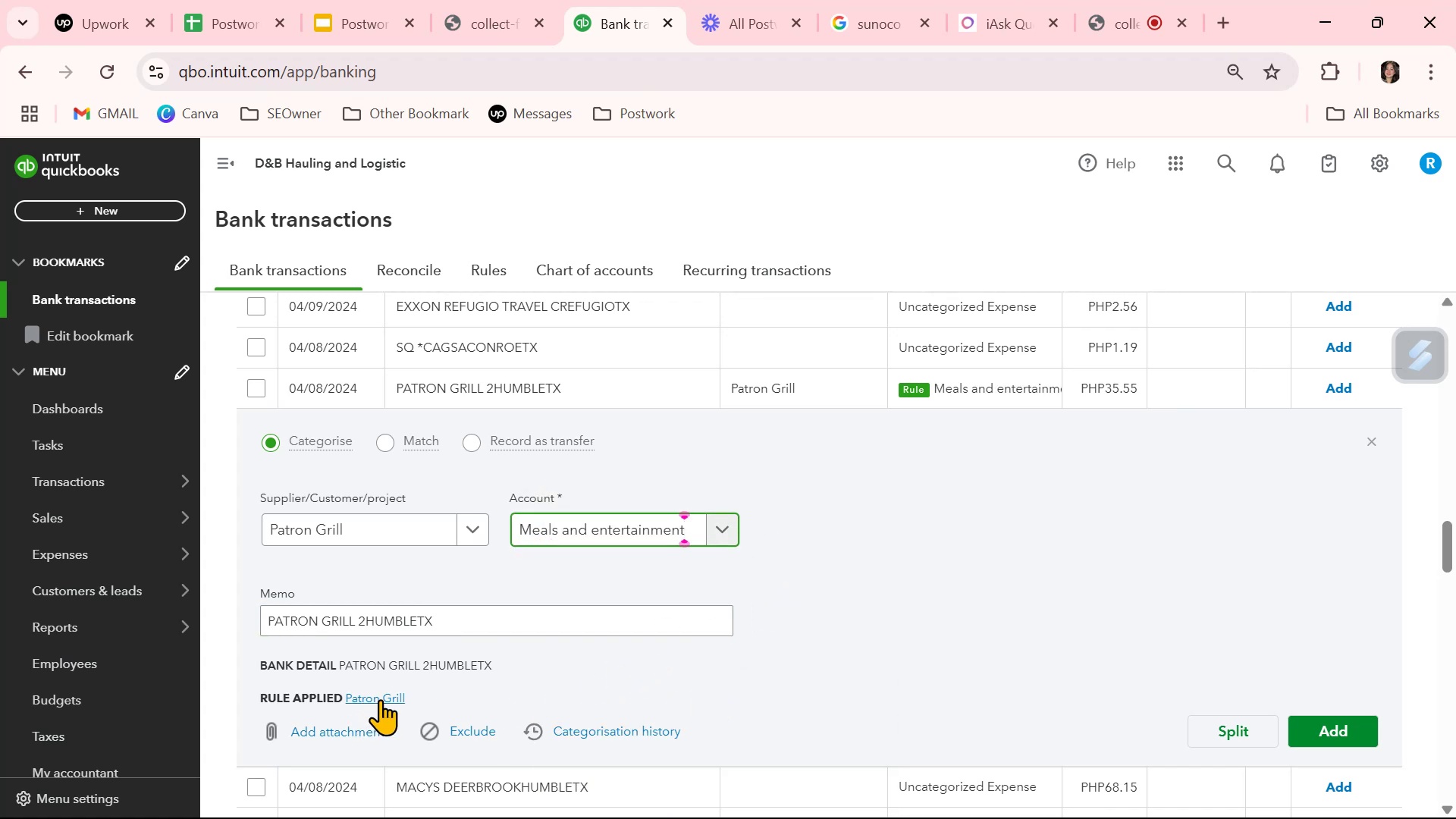 
scroll: coordinate [380, 699], scroll_direction: down, amount: 1.0
 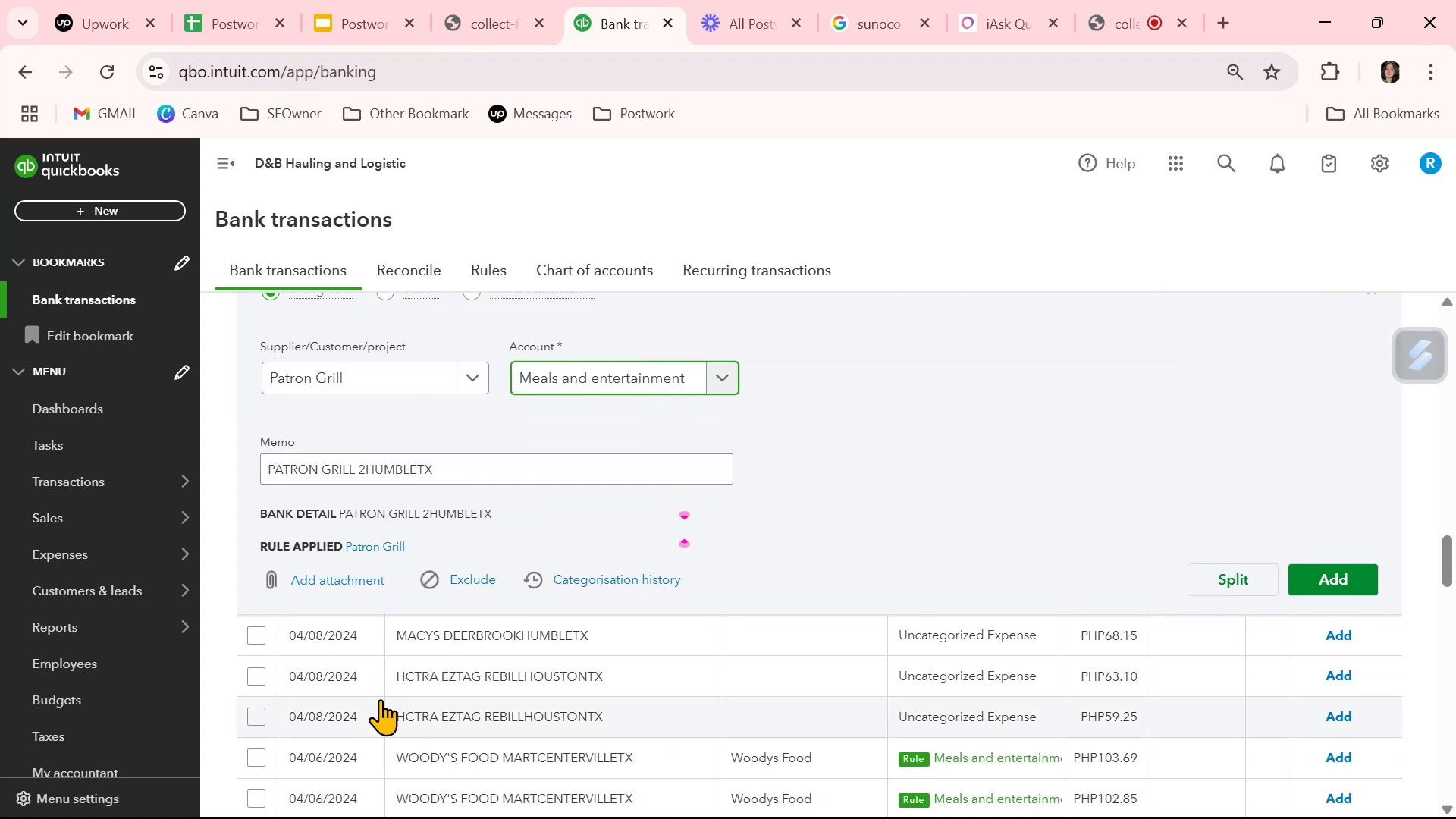 
scroll: coordinate [380, 699], scroll_direction: up, amount: 1.0
 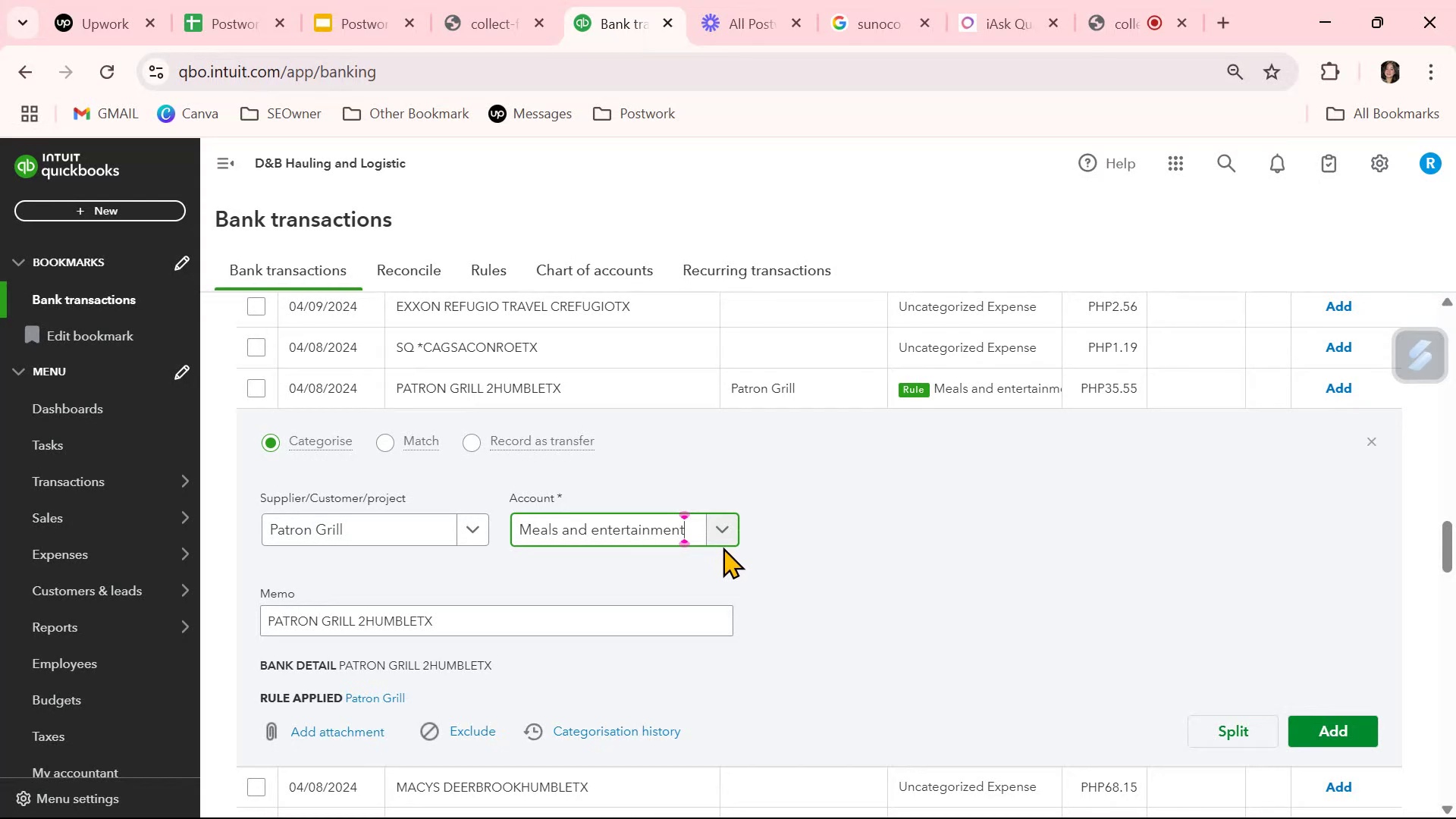 
wait(8.14)
 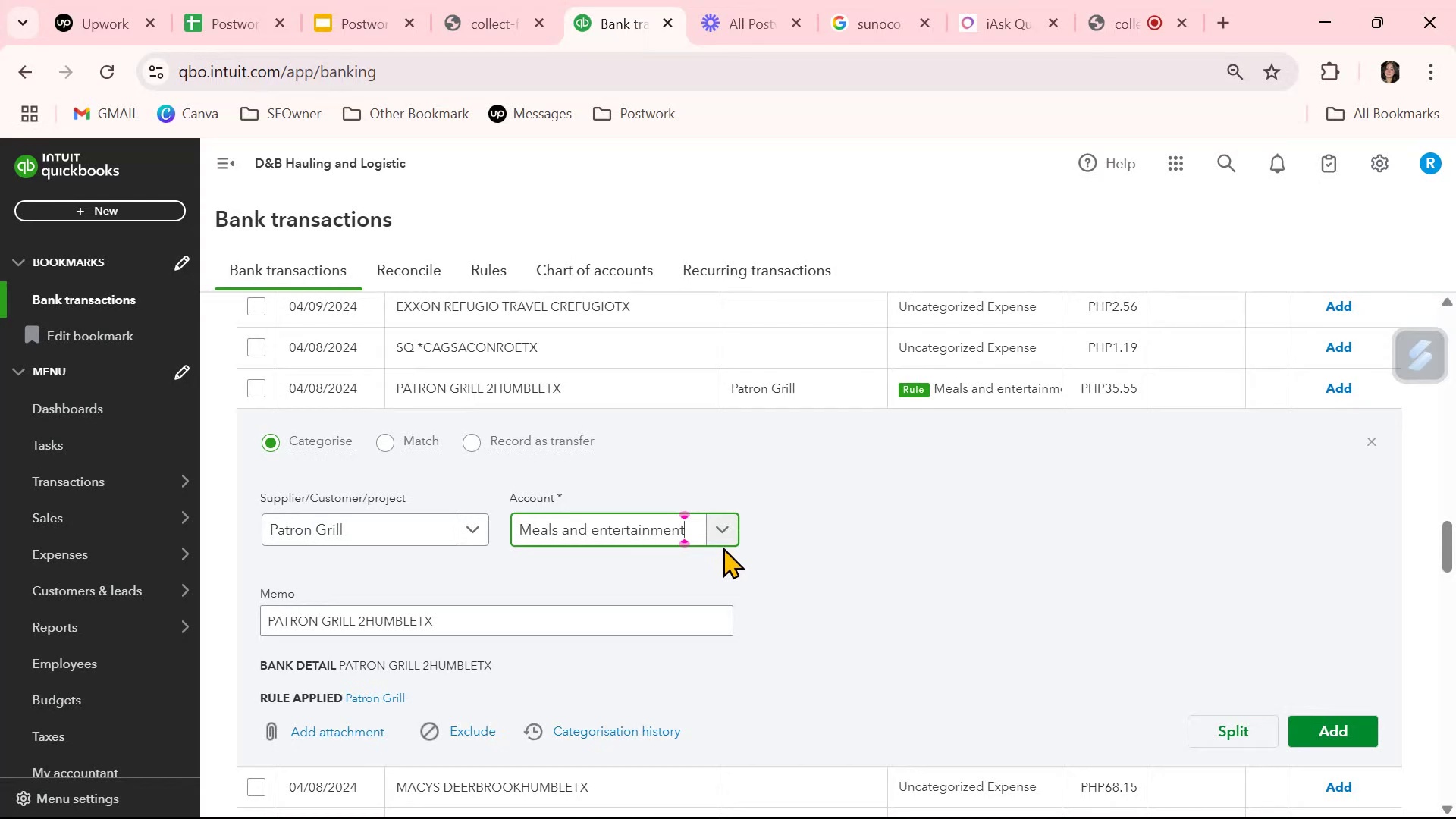 
left_click([1356, 734])
 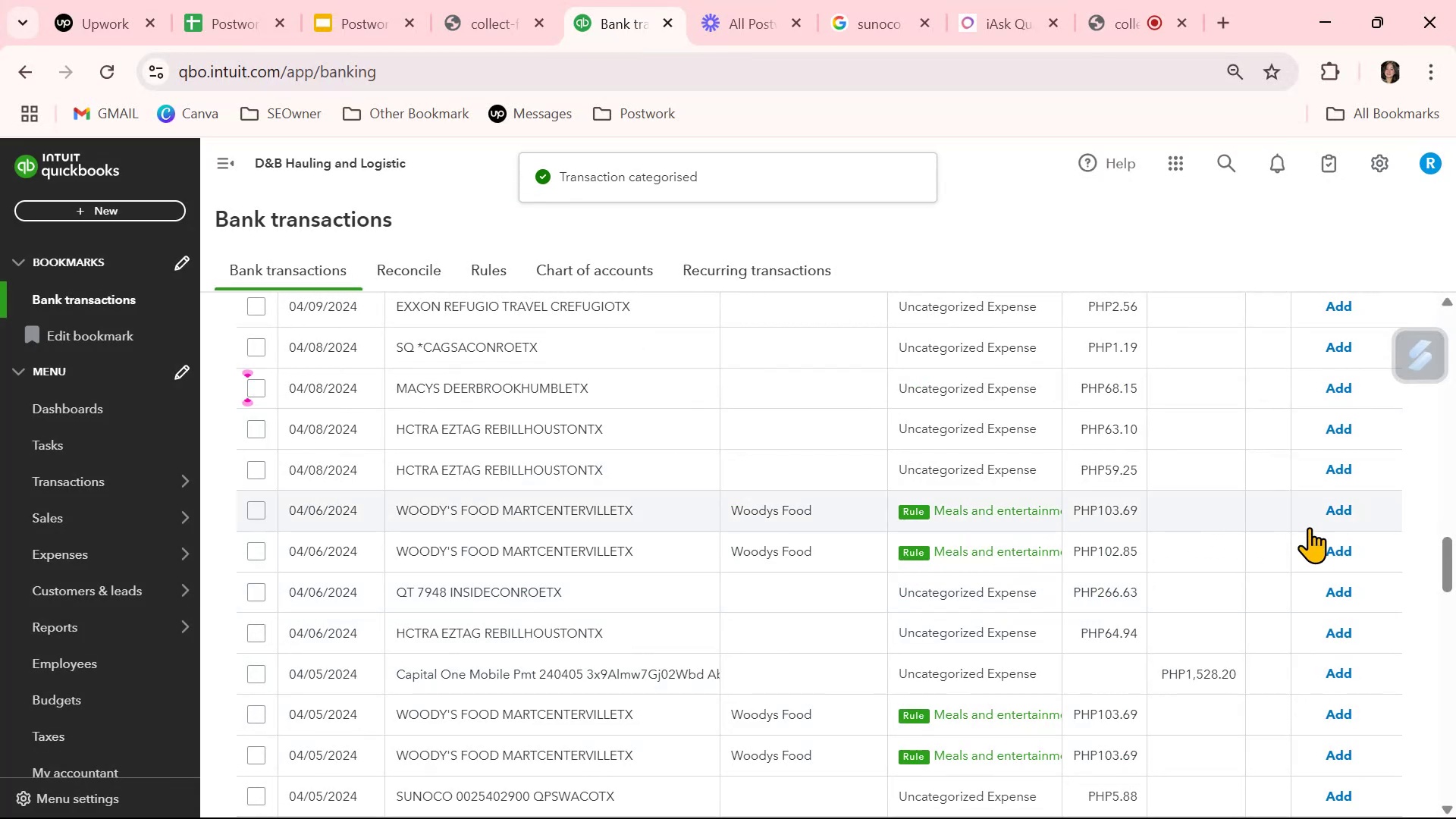 
left_click([1349, 509])
 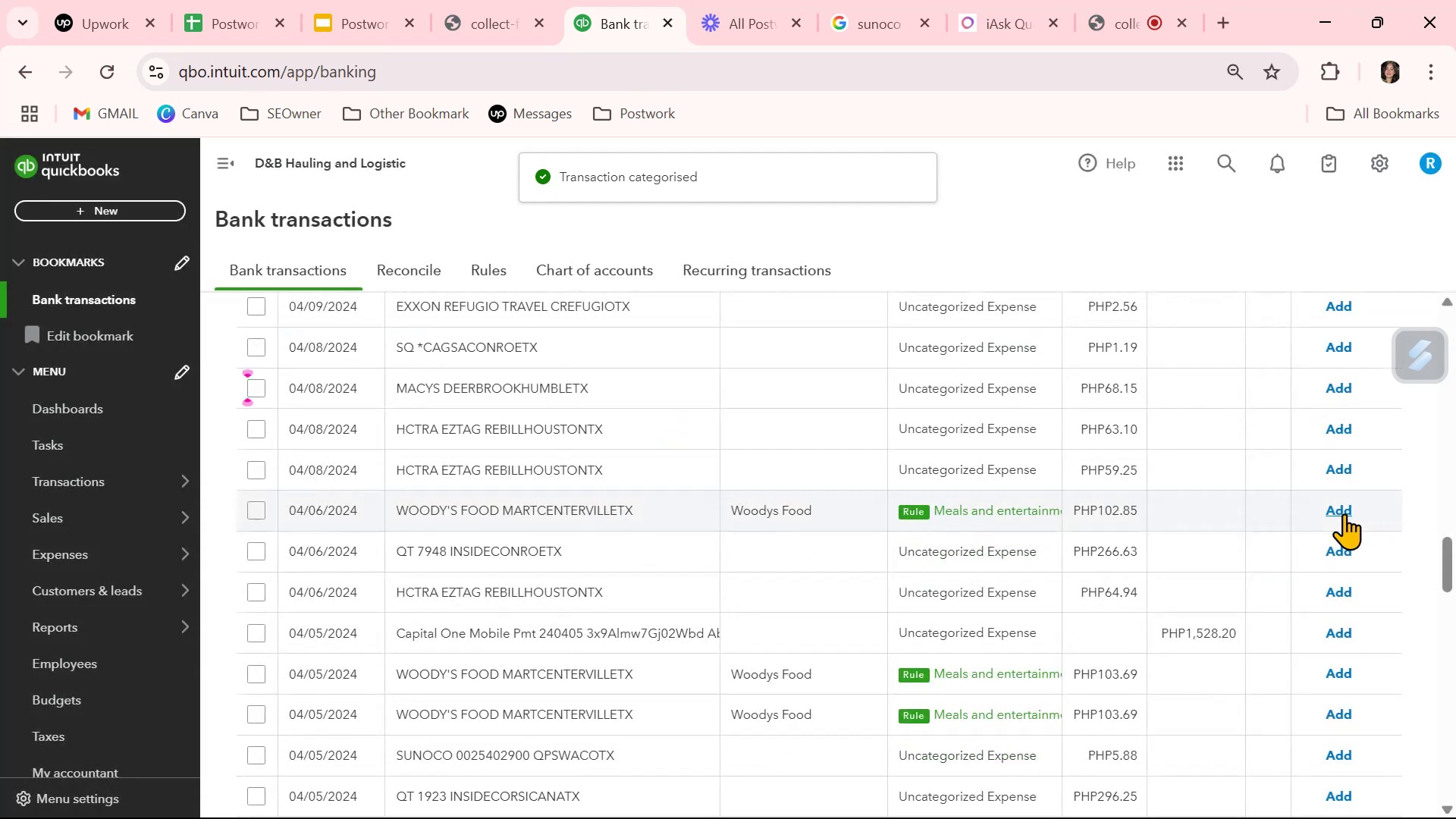 
left_click([1344, 513])
 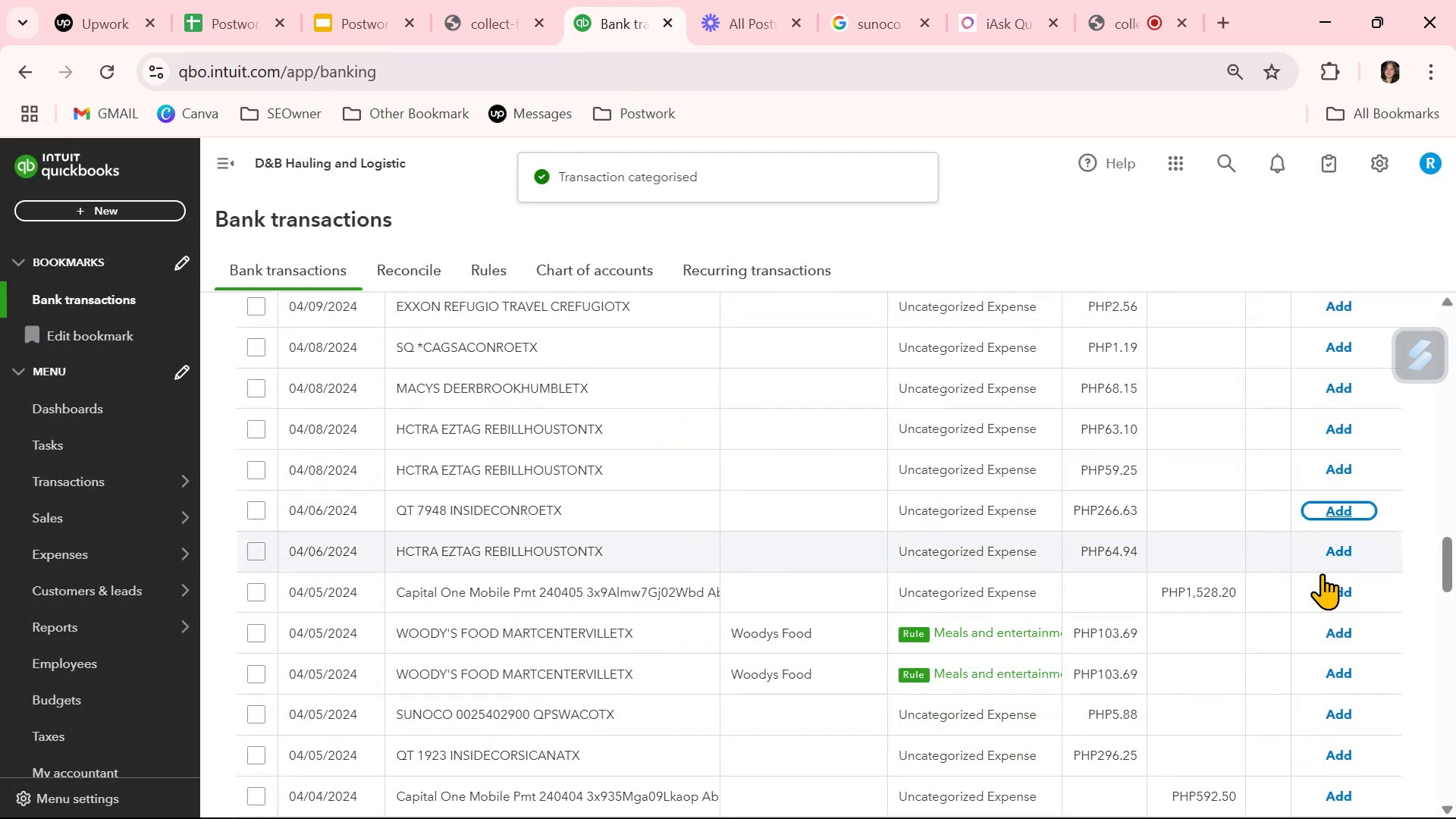 
left_click([1335, 630])
 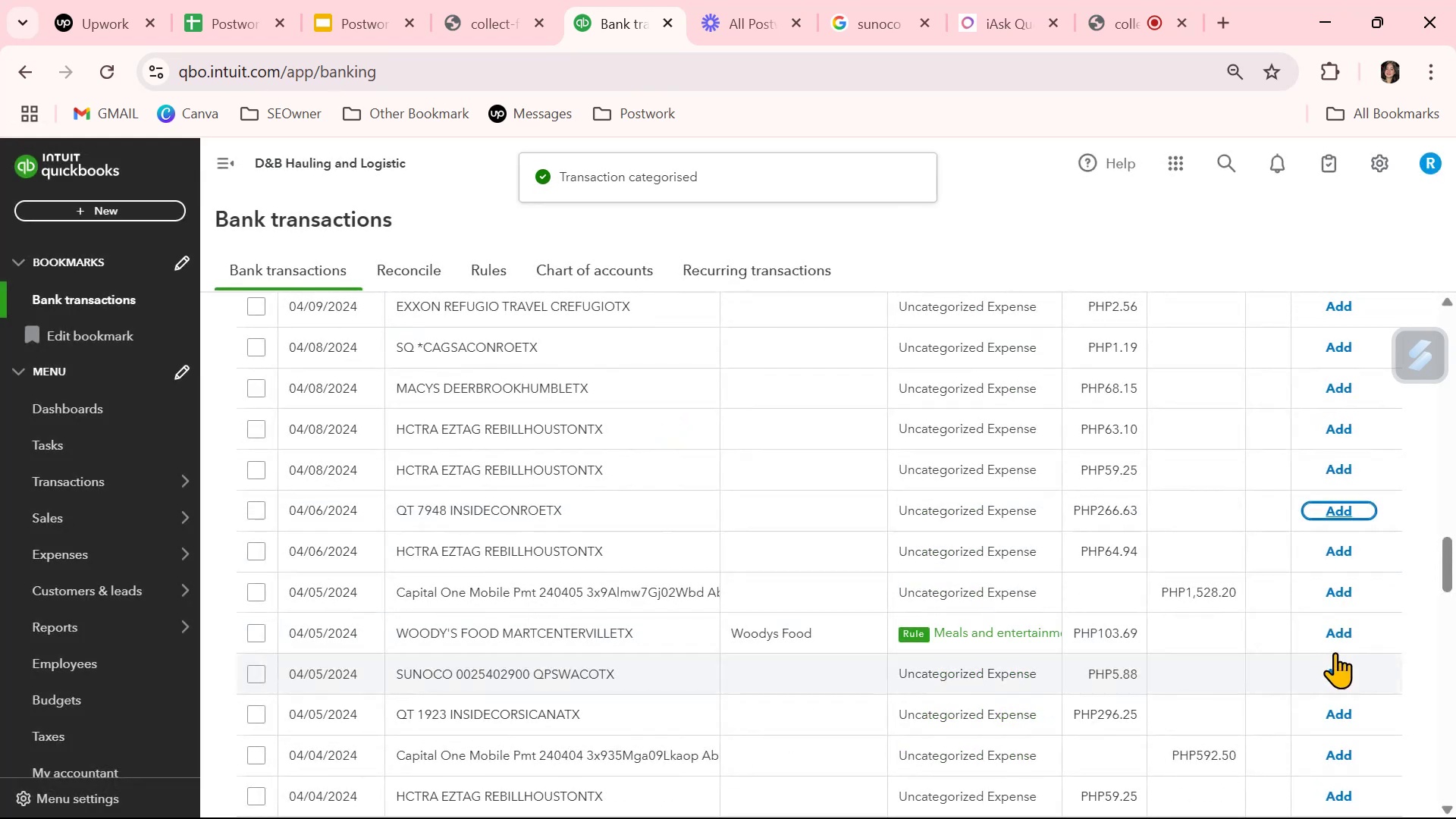 
left_click([1342, 640])
 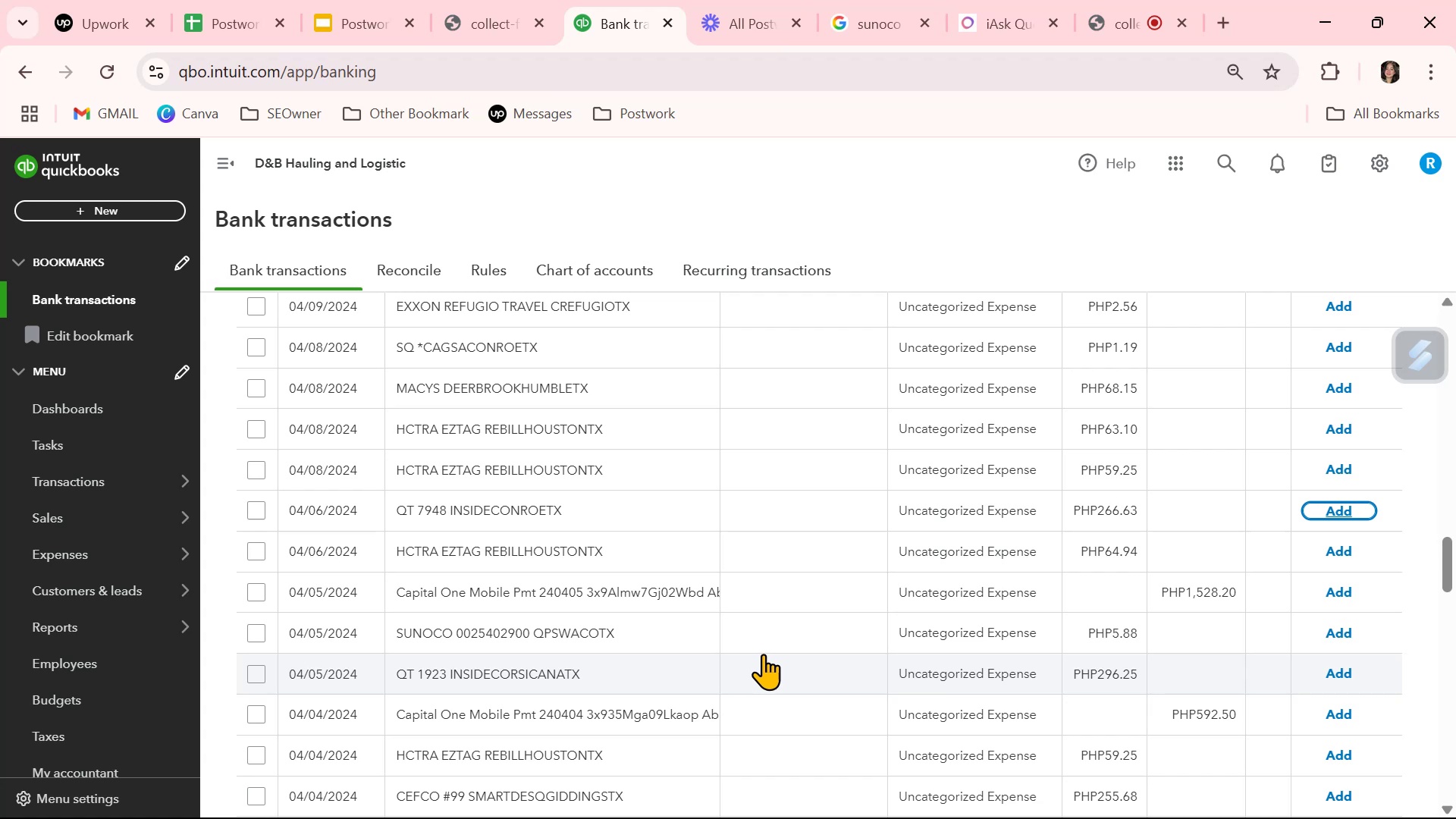 
wait(9.27)
 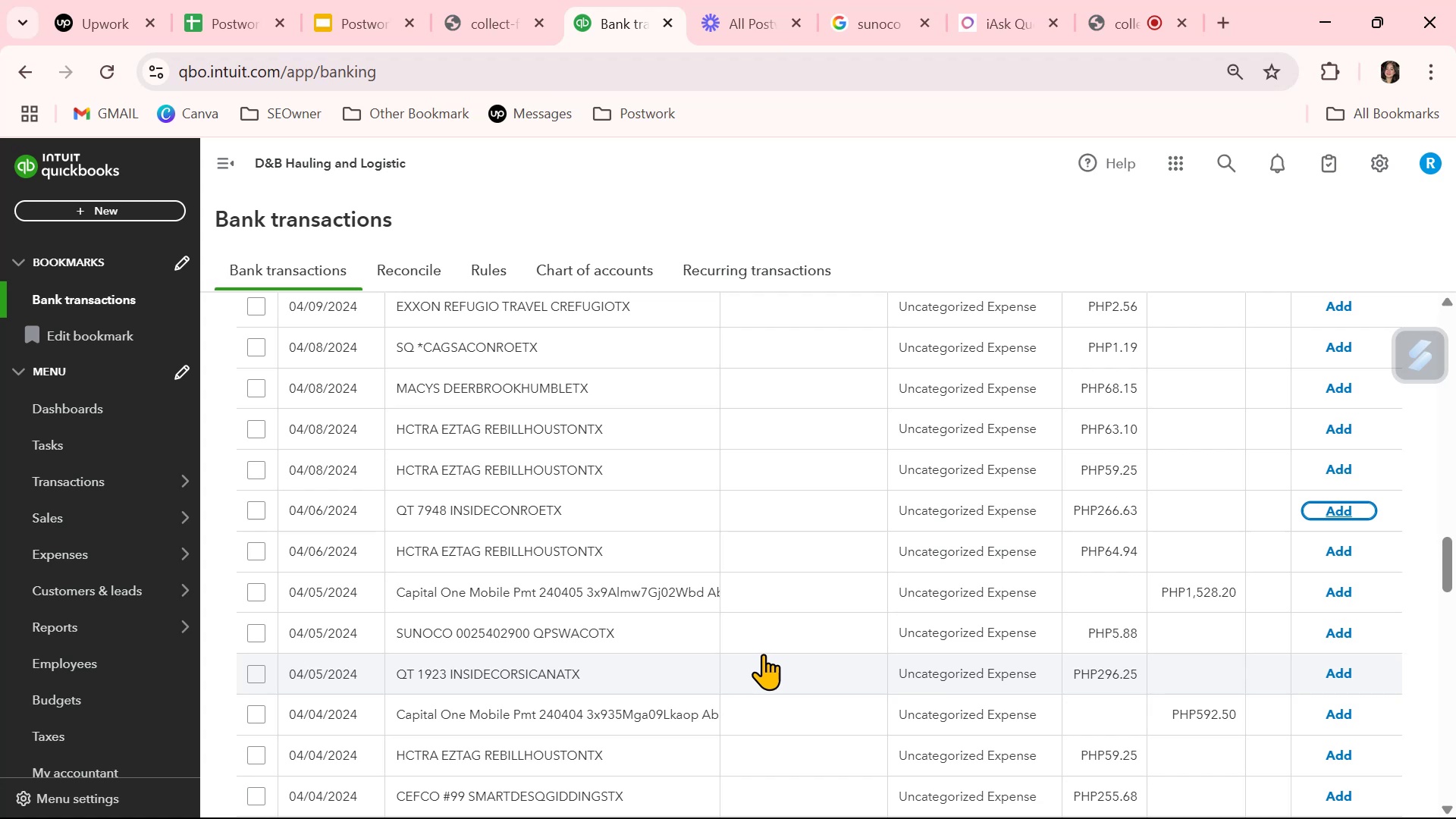 
scroll: coordinate [765, 654], scroll_direction: down, amount: 1.0
 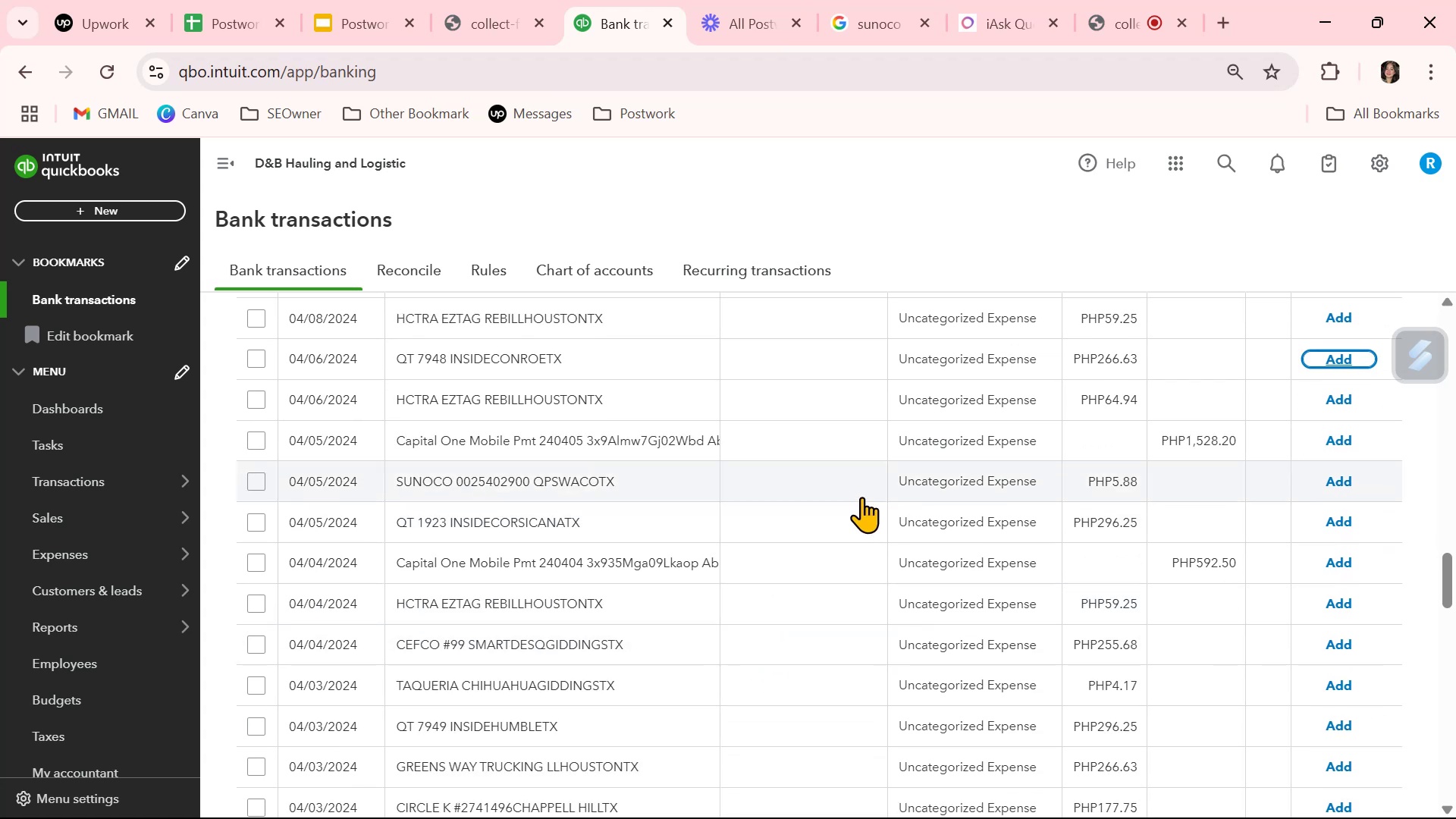 
left_click([830, 490])
 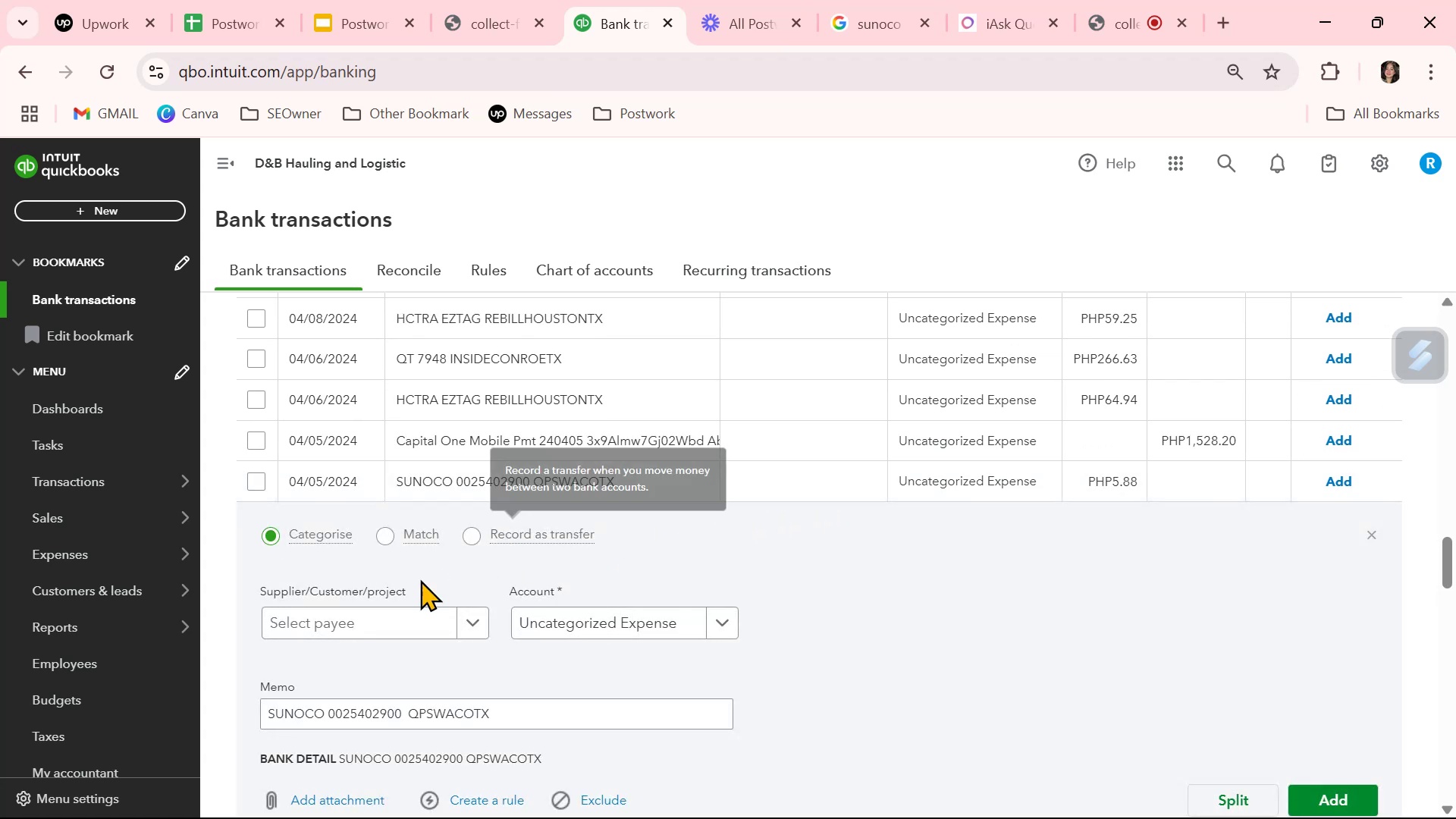 
left_click([410, 620])
 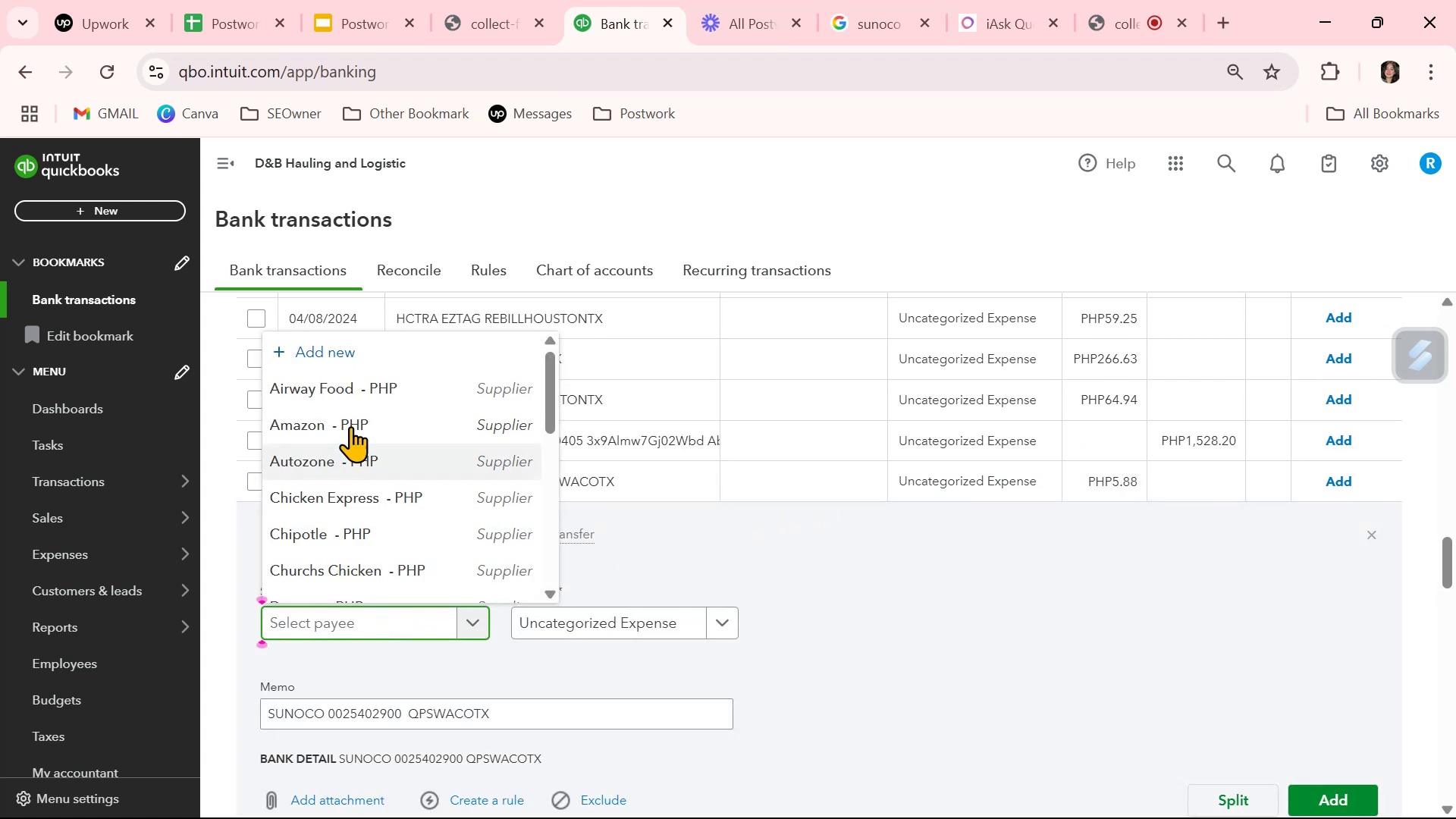 
scroll: coordinate [364, 426], scroll_direction: down, amount: 2.0
 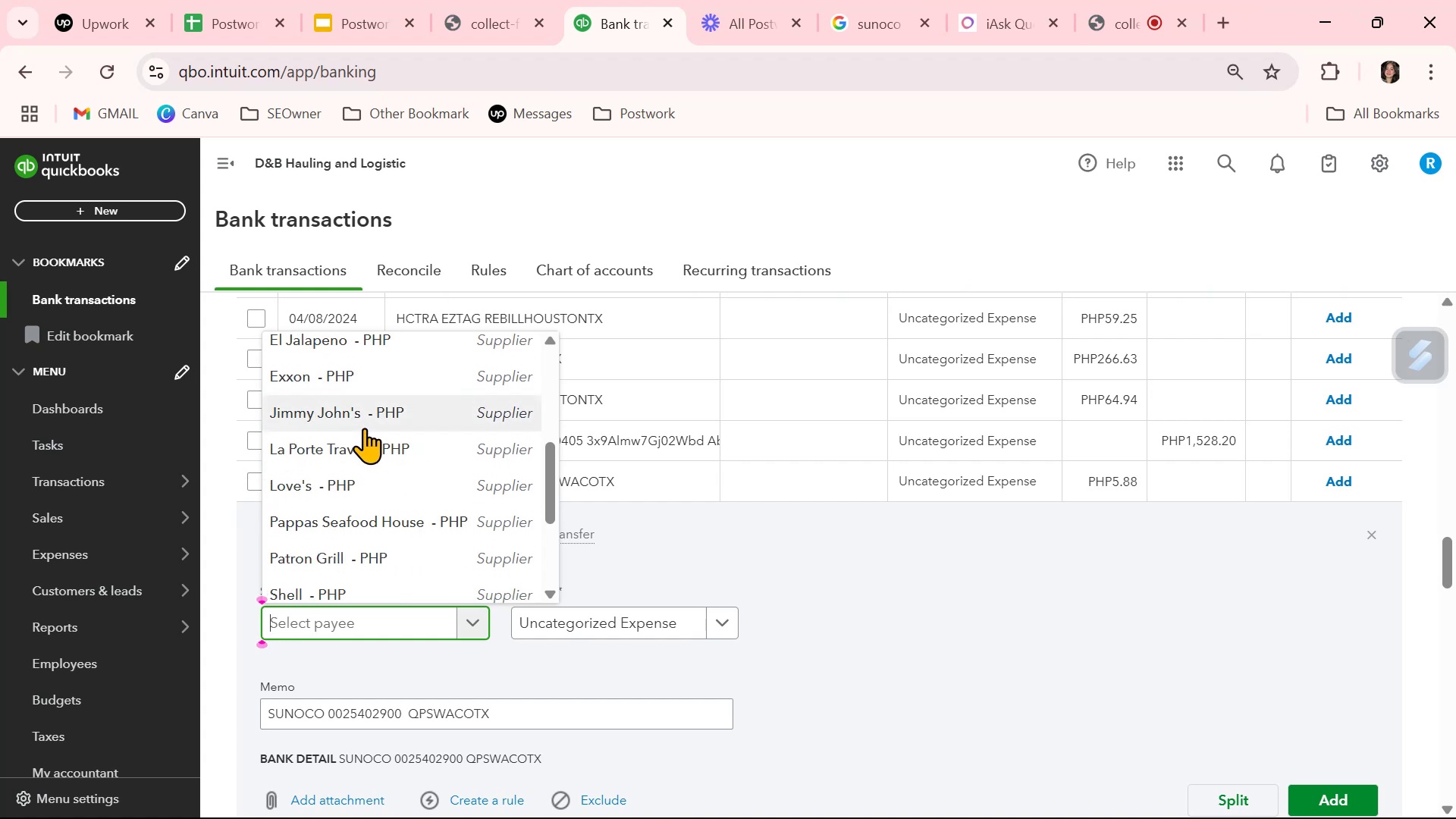 
key(S)
 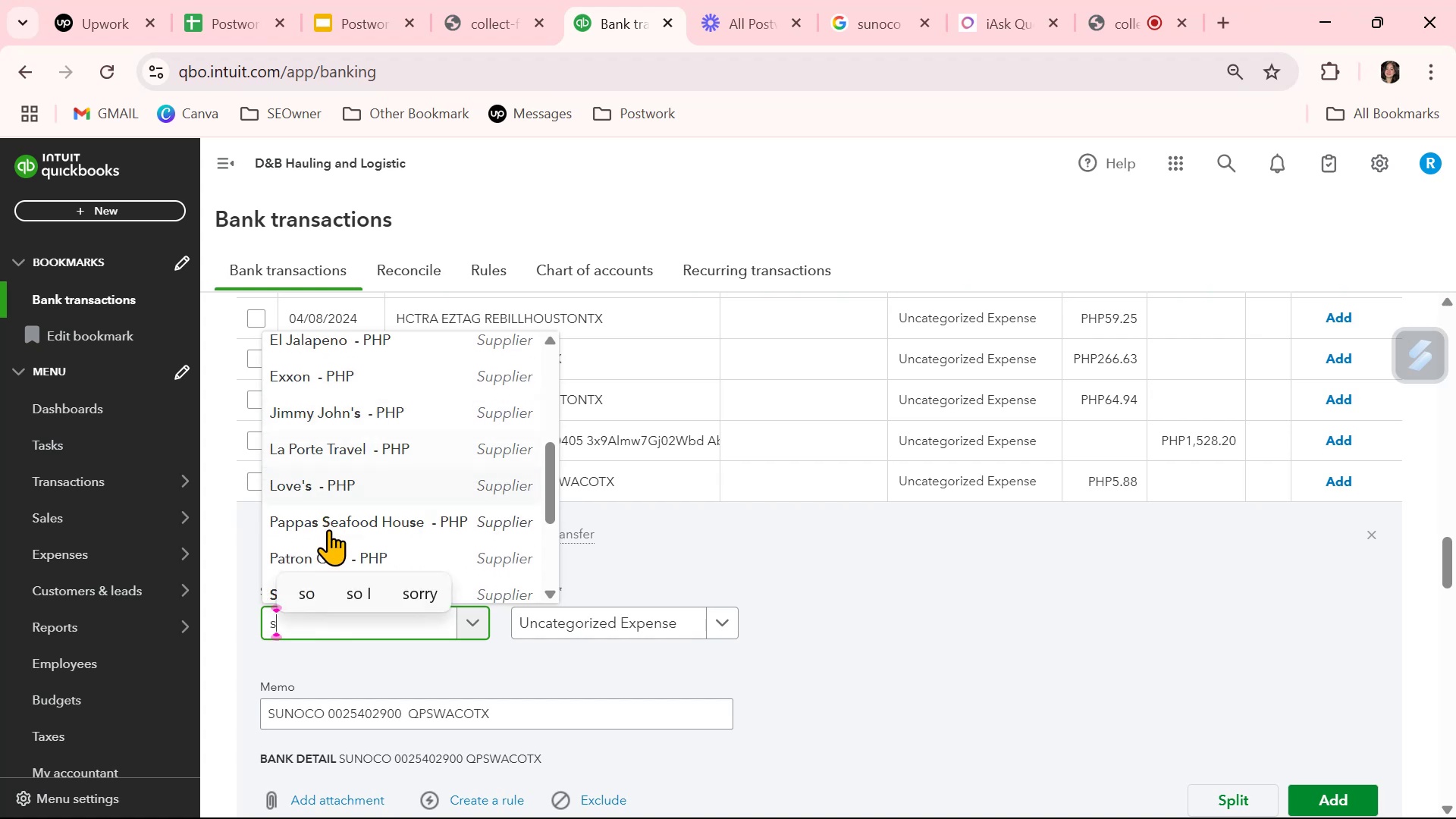 
scroll: coordinate [549, 497], scroll_direction: down, amount: 6.0
 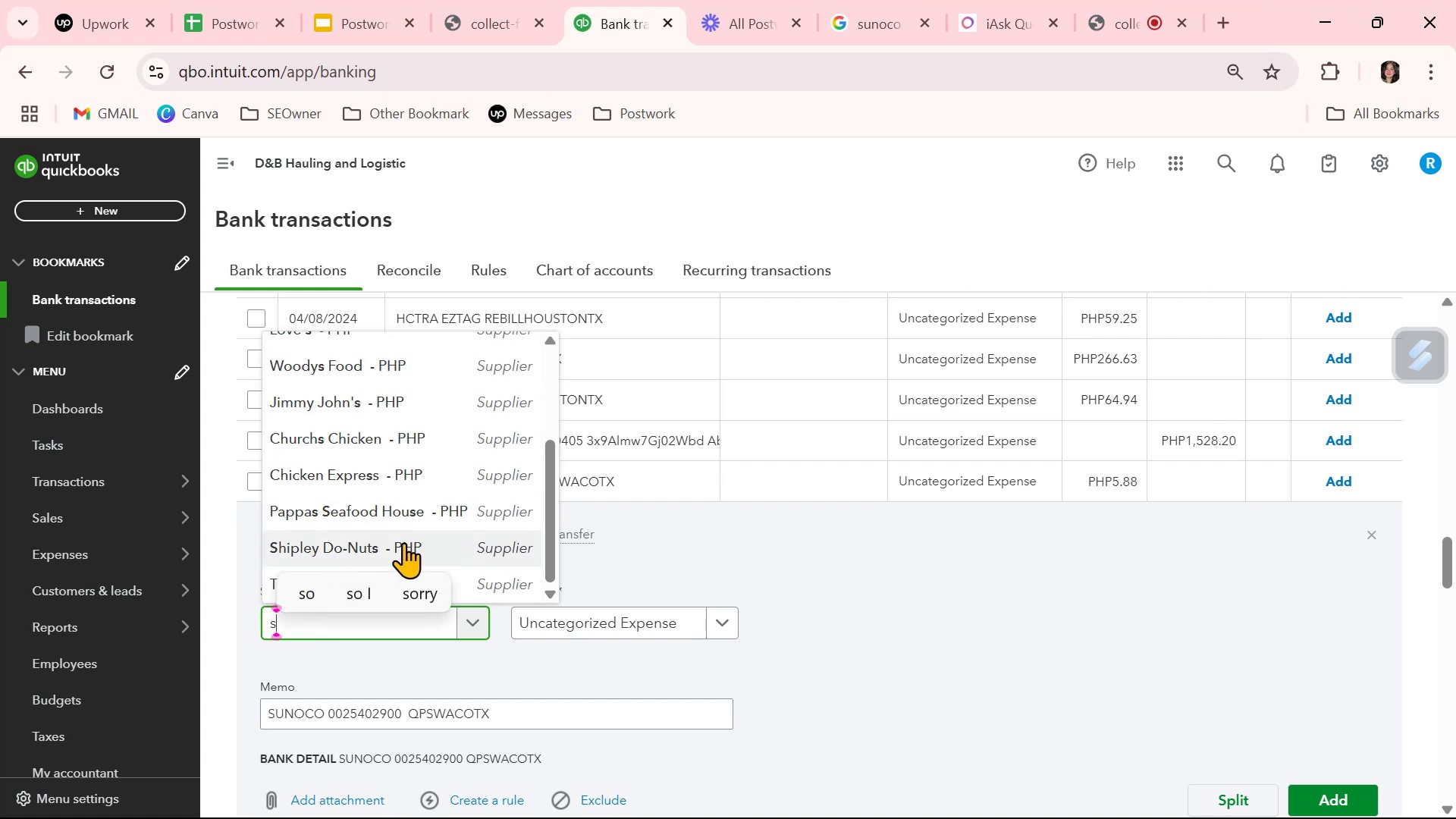 
type(un)
 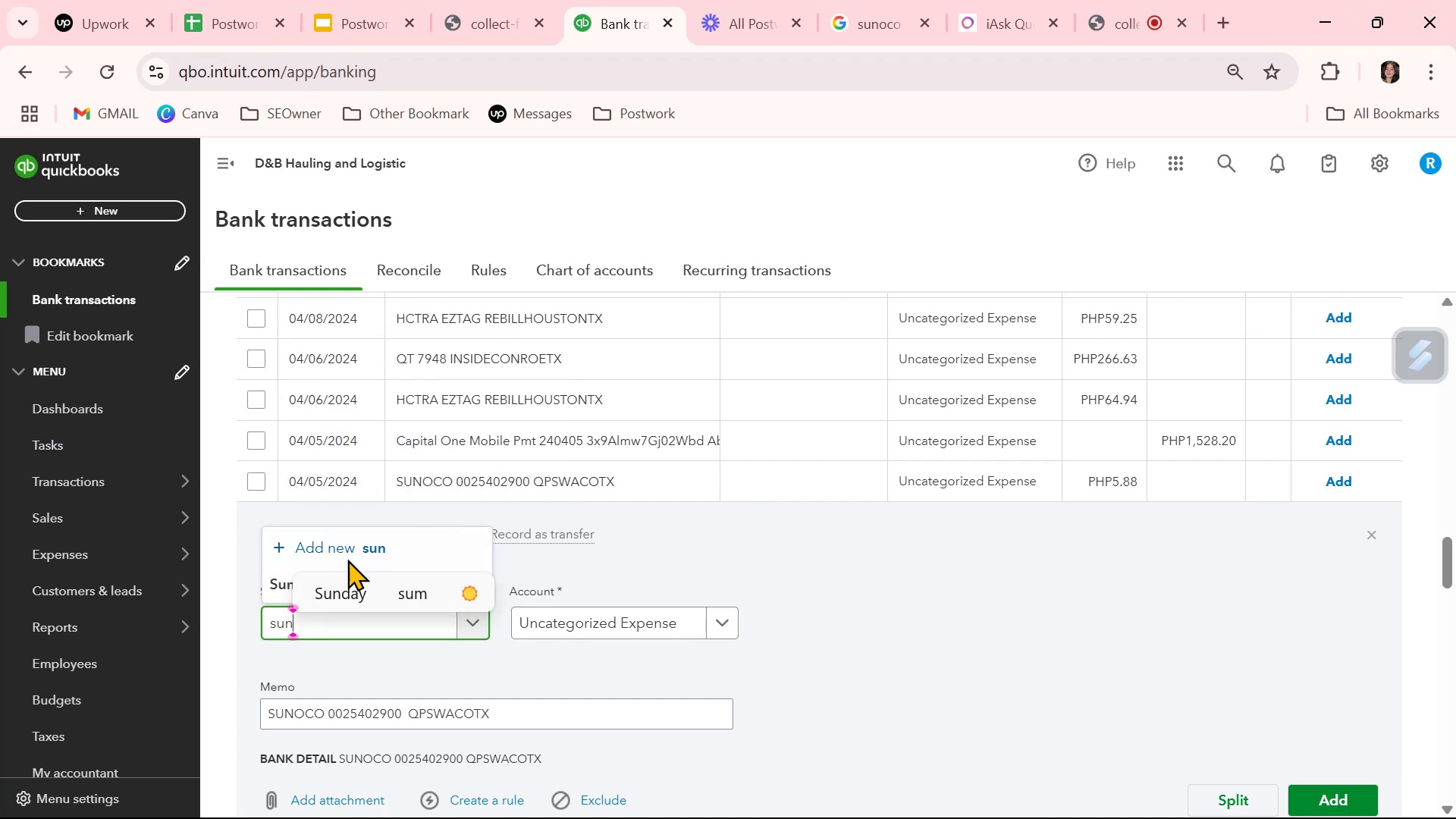 
left_click([276, 585])
 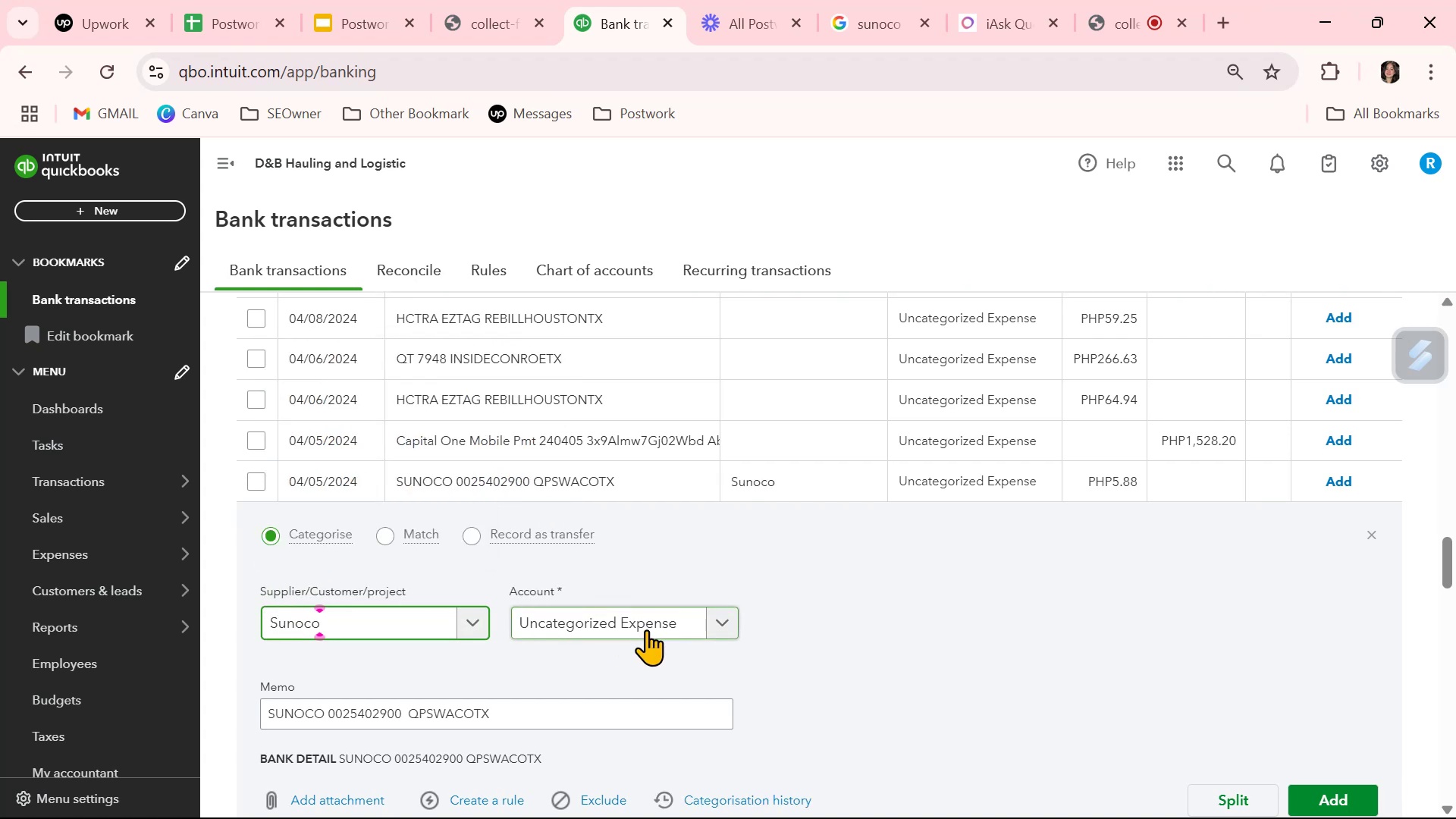 
left_click([646, 629])
 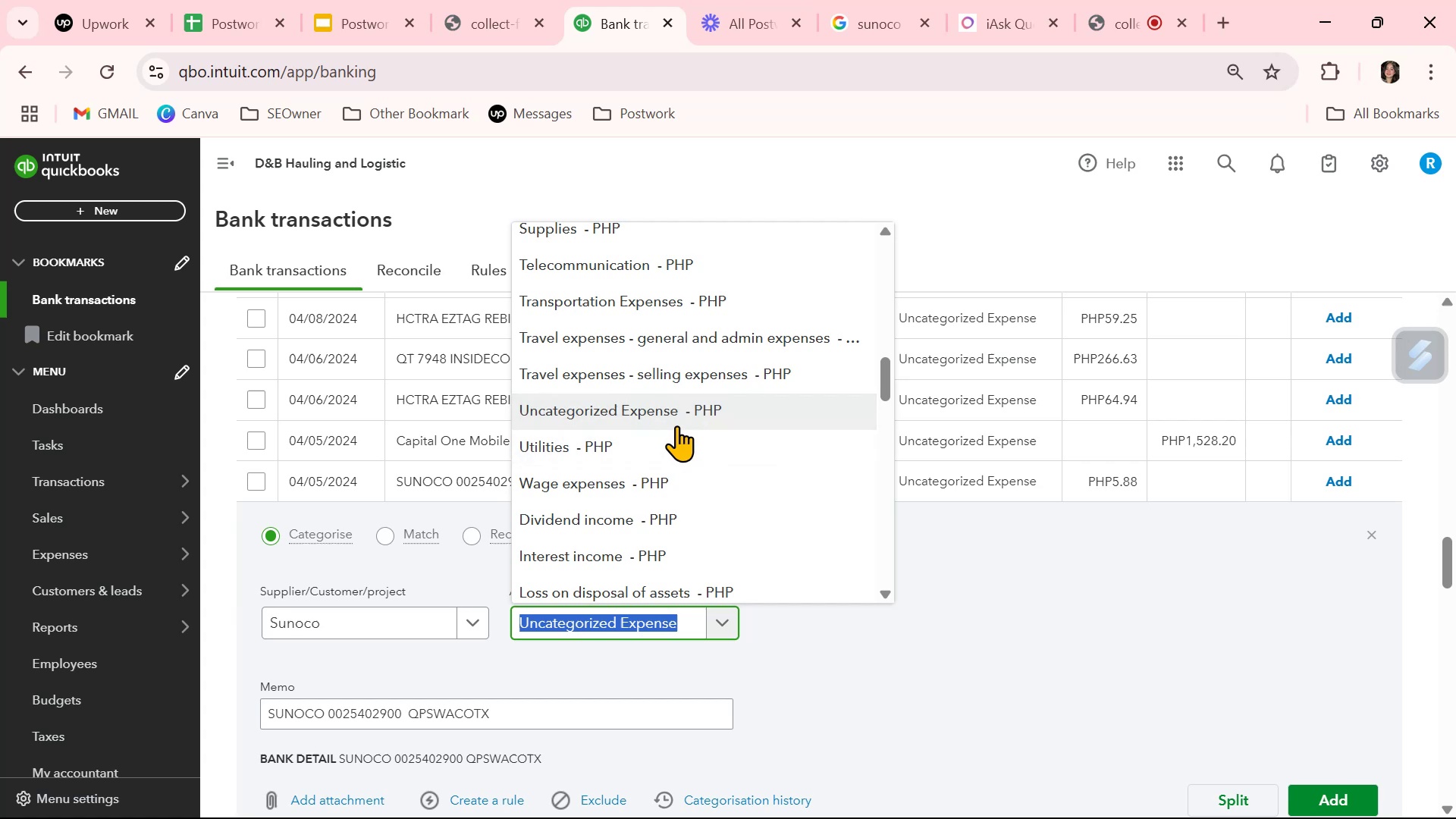 
type(fu)
 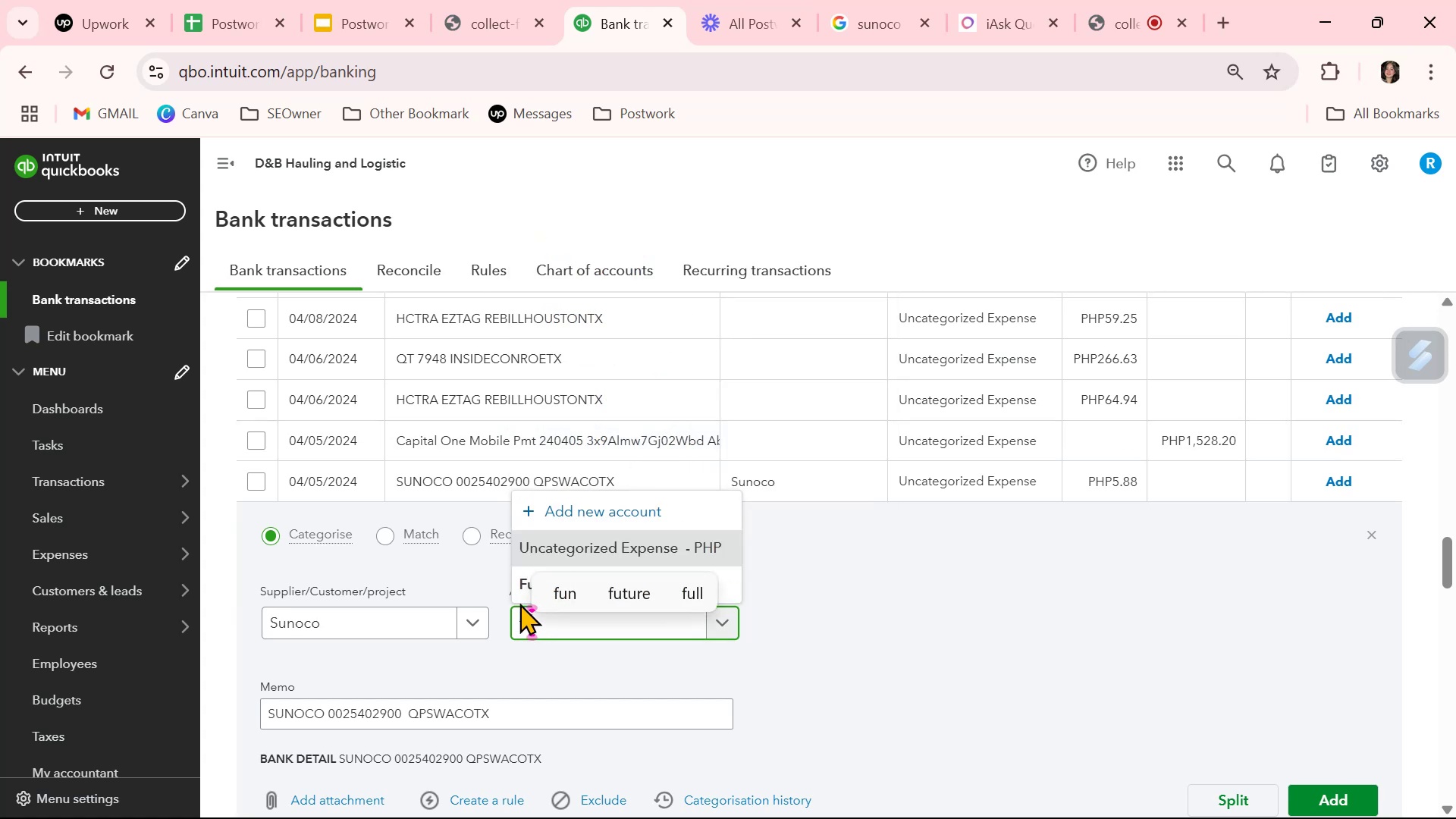 
left_click([520, 592])
 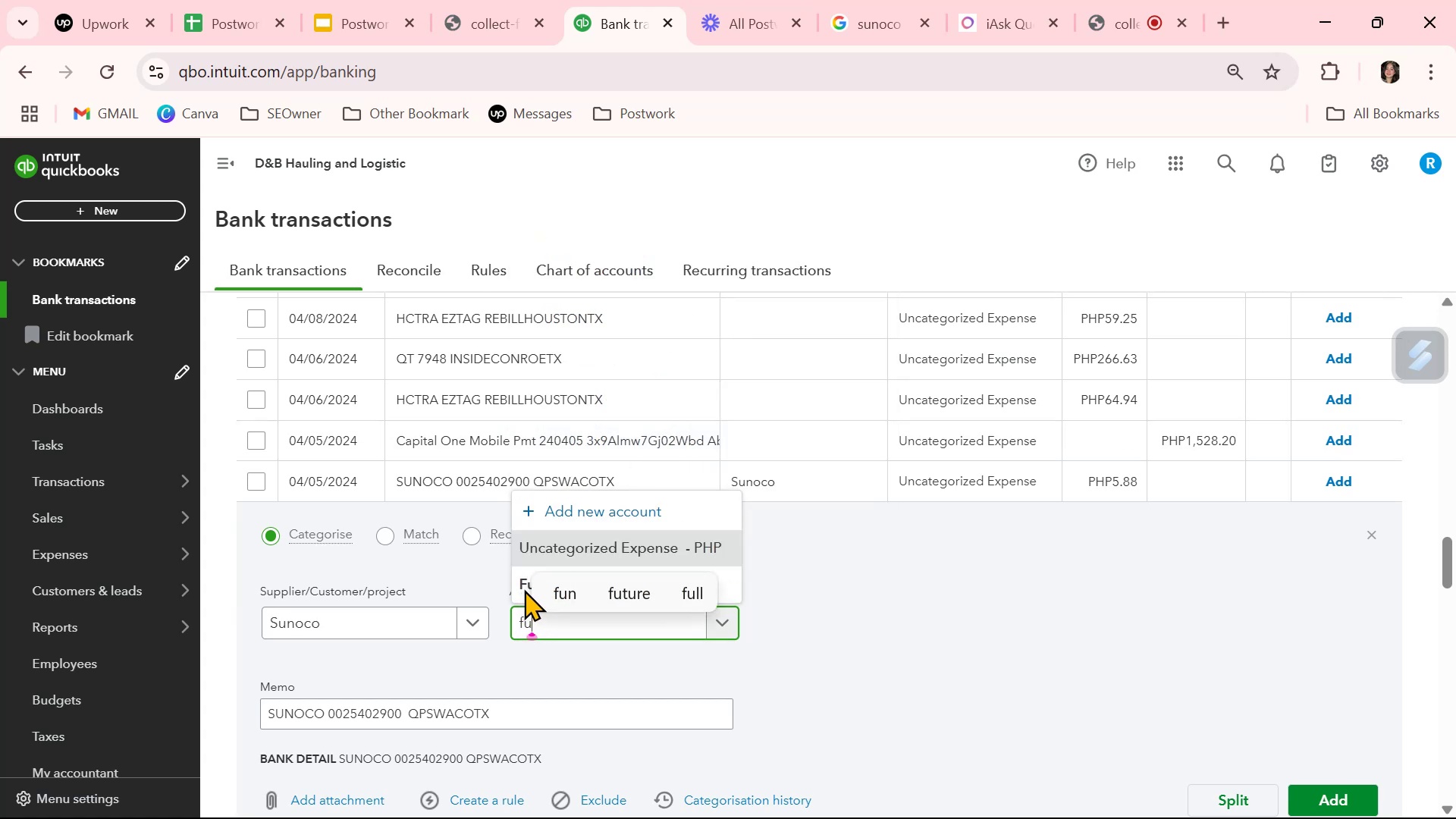 
left_click([524, 589])
 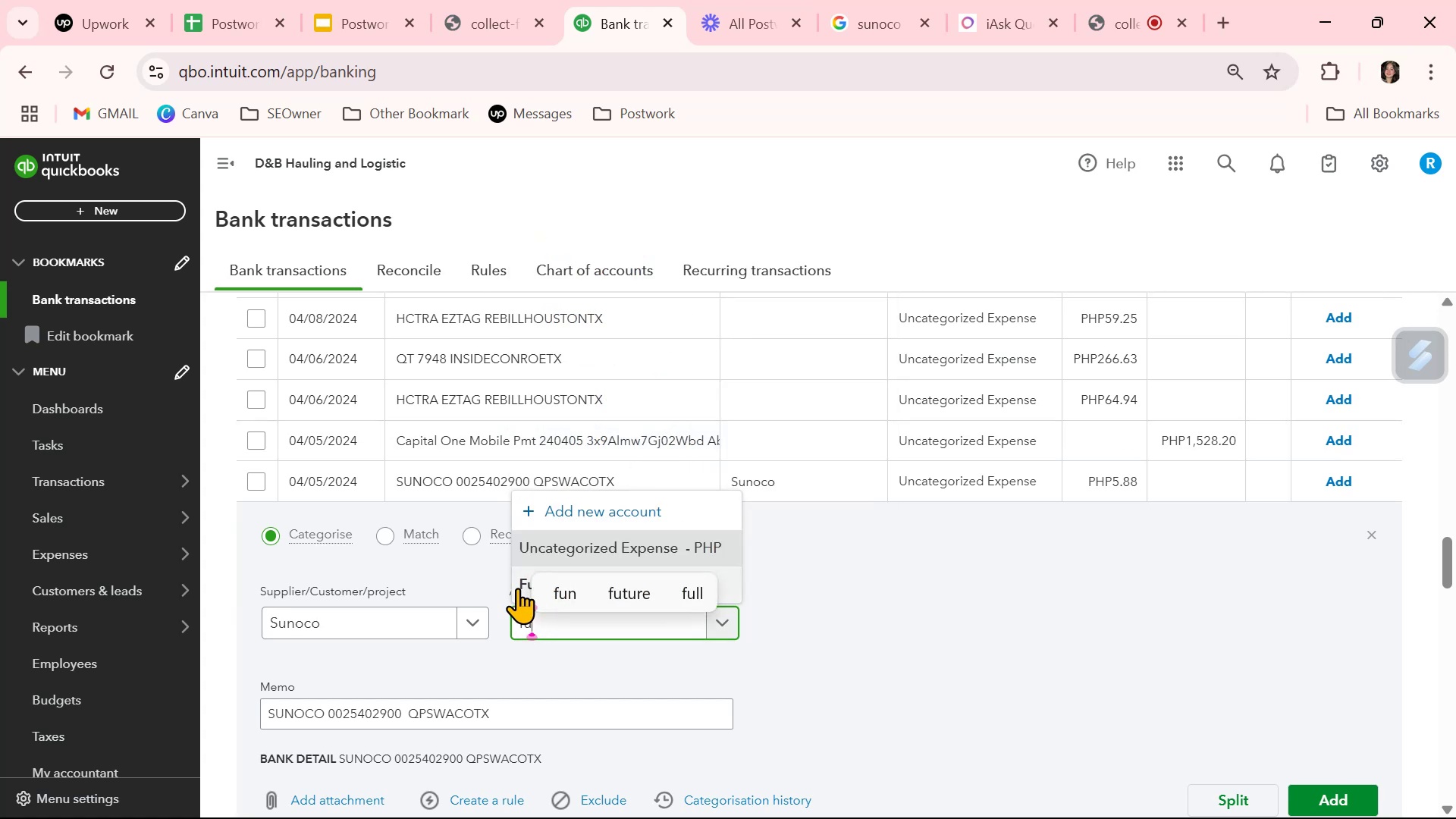 
left_click([520, 585])
 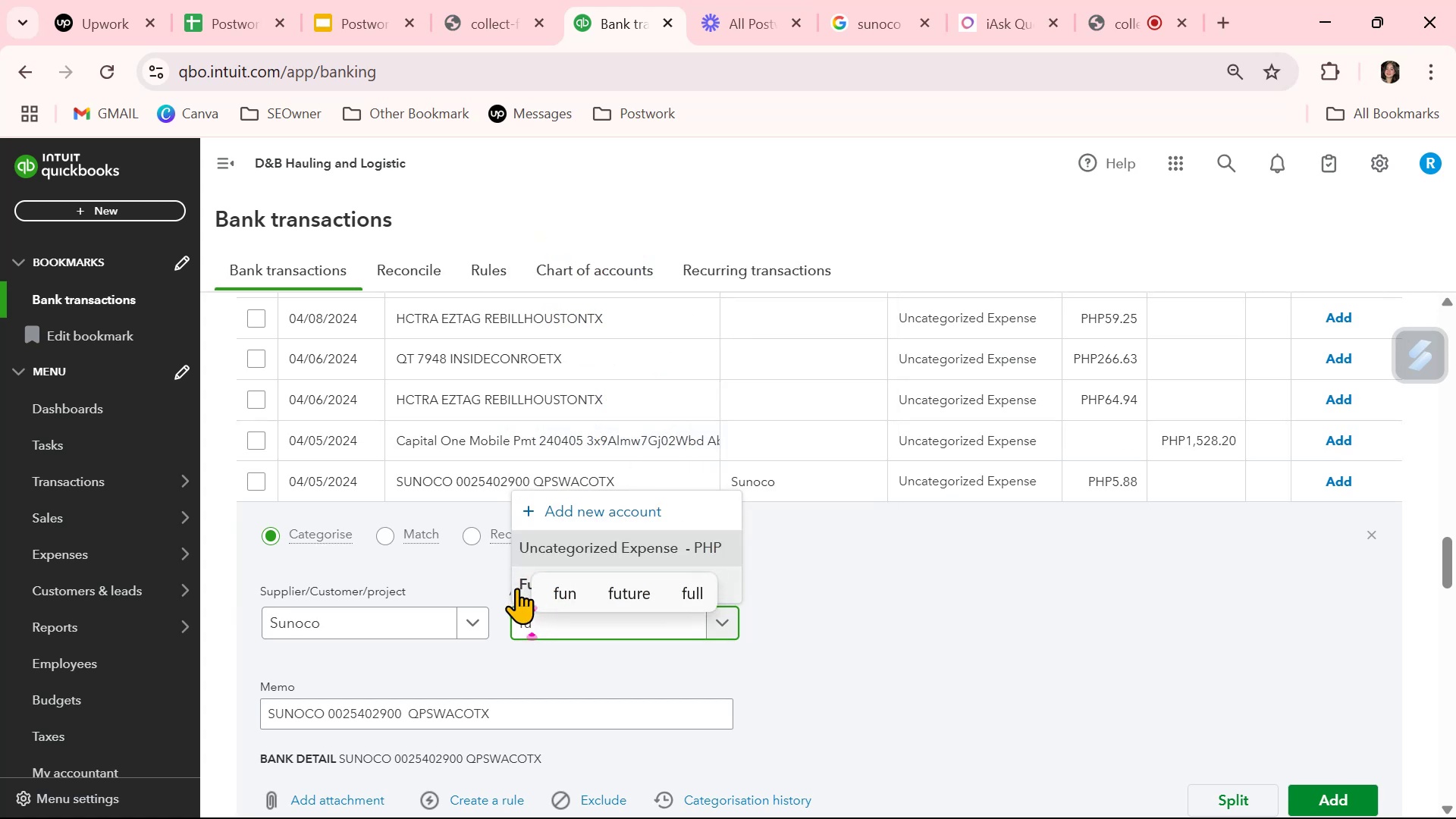 
left_click([516, 588])
 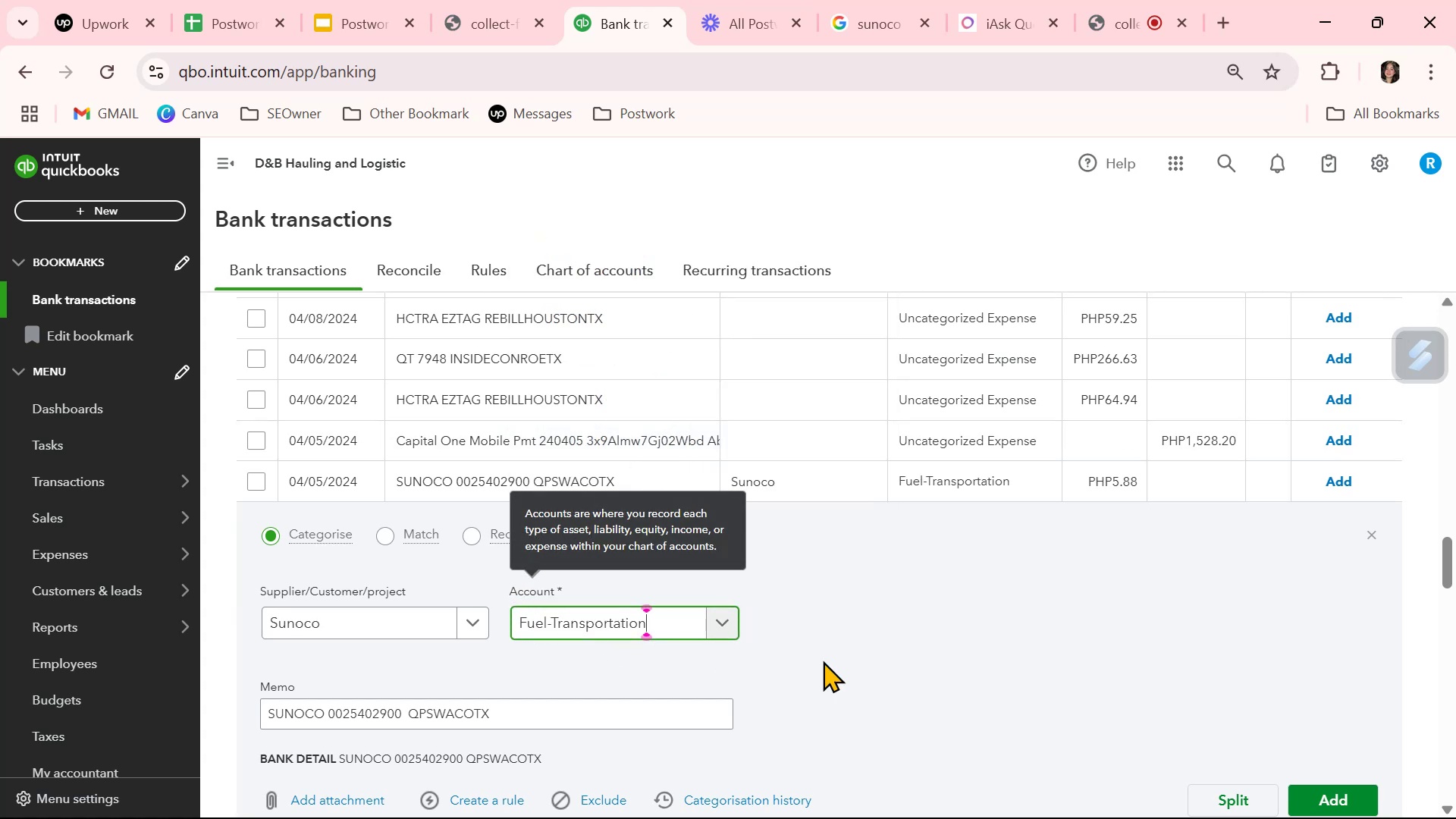 
left_click([960, 657])
 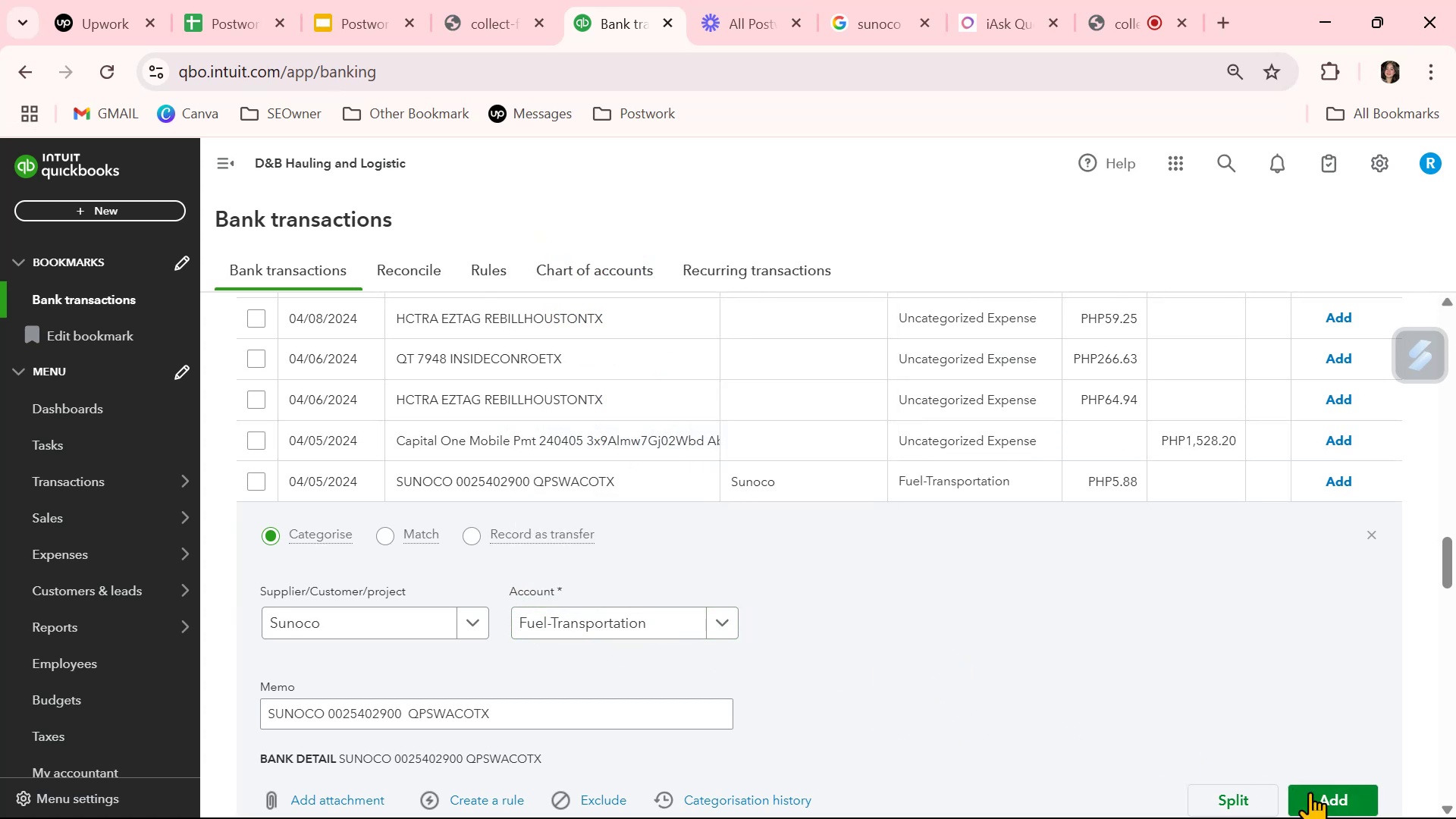 
left_click([1346, 804])
 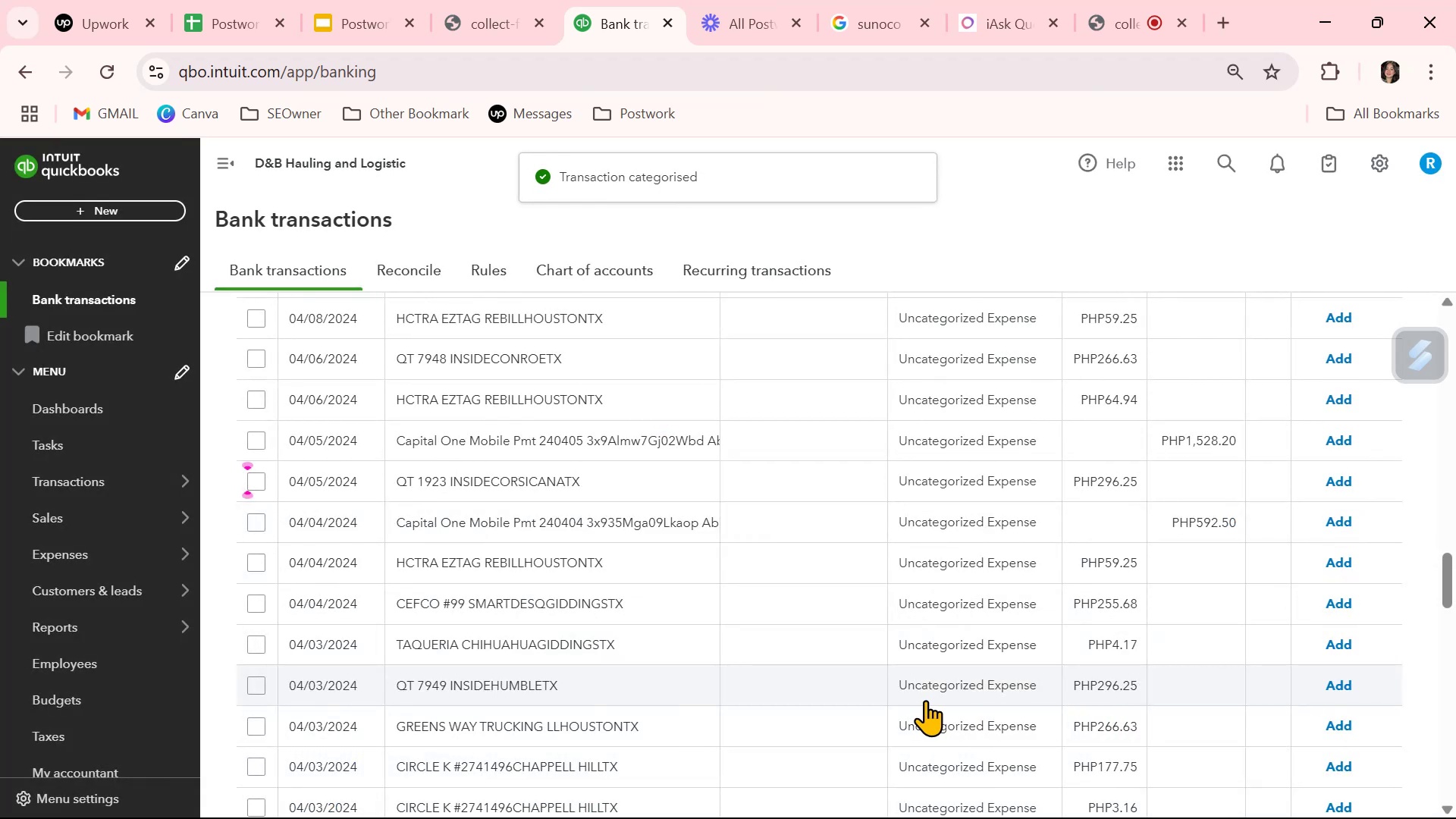 
scroll: coordinate [926, 700], scroll_direction: down, amount: 2.0
 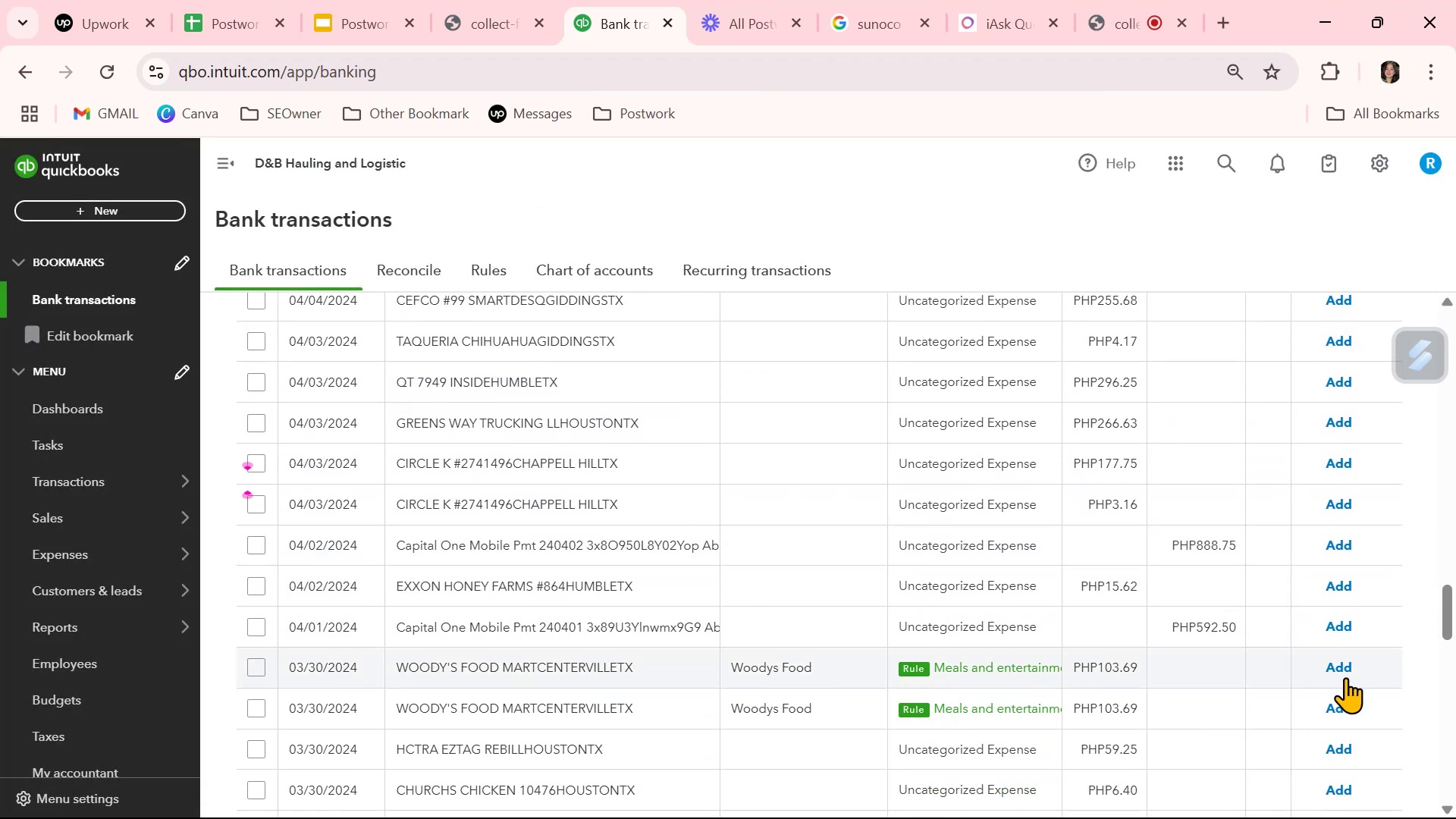 
left_click([1344, 673])
 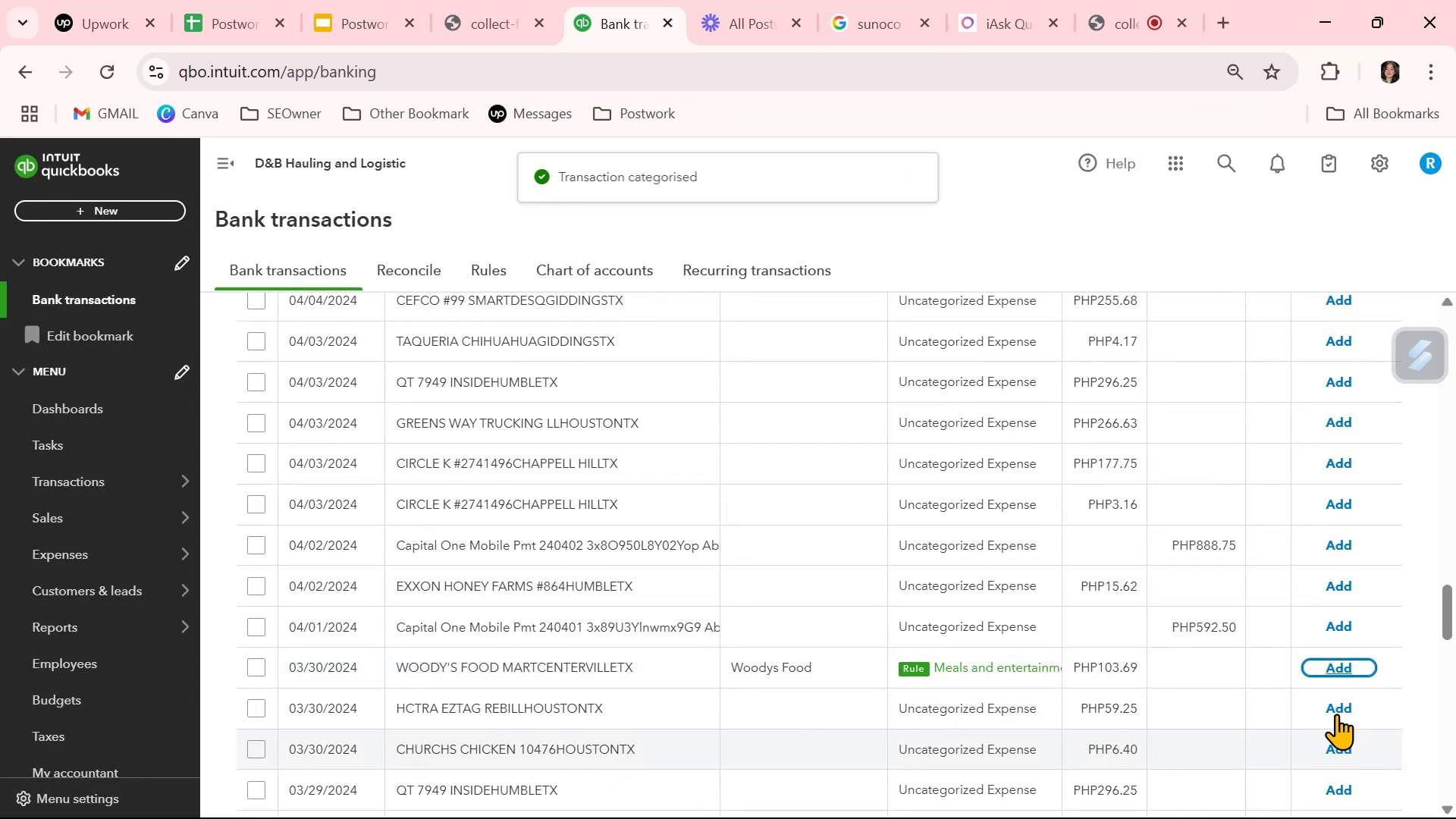 
left_click([1351, 668])
 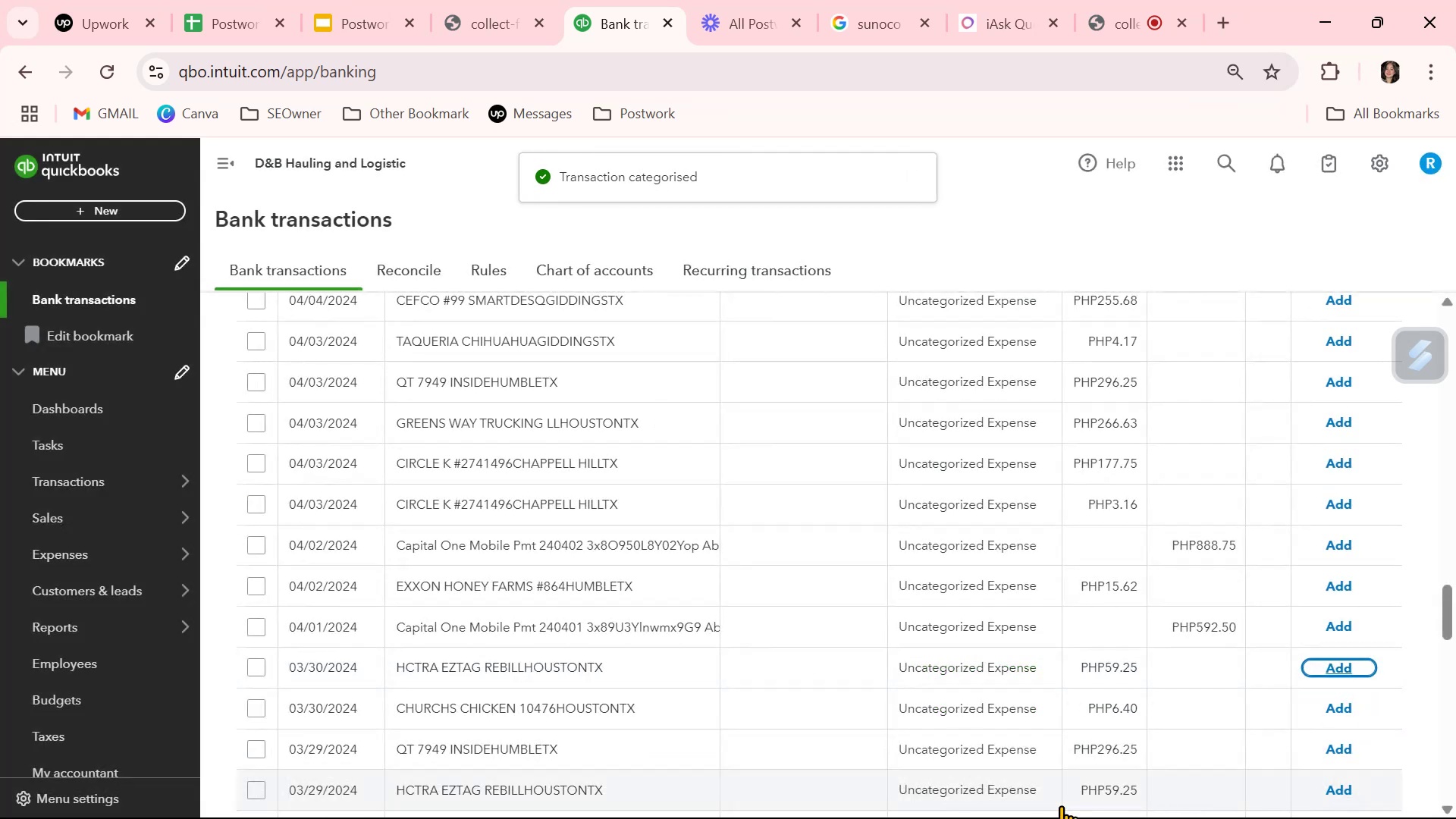 
scroll: coordinate [928, 771], scroll_direction: down, amount: 1.0
 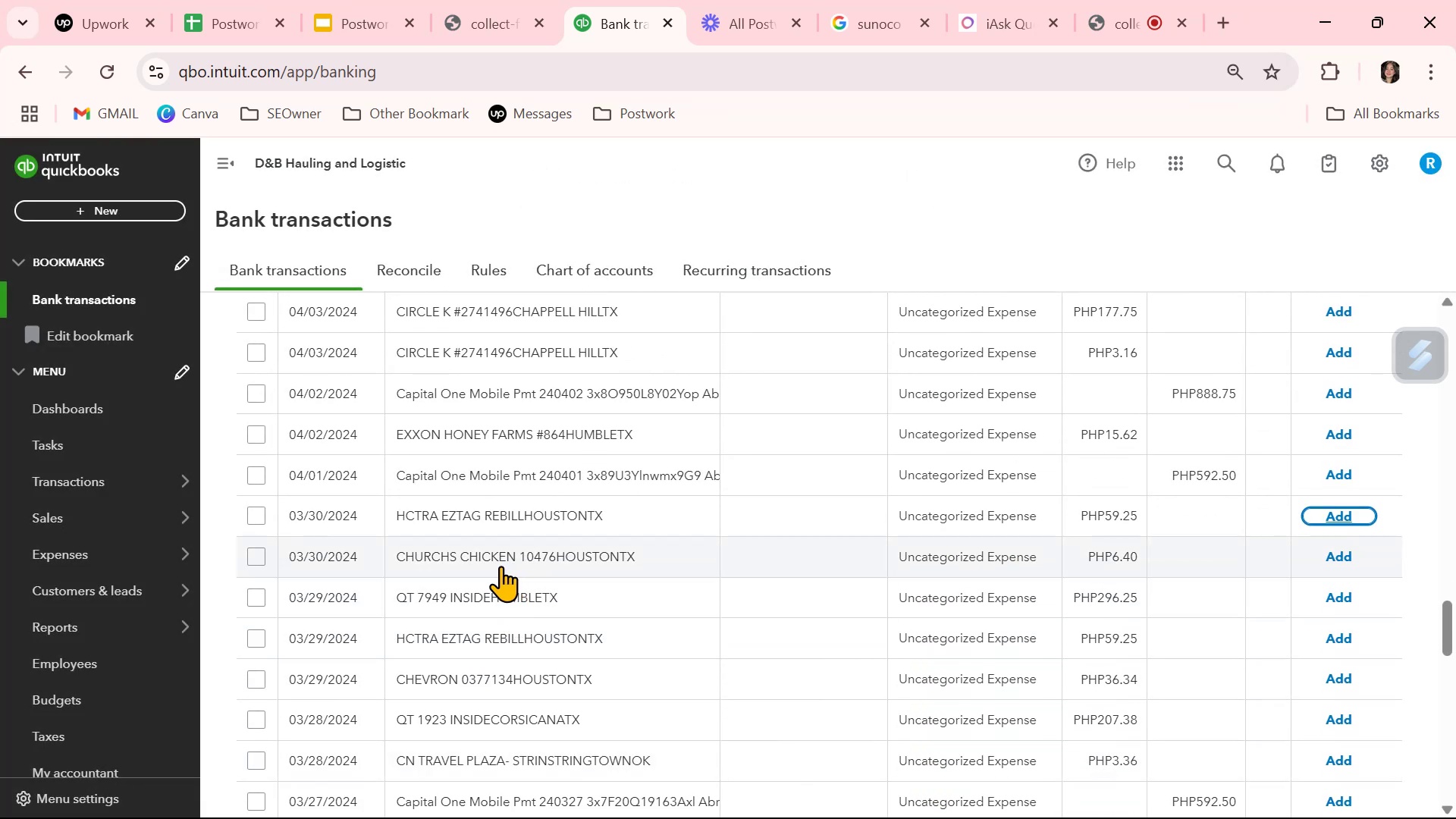 
wait(10.05)
 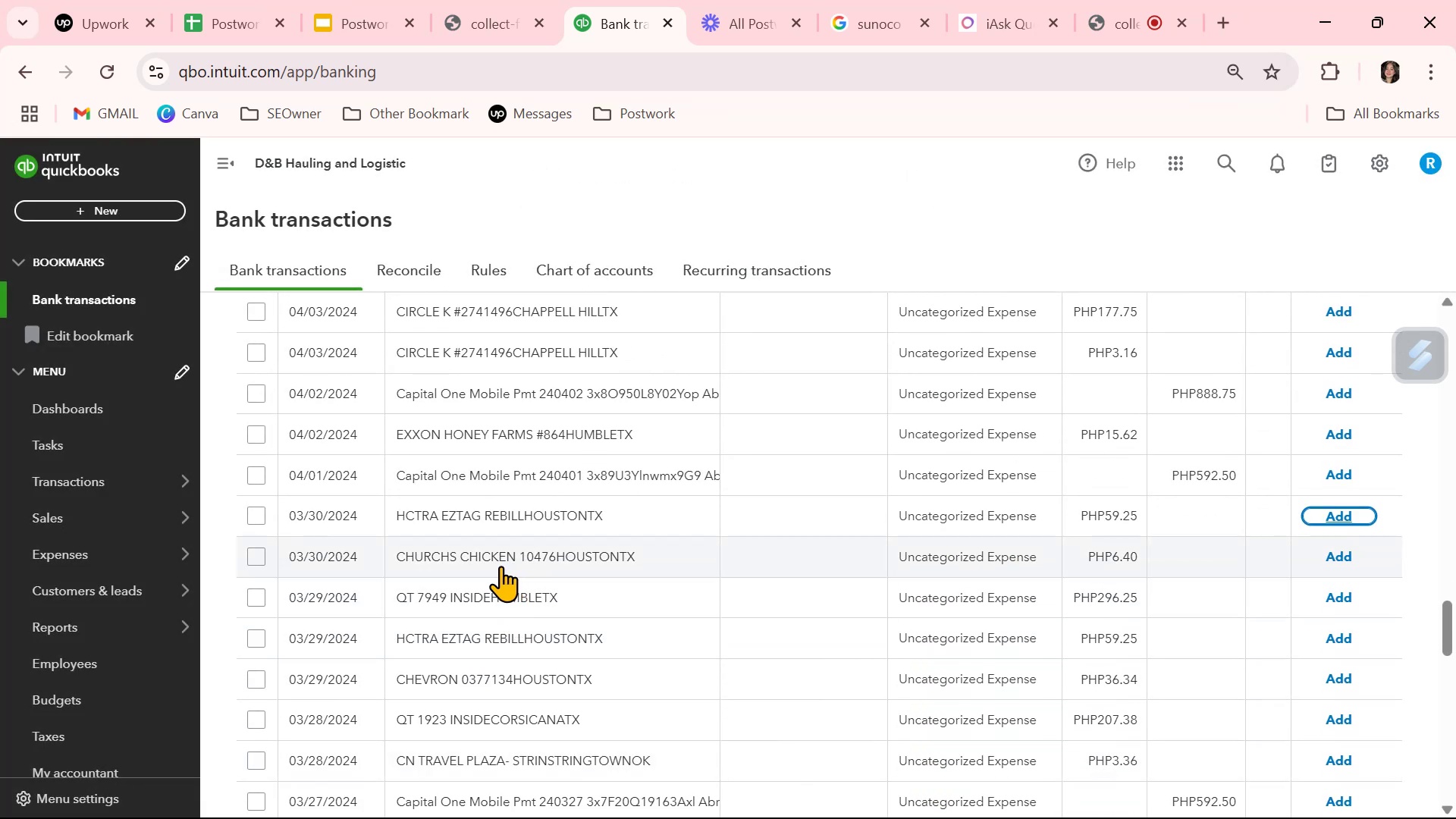 
scroll: coordinate [505, 563], scroll_direction: down, amount: 1.0
 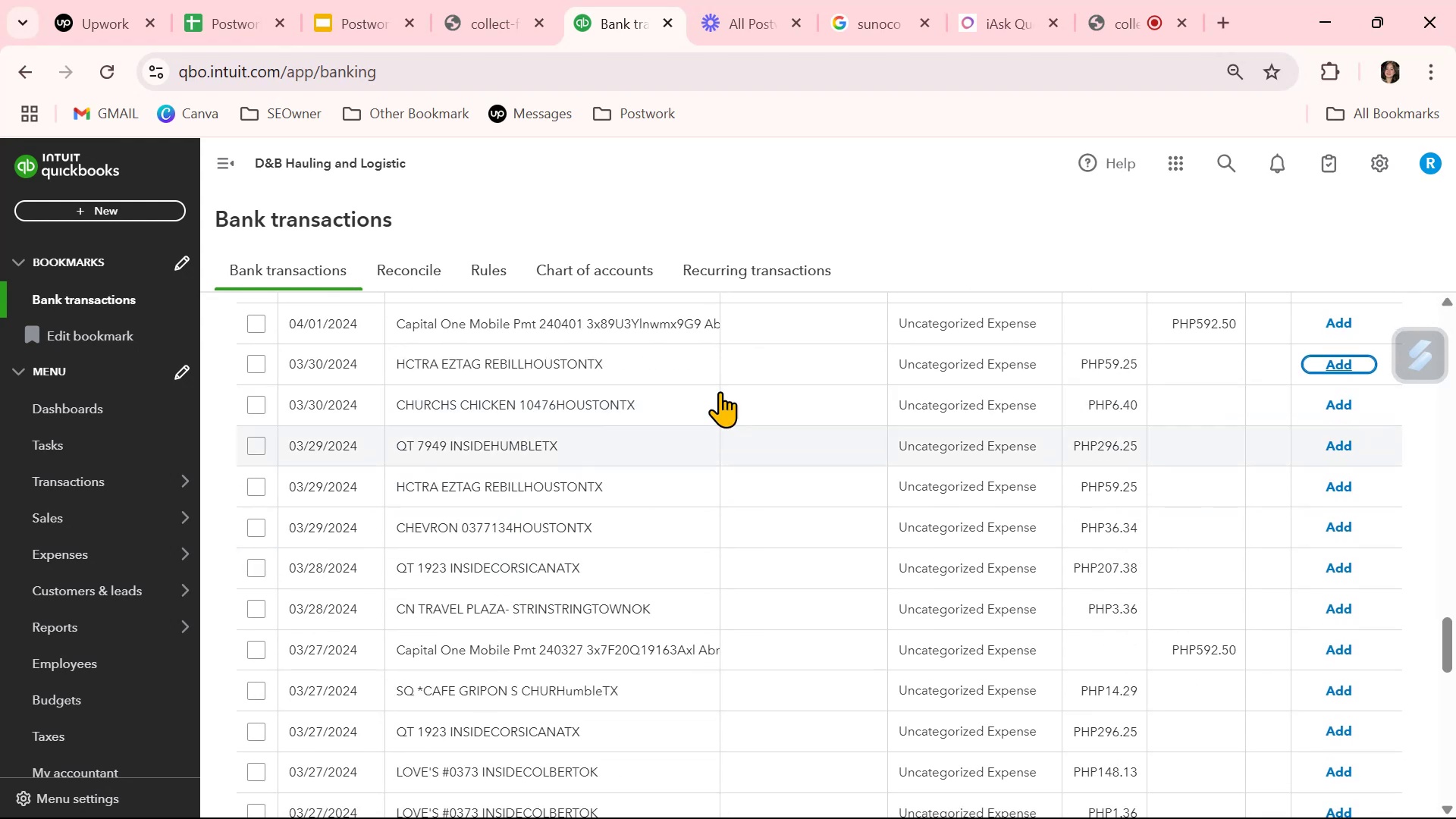 
left_click([780, 397])
 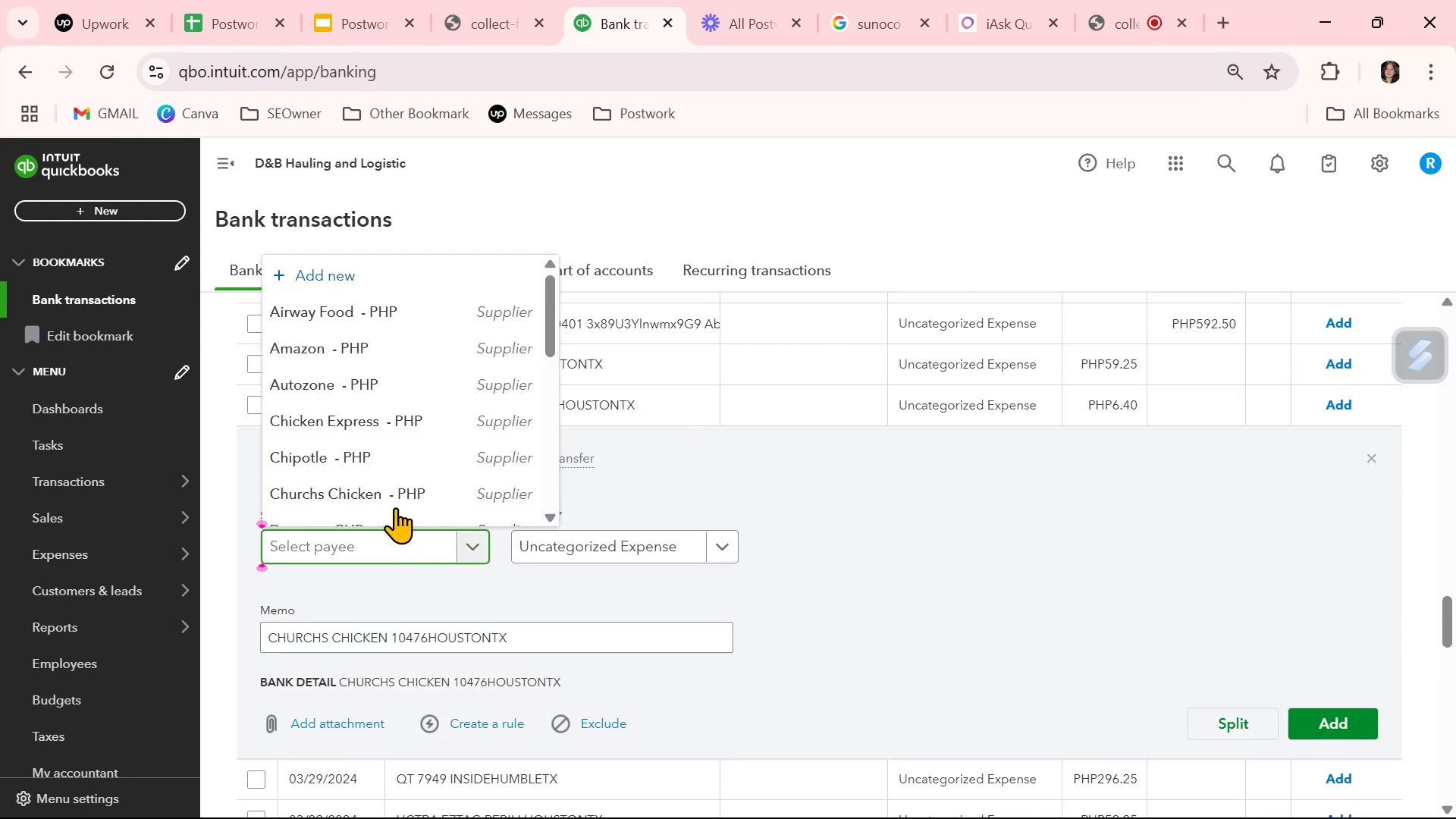 
left_click([388, 486])
 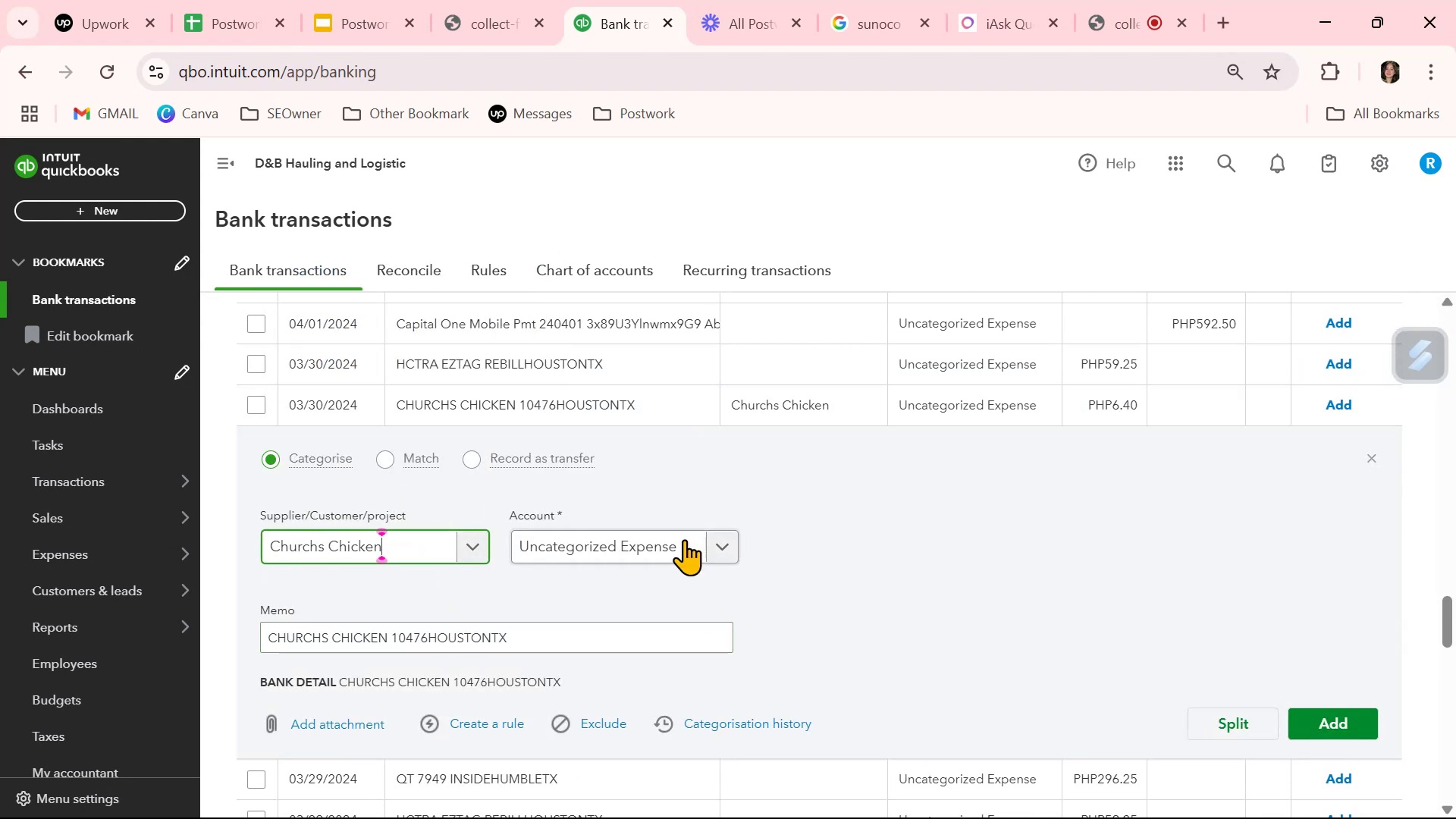 
left_click([648, 546])
 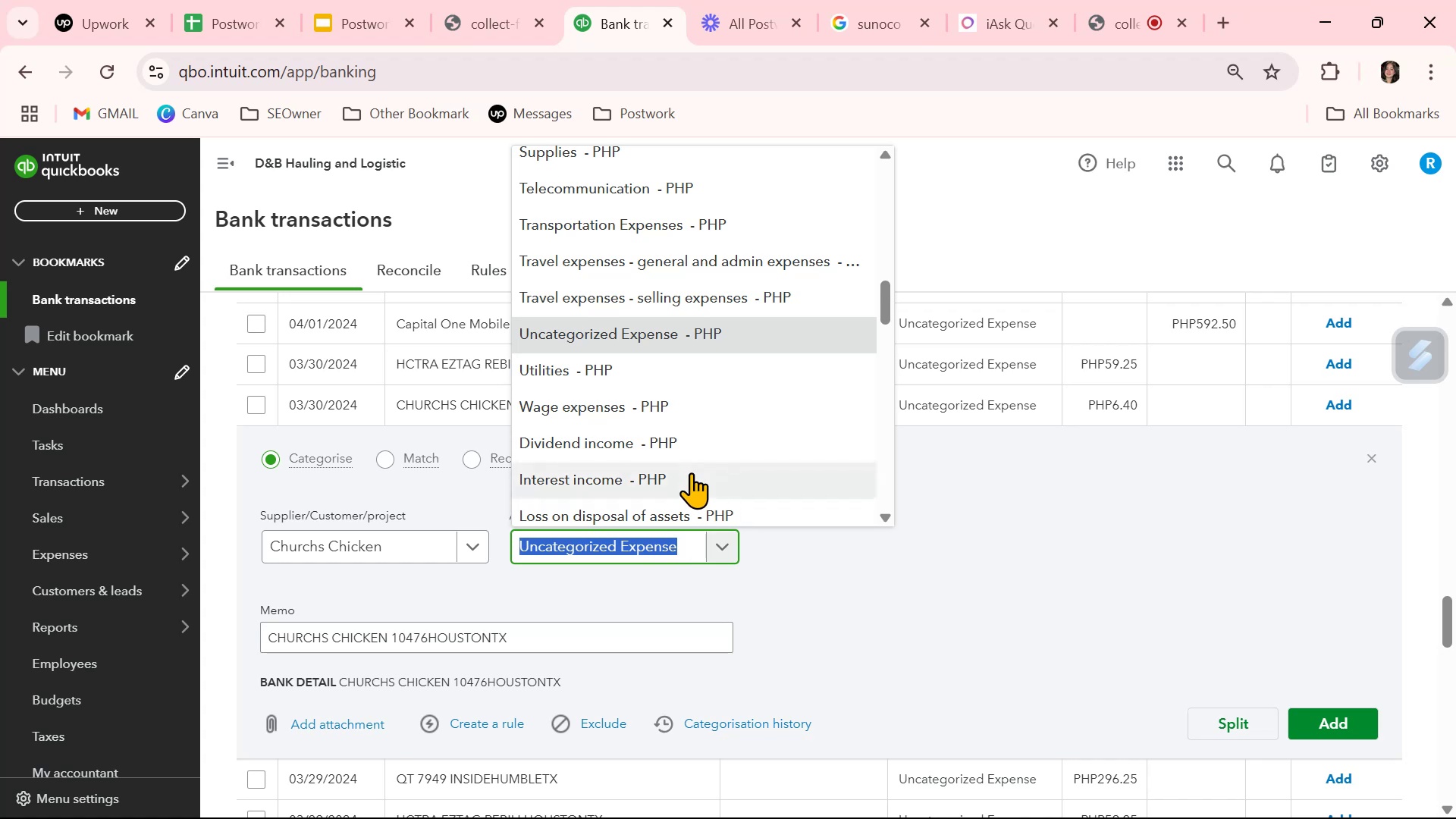 
type(mea)
 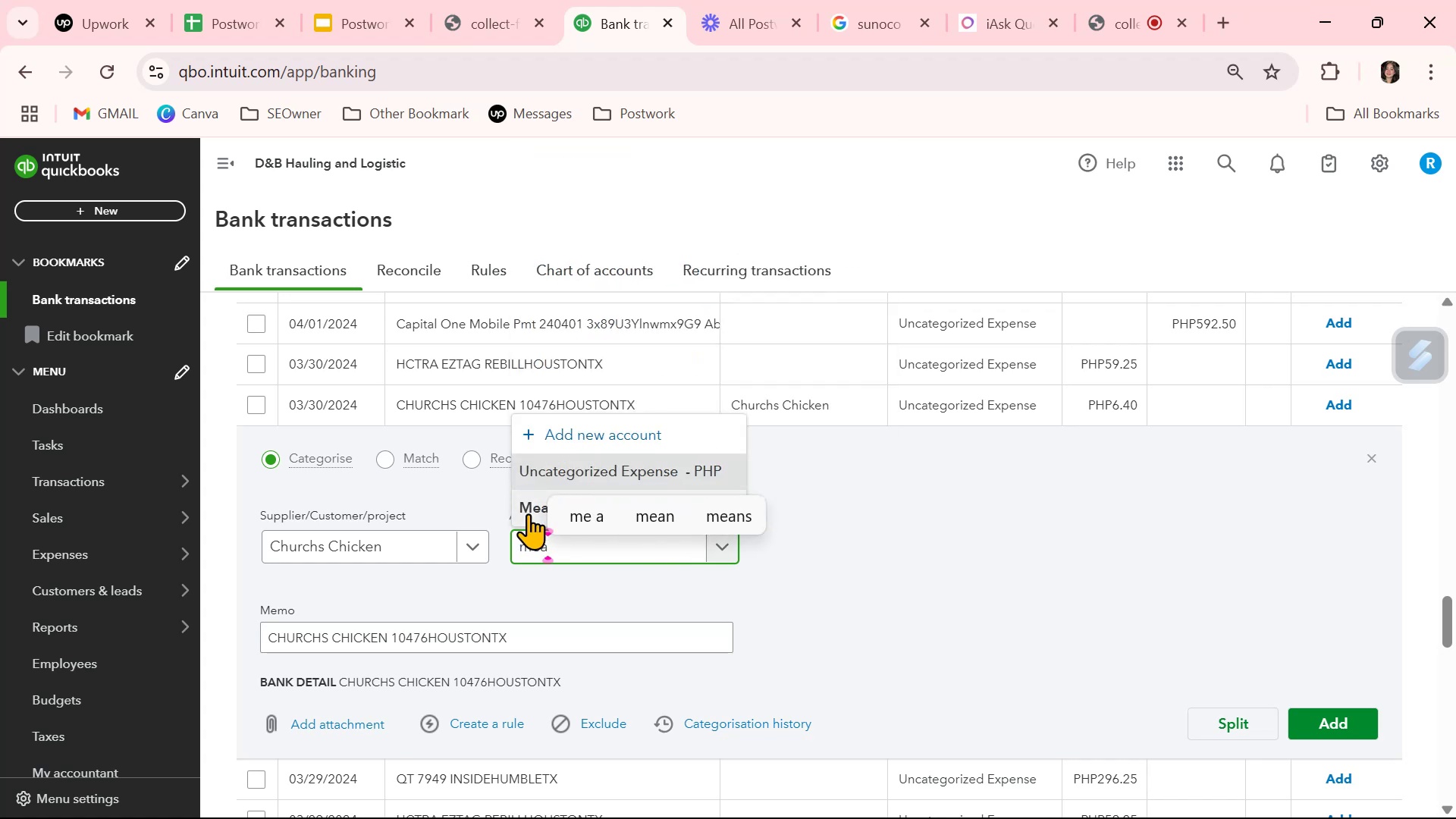 
left_click([529, 513])
 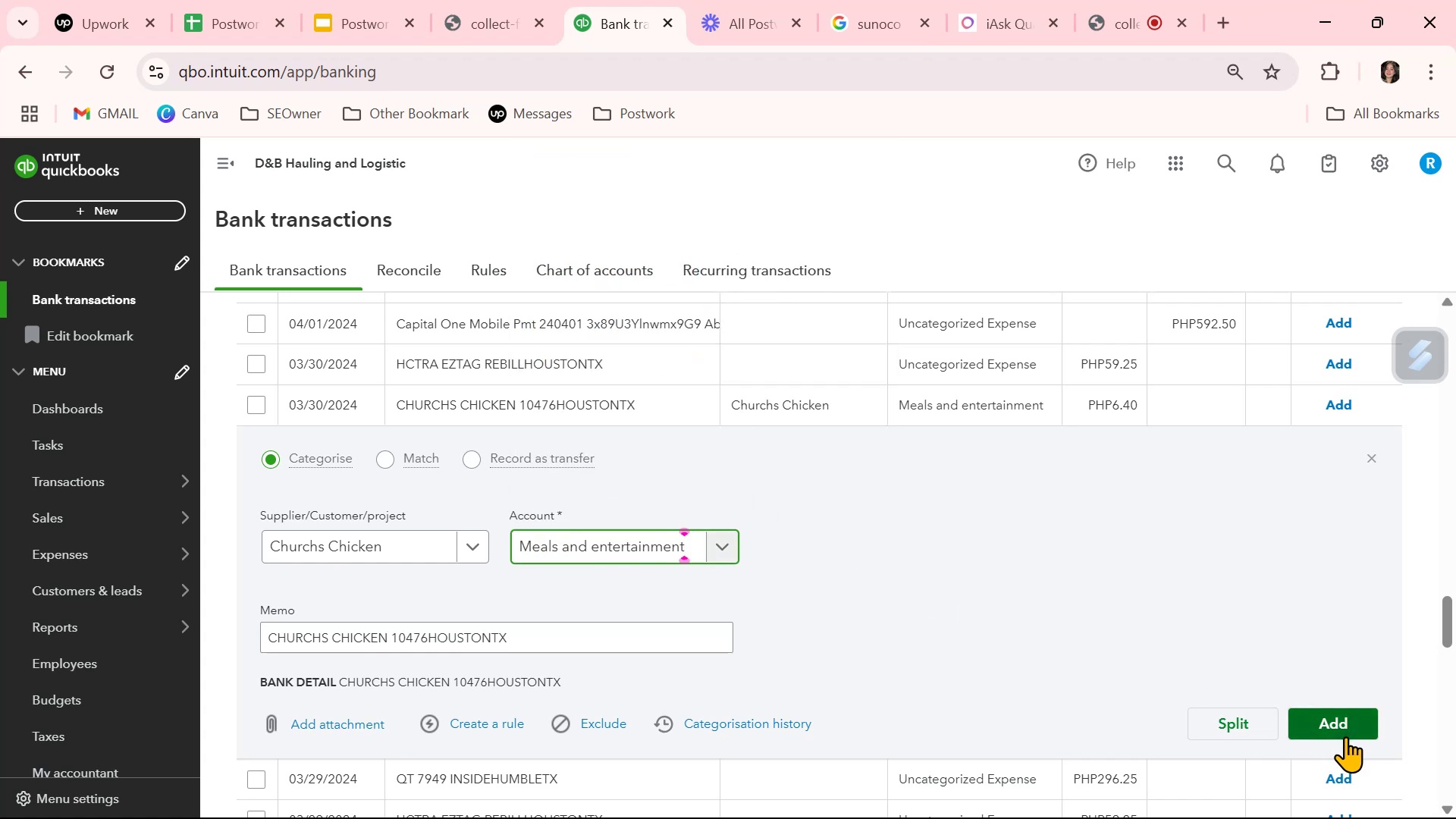 
left_click([1343, 736])
 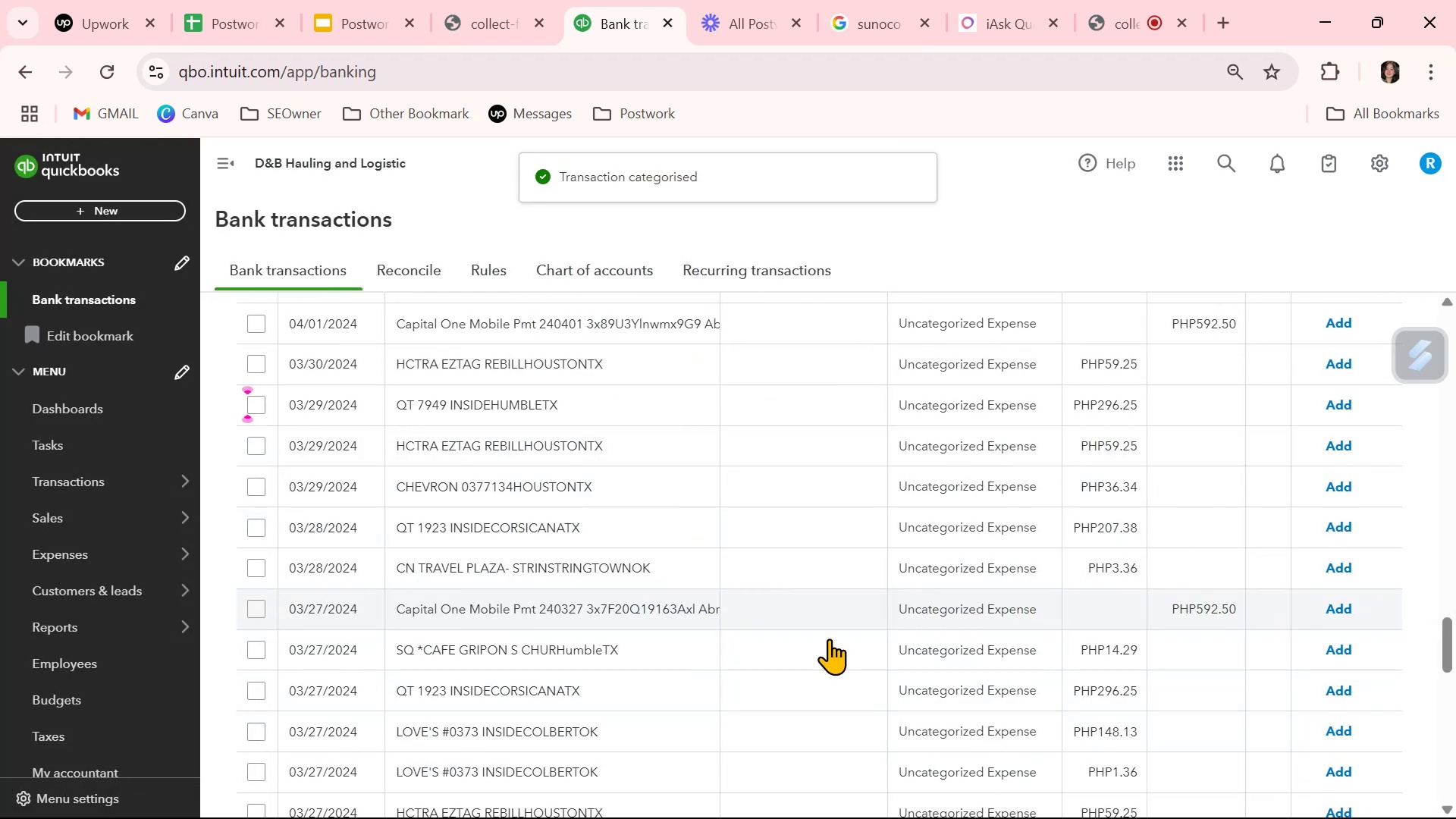 
scroll: coordinate [824, 642], scroll_direction: down, amount: 2.0
 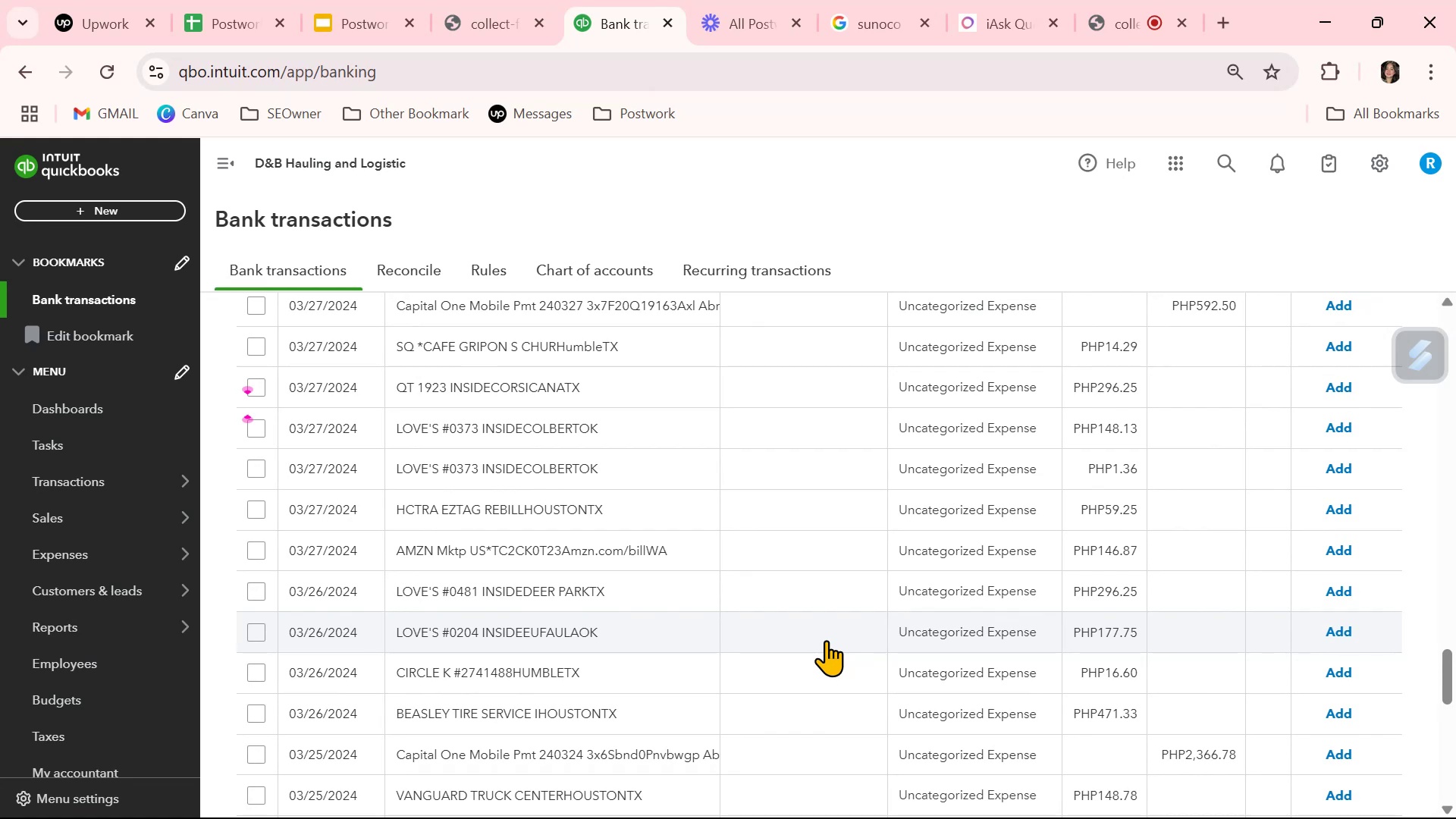 
wait(6.34)
 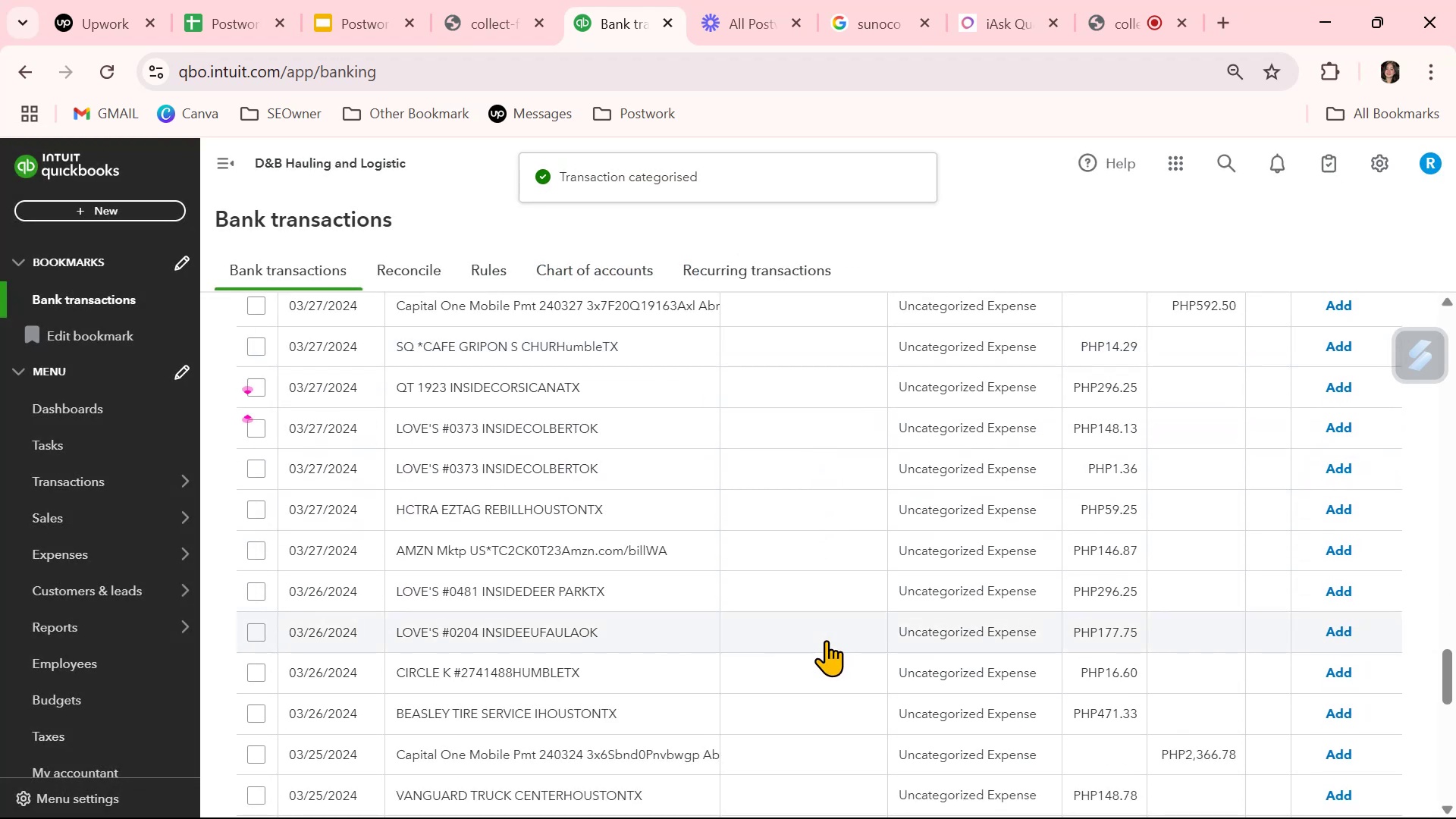 
scroll: coordinate [826, 640], scroll_direction: down, amount: 2.0
 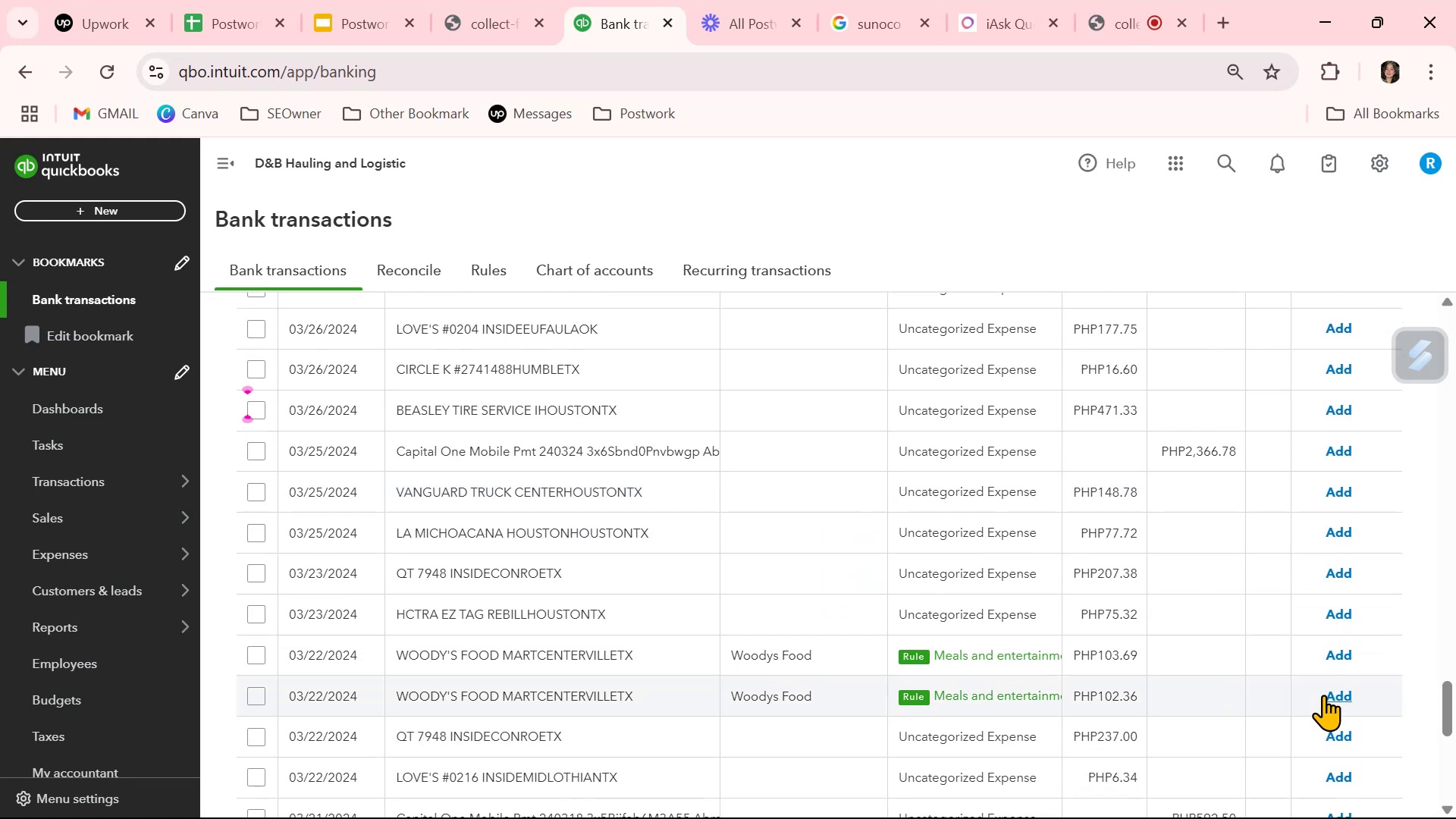 
left_click([1347, 654])
 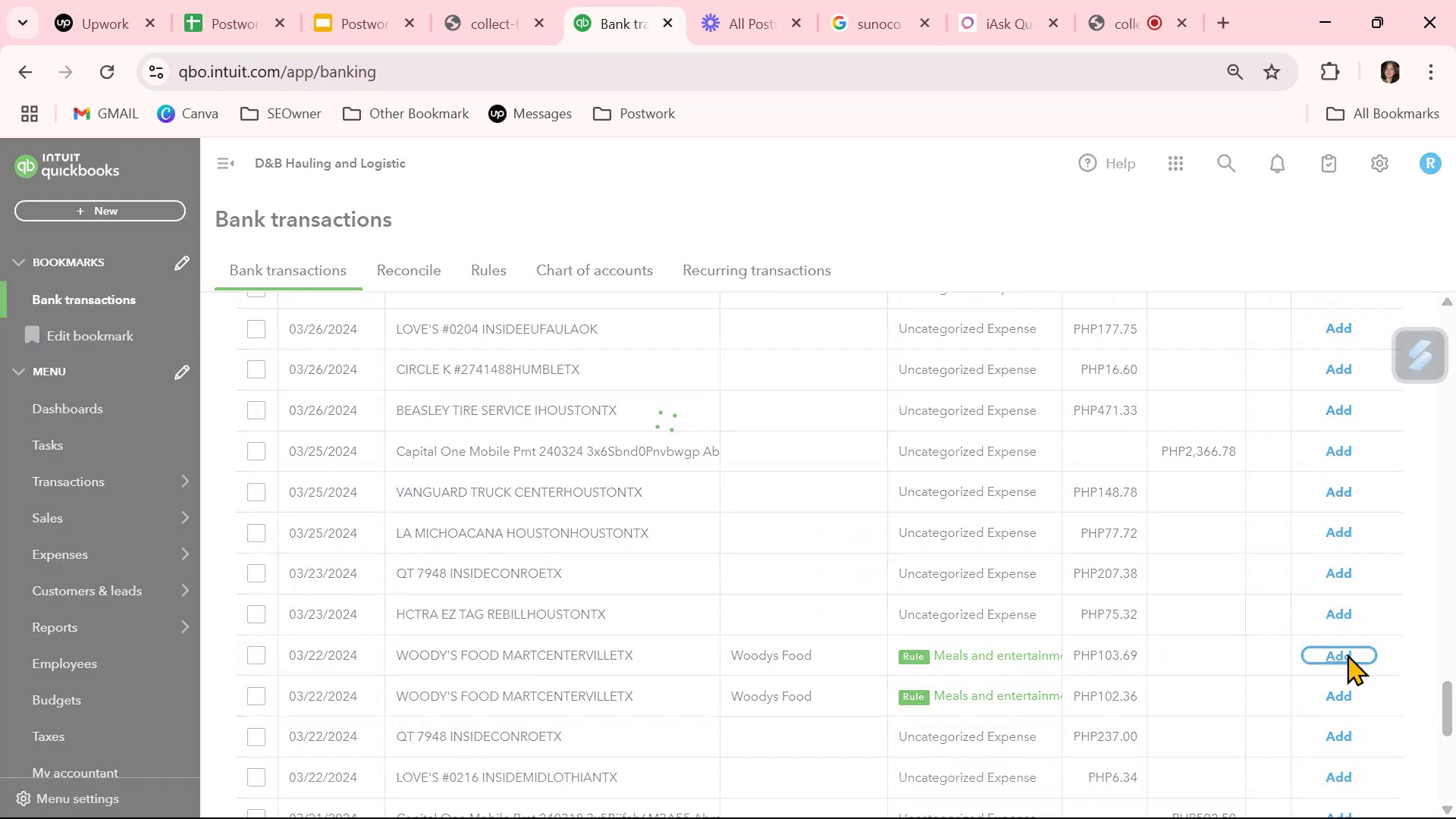 
mouse_move([1345, 661])
 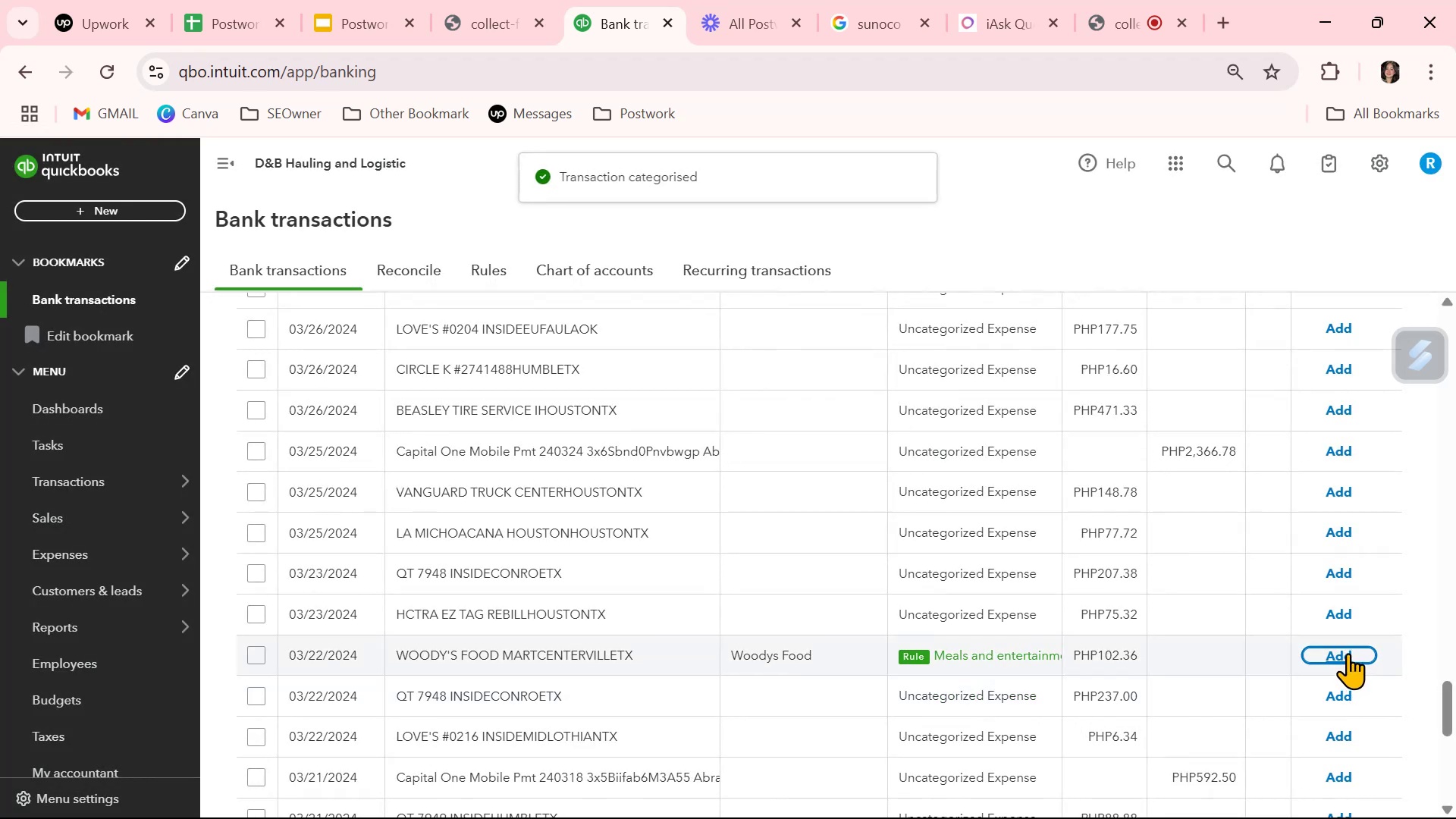 
left_click([1348, 652])
 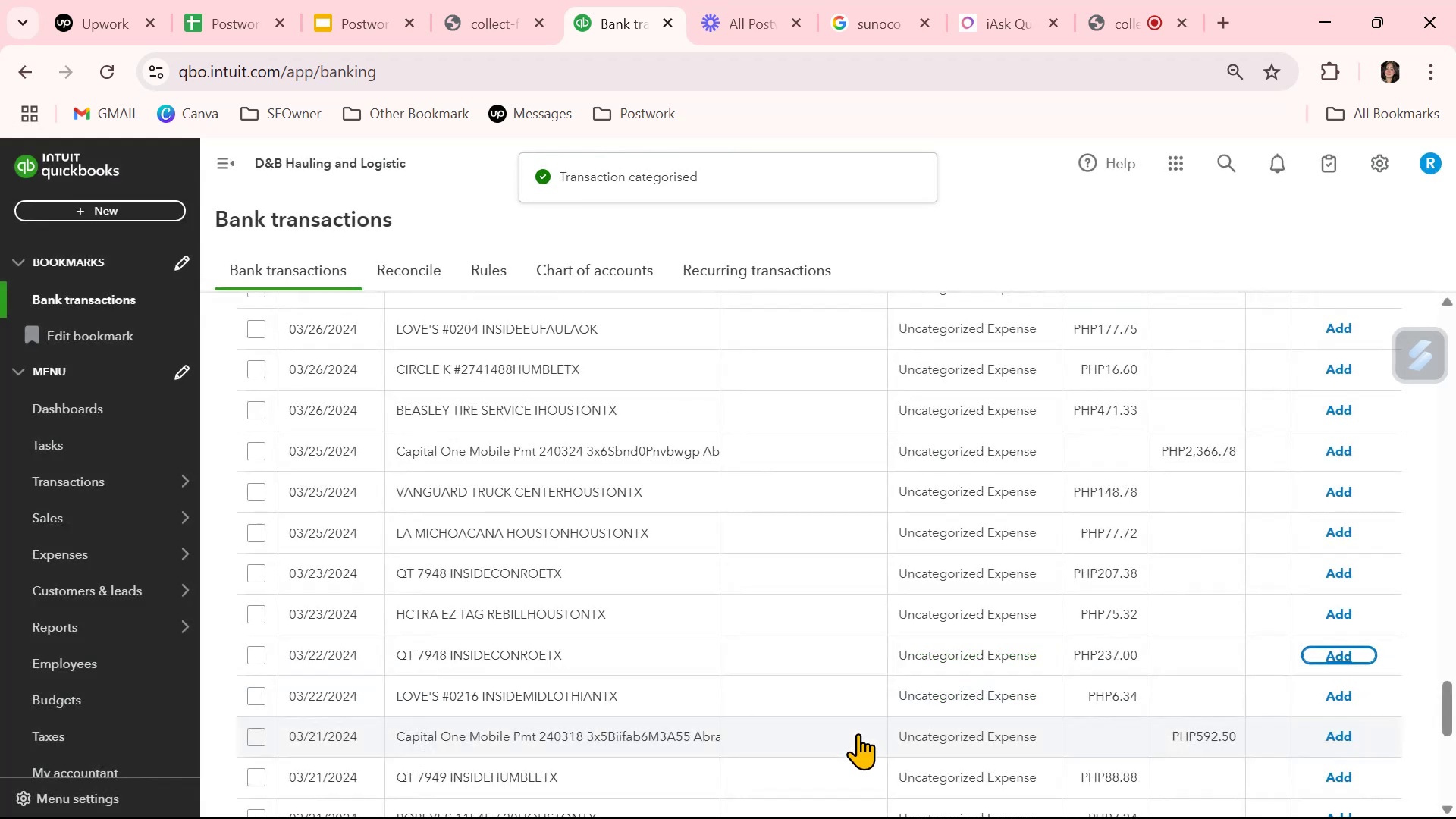 
scroll: coordinate [858, 733], scroll_direction: down, amount: 4.0
 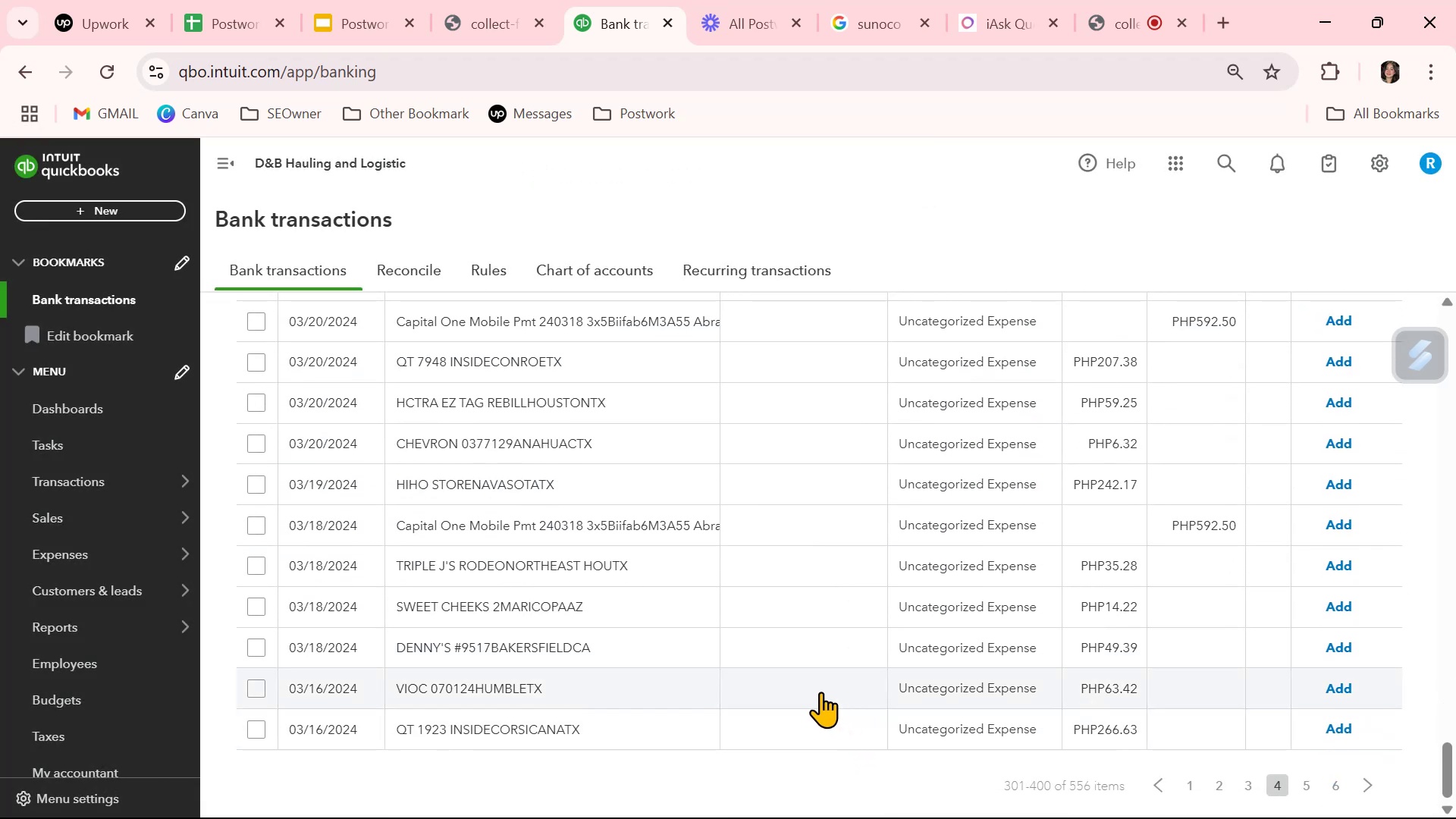 
left_click([804, 649])
 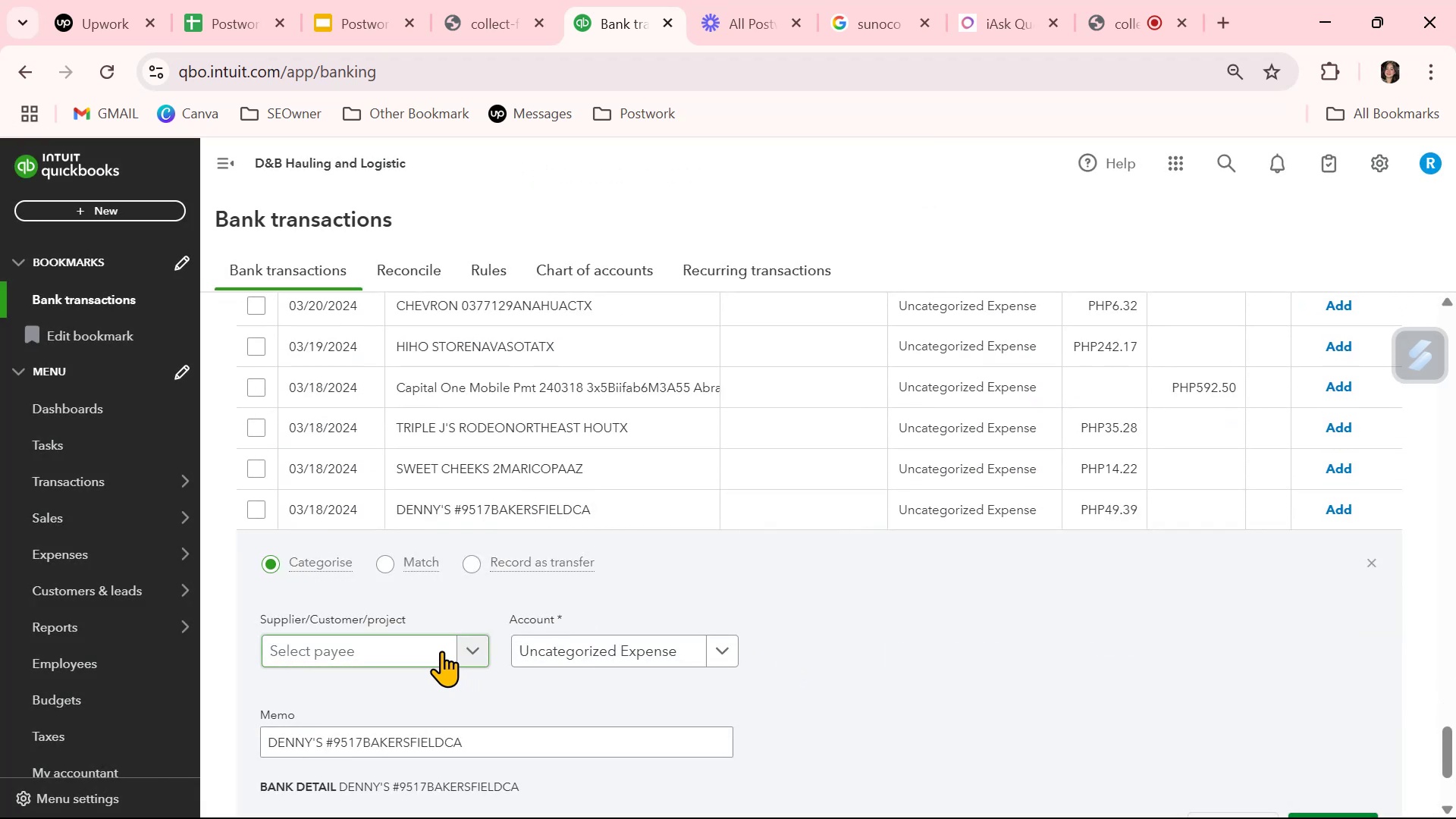 
left_click([438, 652])
 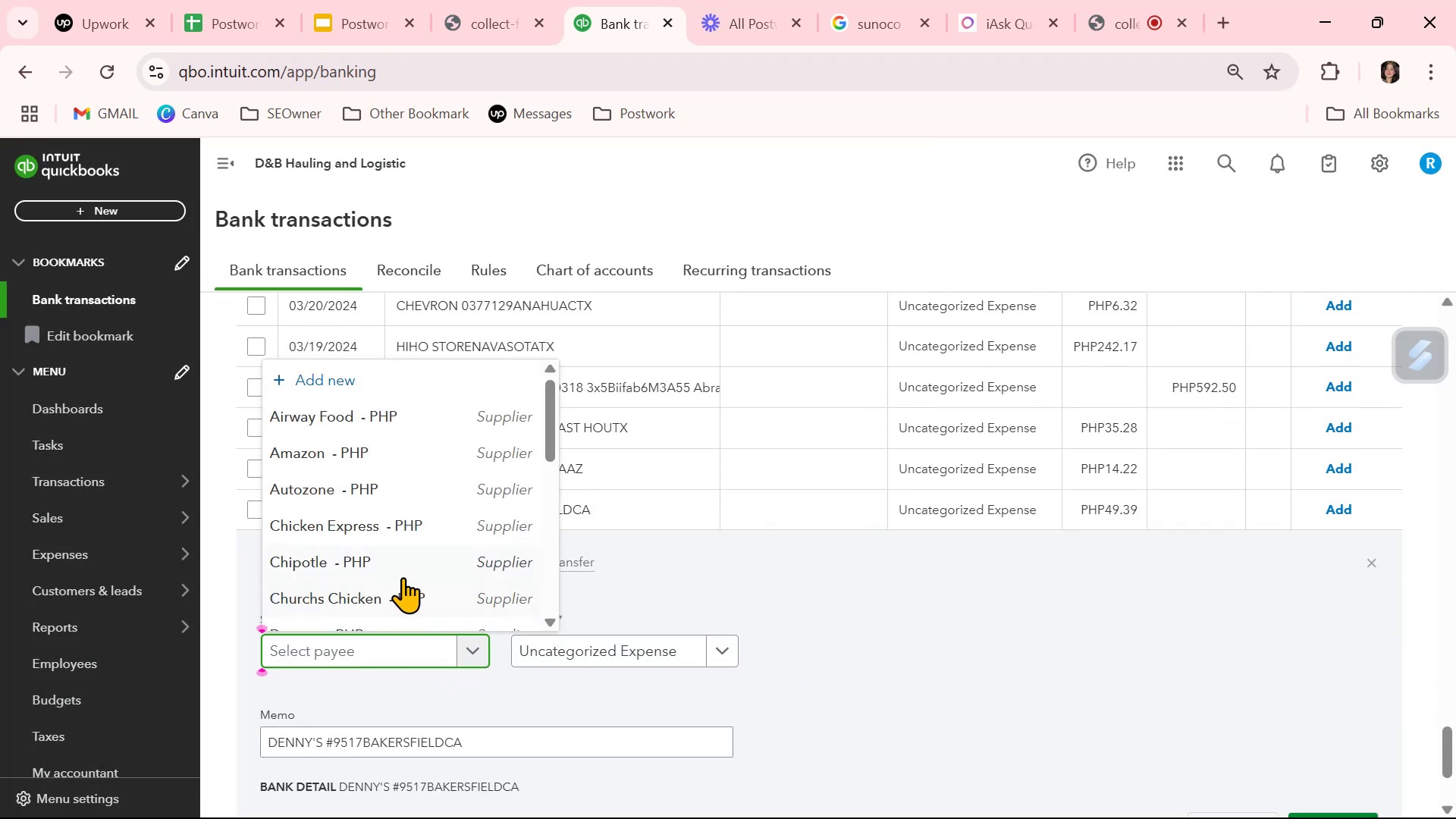 
scroll: coordinate [405, 577], scroll_direction: down, amount: 2.0
 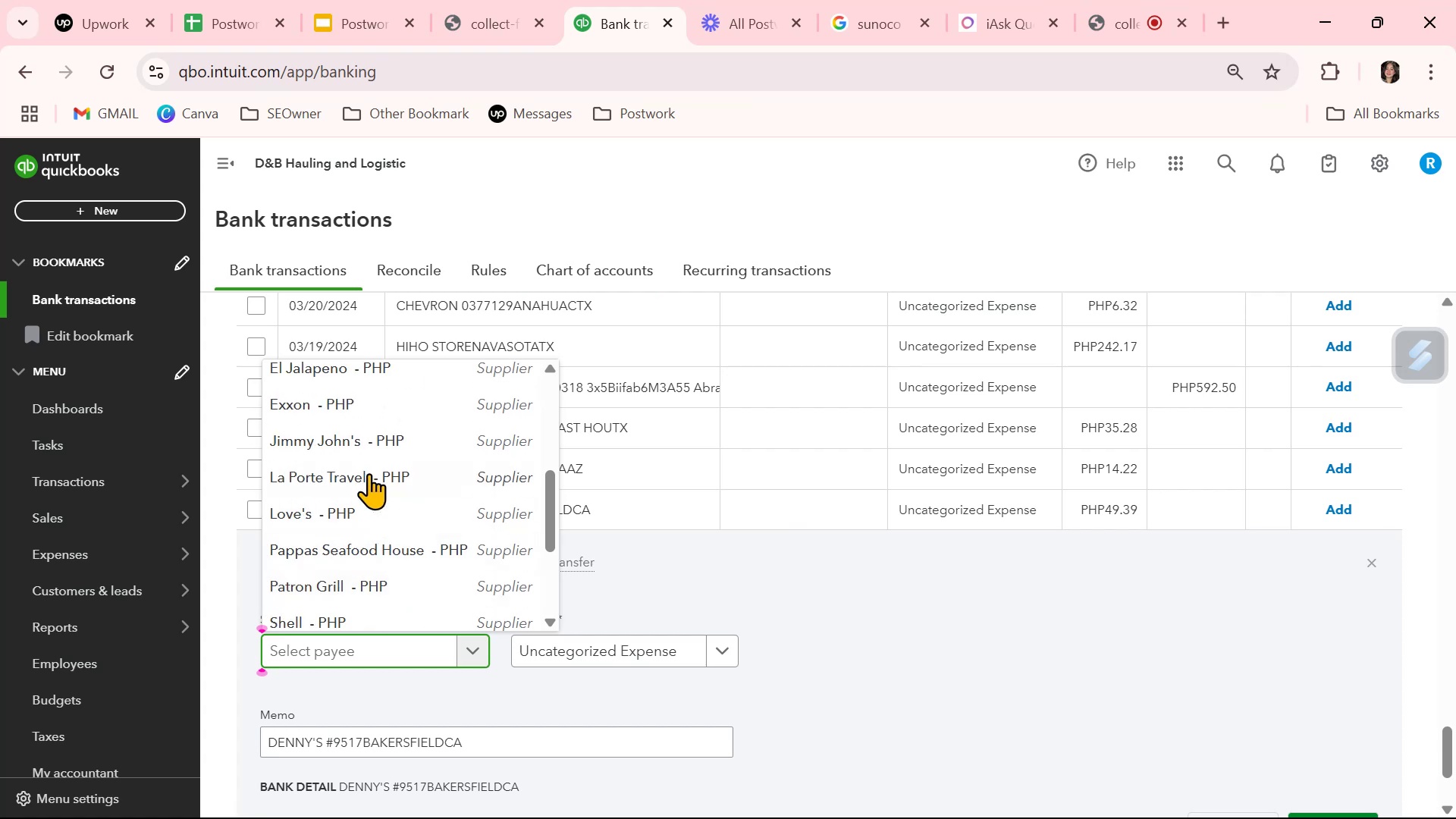 
scroll: coordinate [367, 457], scroll_direction: up, amount: 1.0
 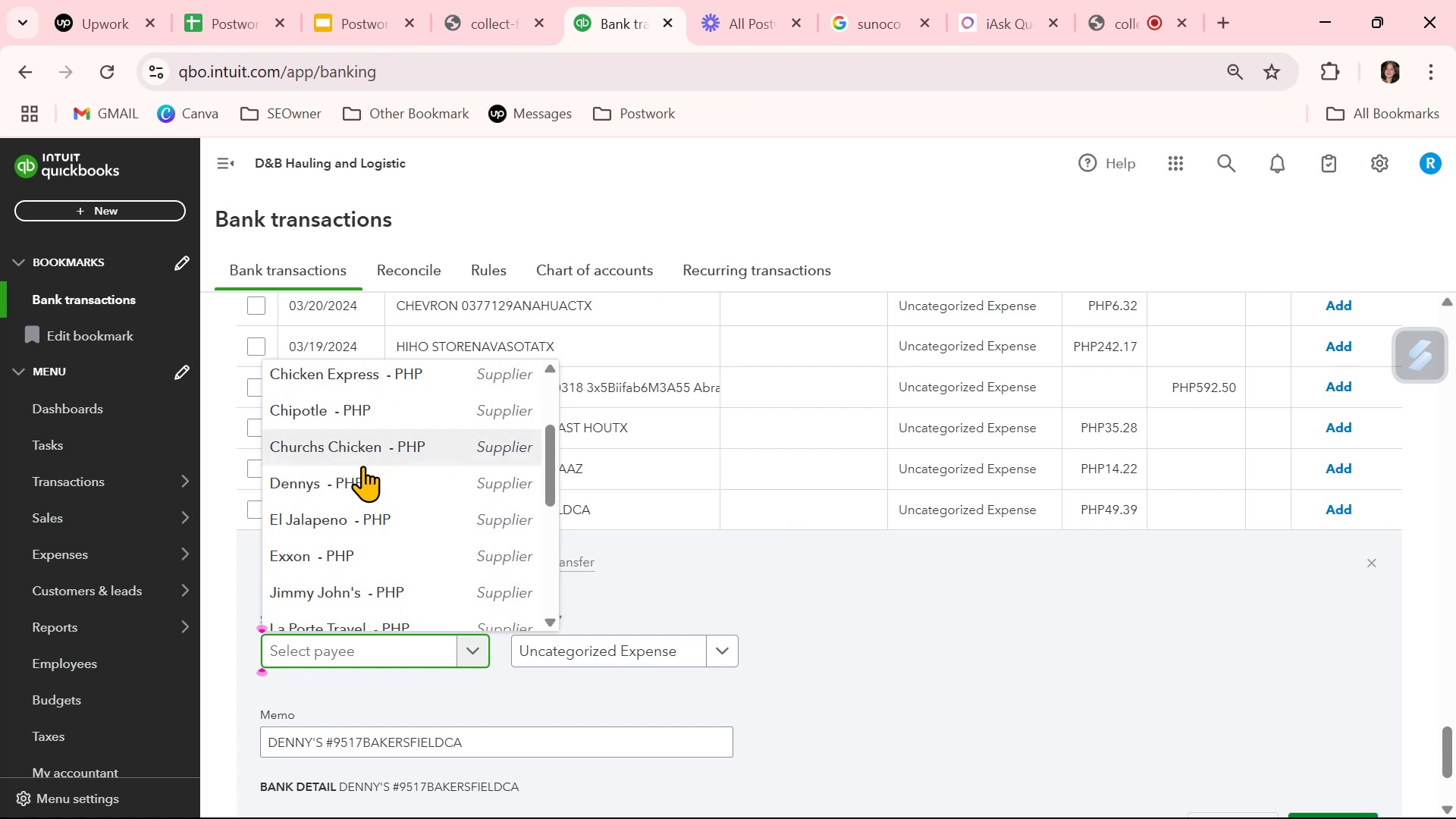 
left_click([357, 485])
 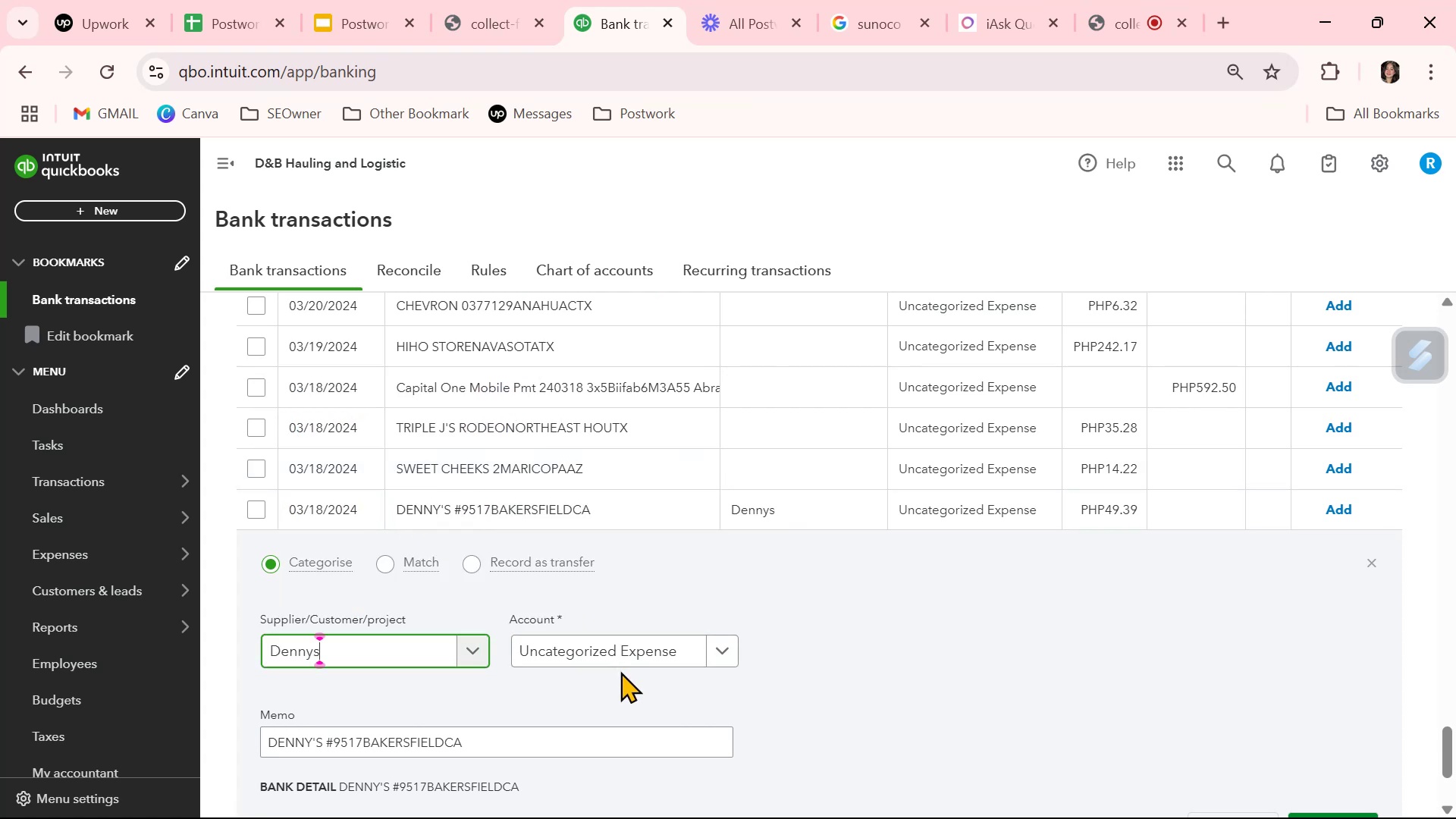 
left_click([625, 658])
 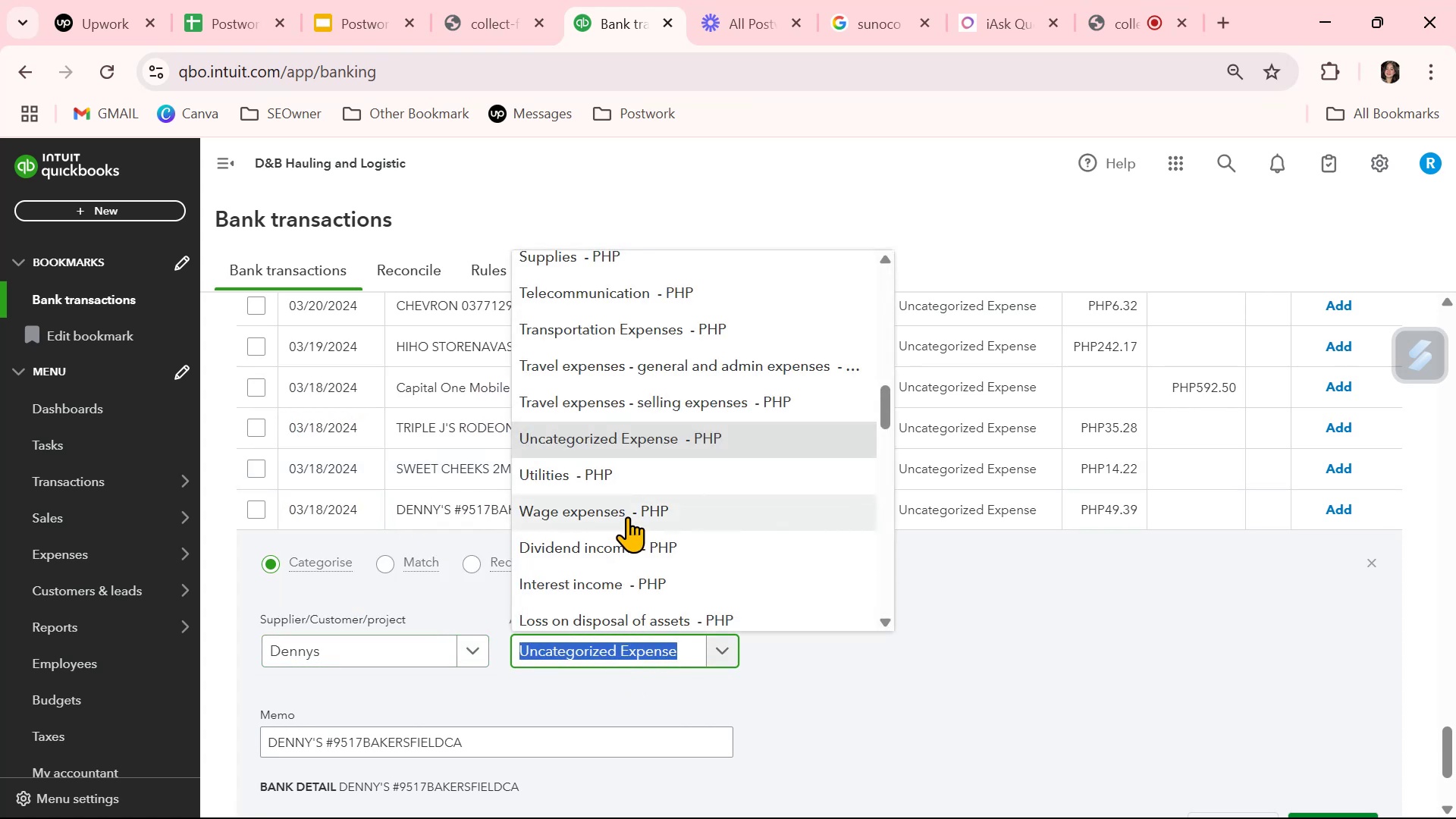 
type(mea)
 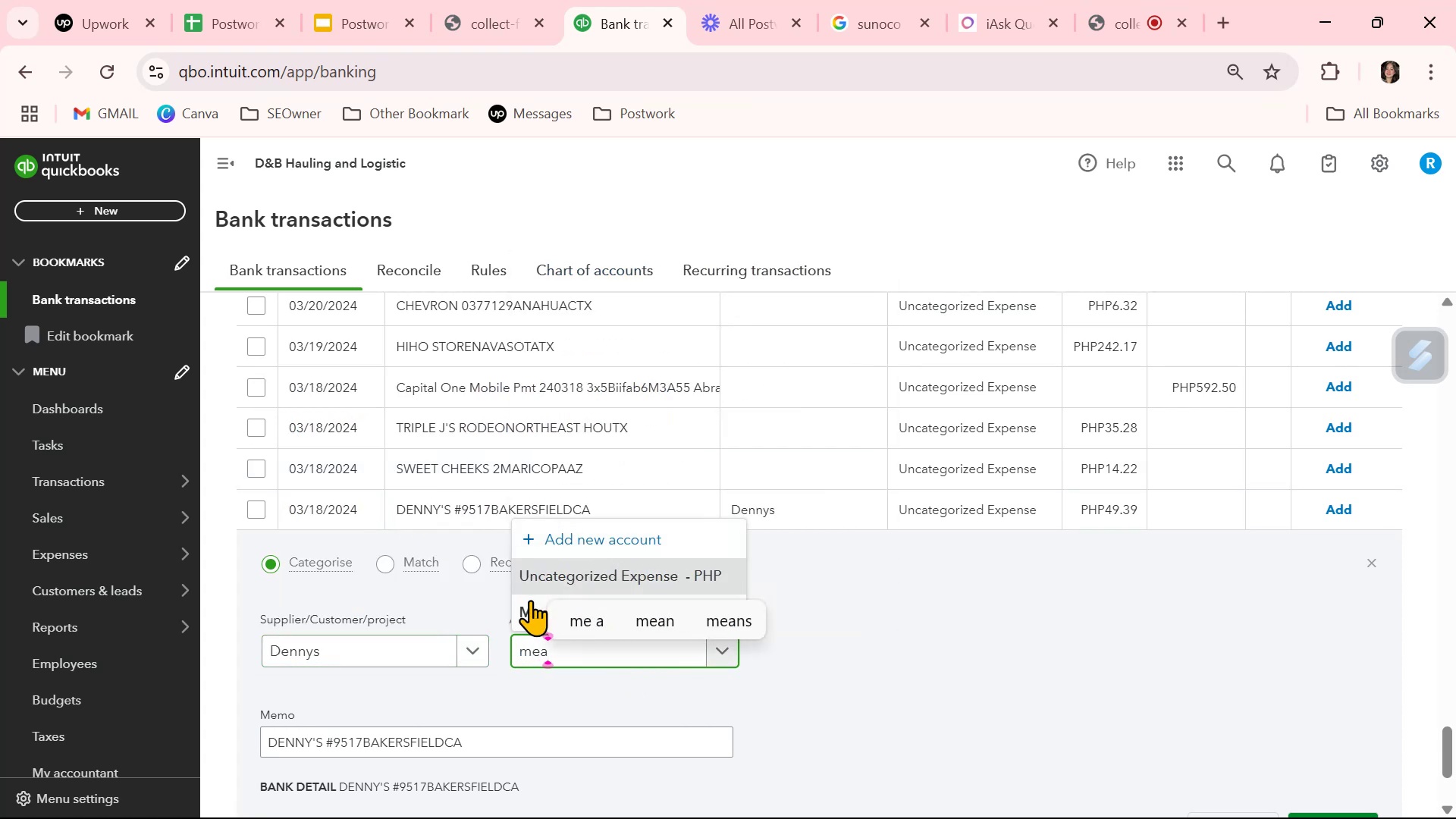 
left_click([523, 620])
 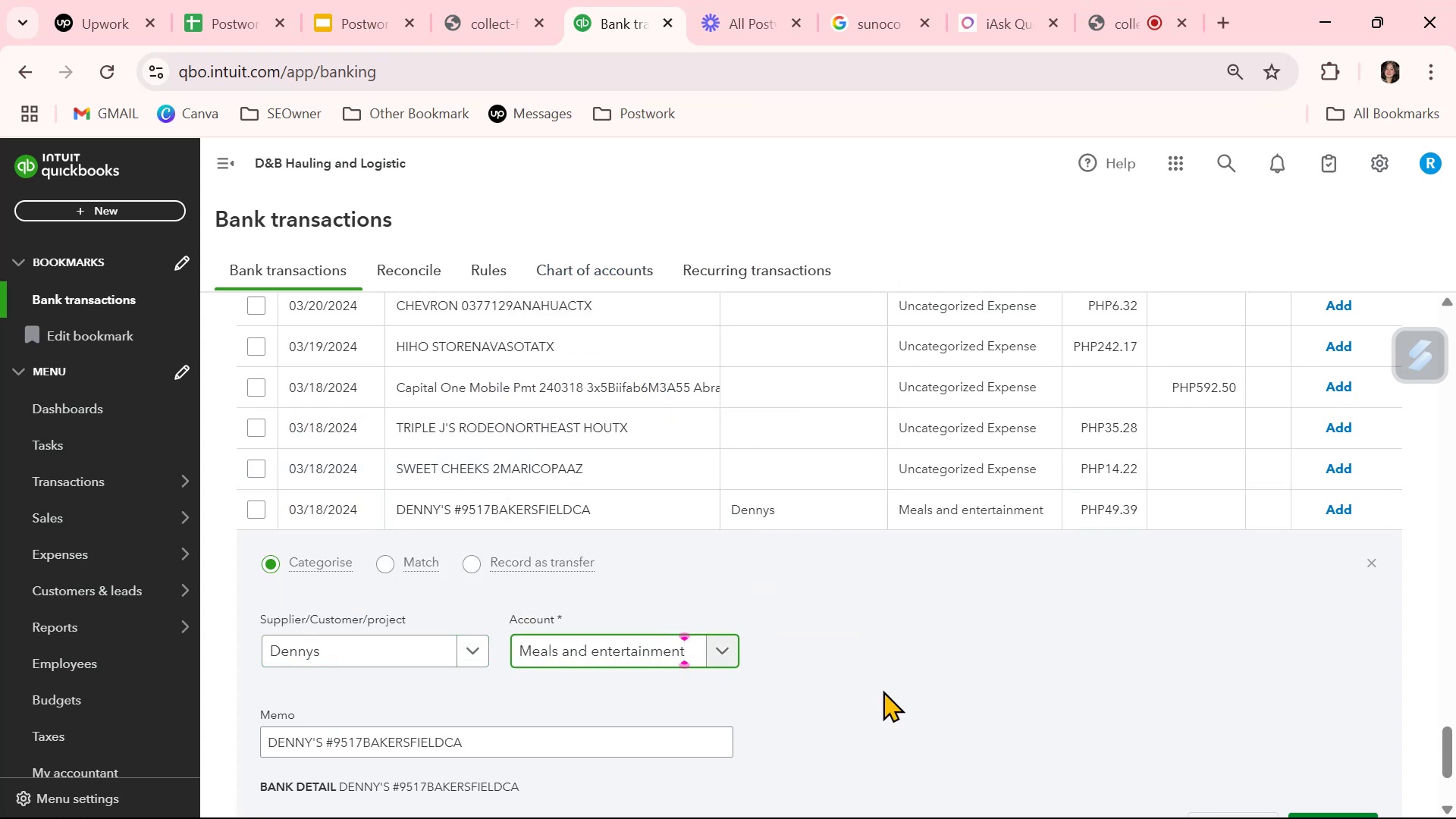 
left_click([886, 677])
 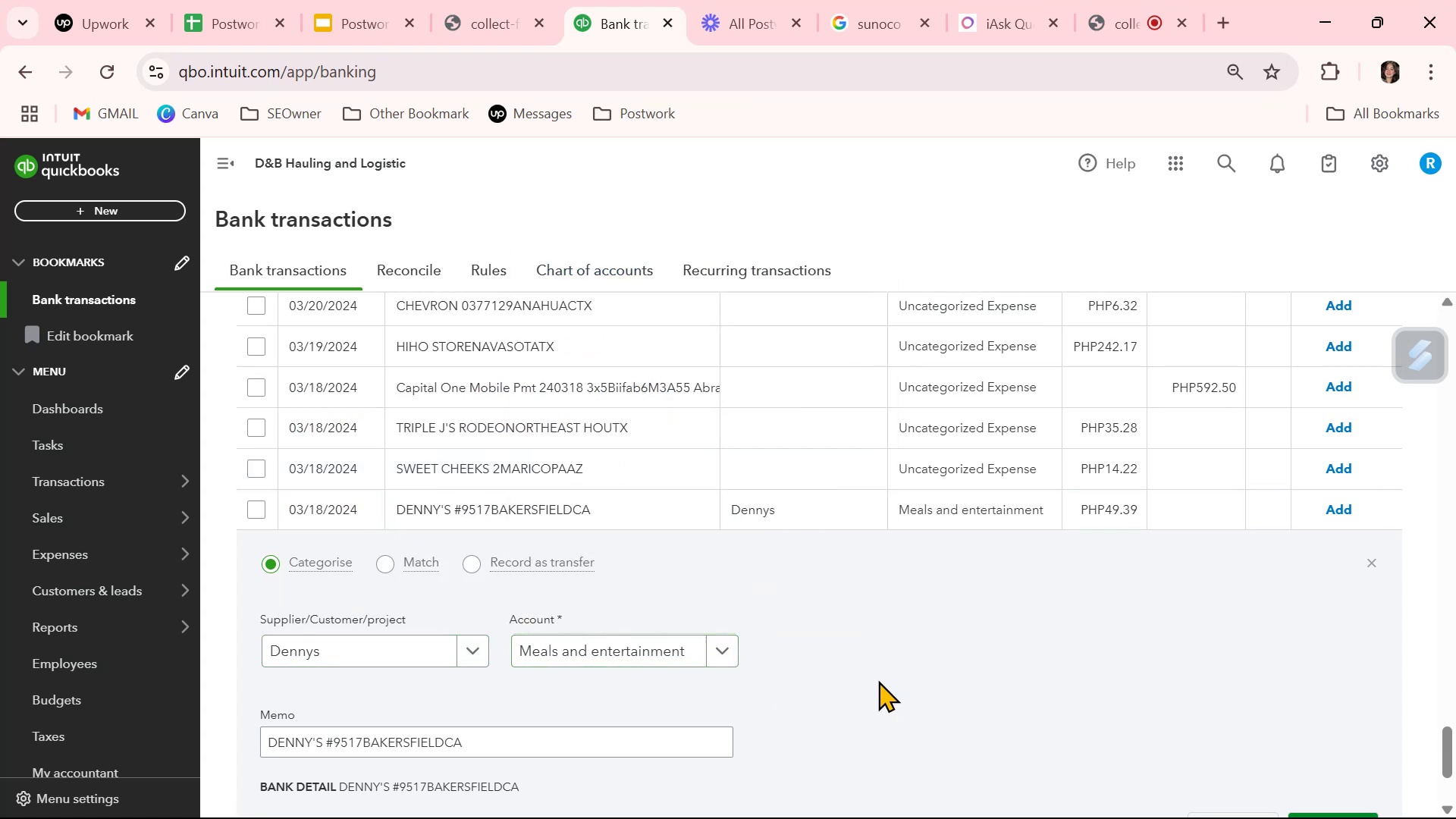 
scroll: coordinate [868, 690], scroll_direction: down, amount: 1.0
 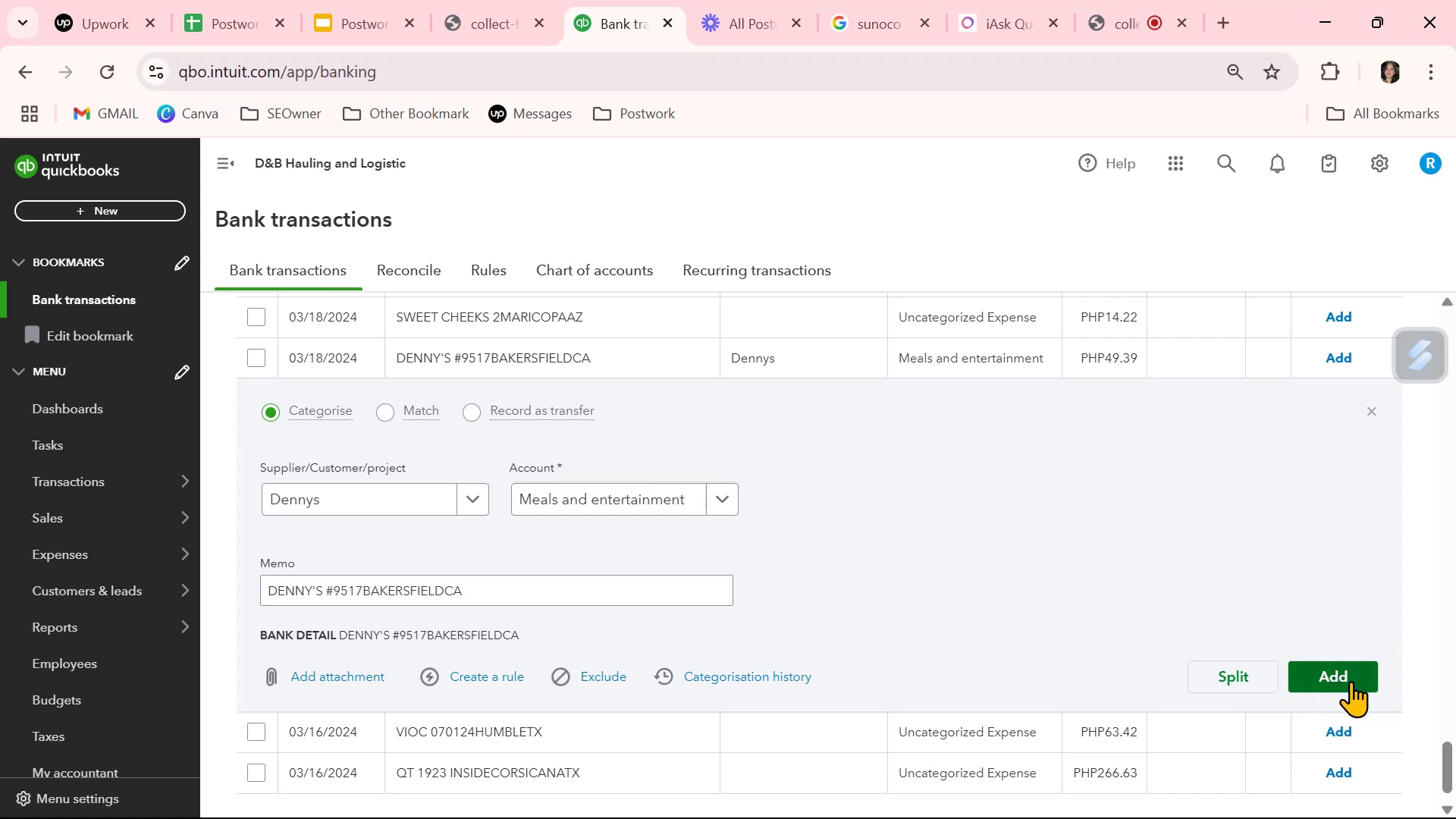 
left_click([1351, 681])
 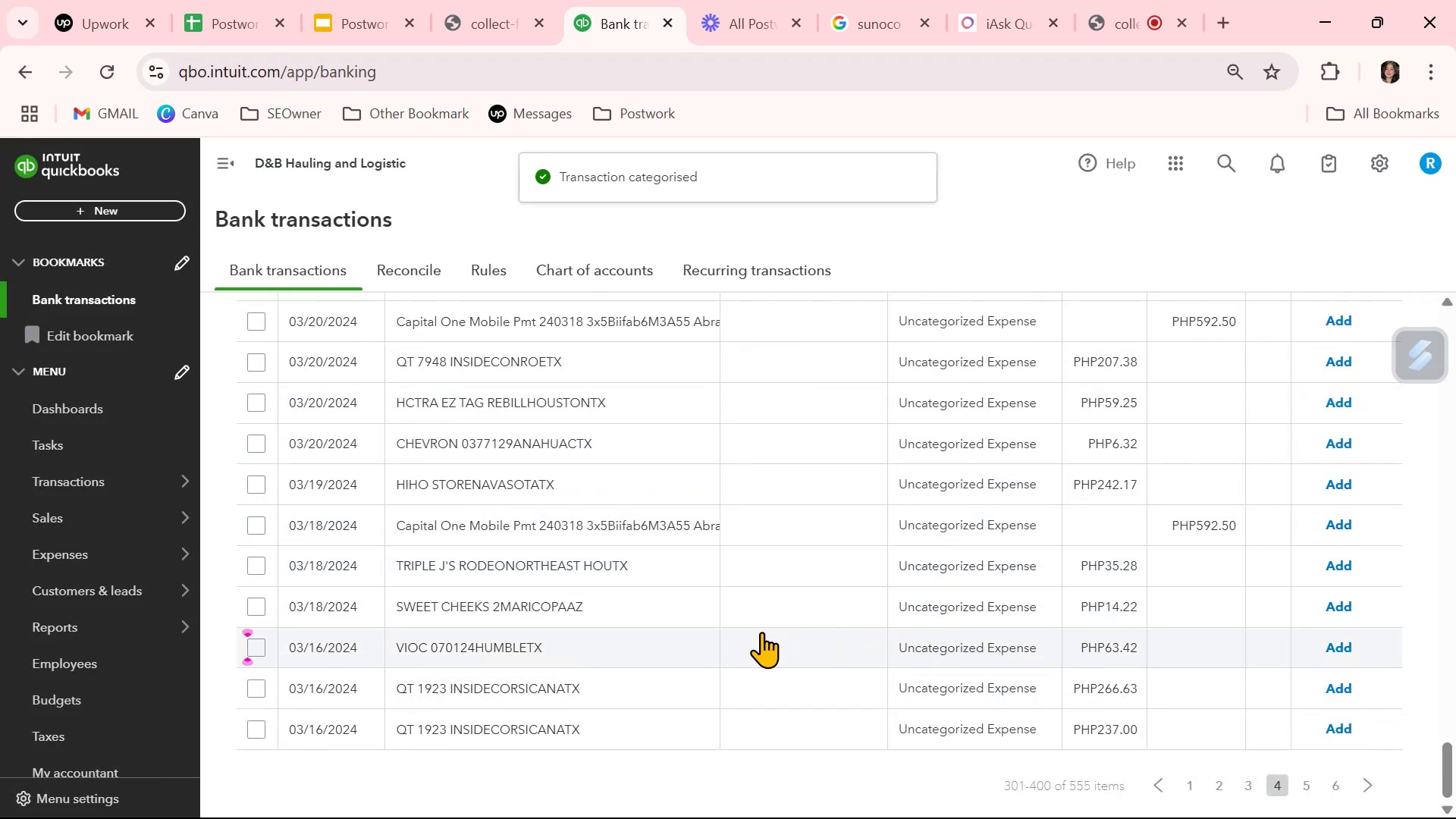 
scroll: coordinate [764, 627], scroll_direction: up, amount: 2.0
 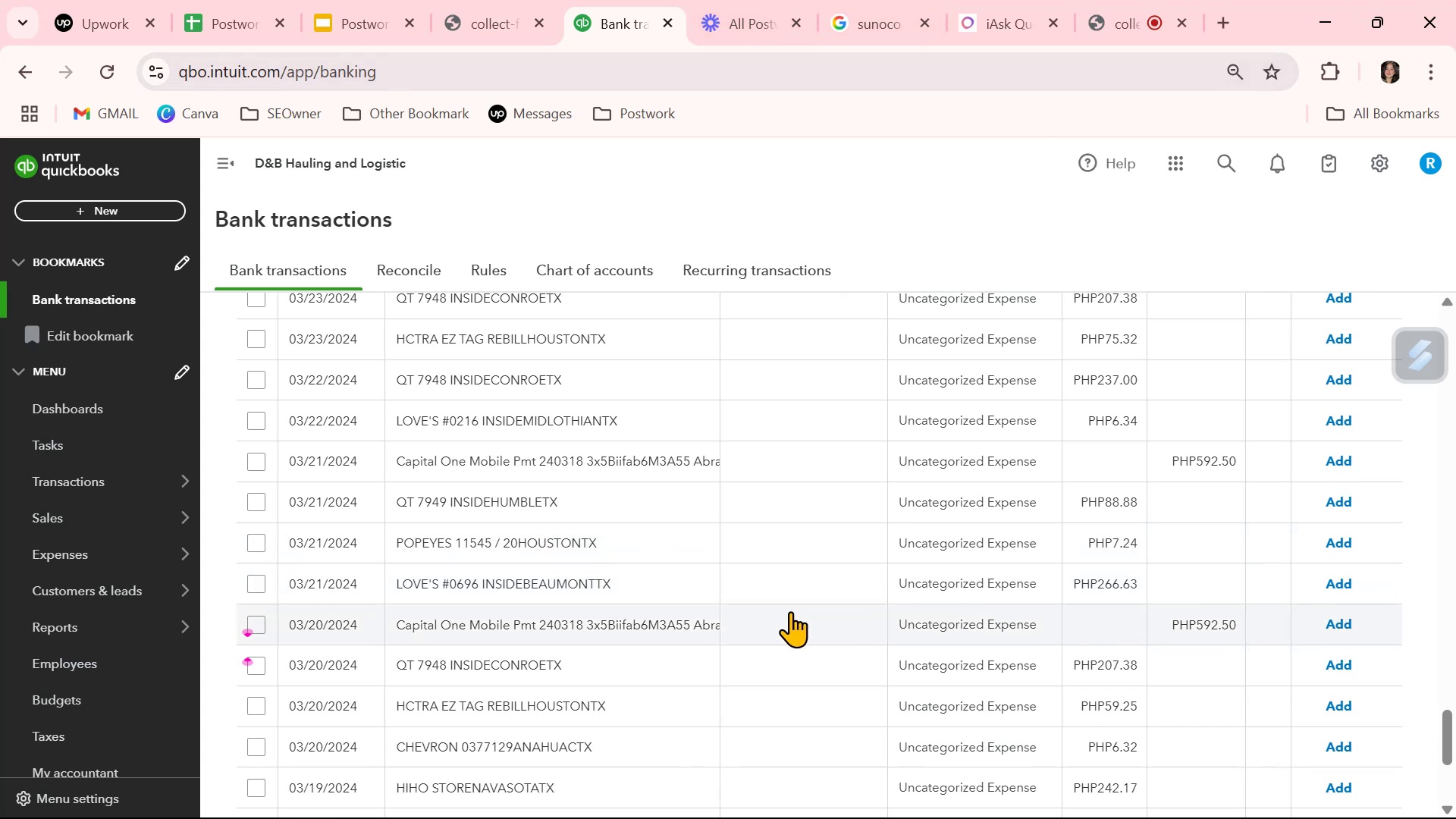 
wait(9.16)
 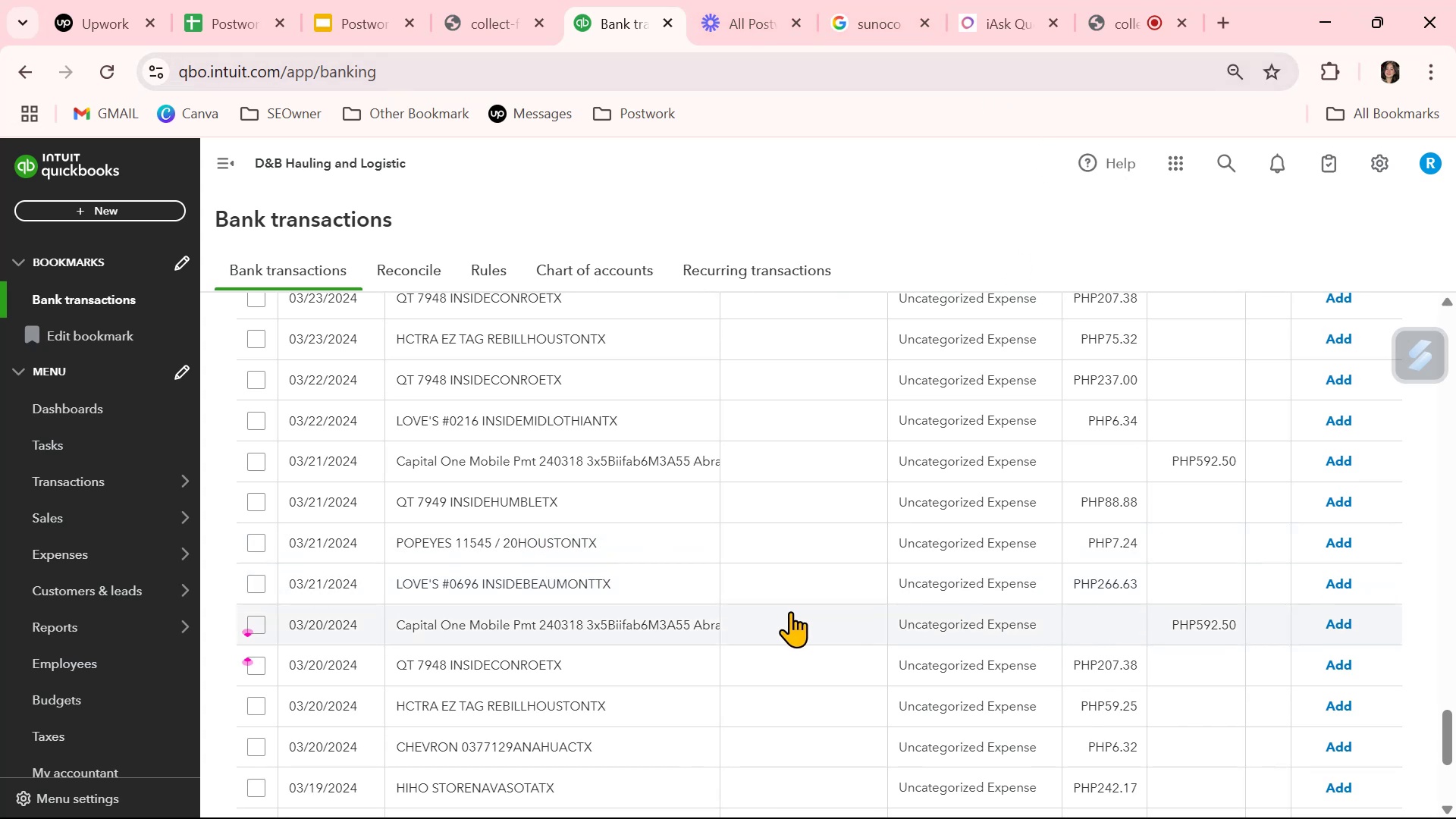 
left_click([877, 25])
 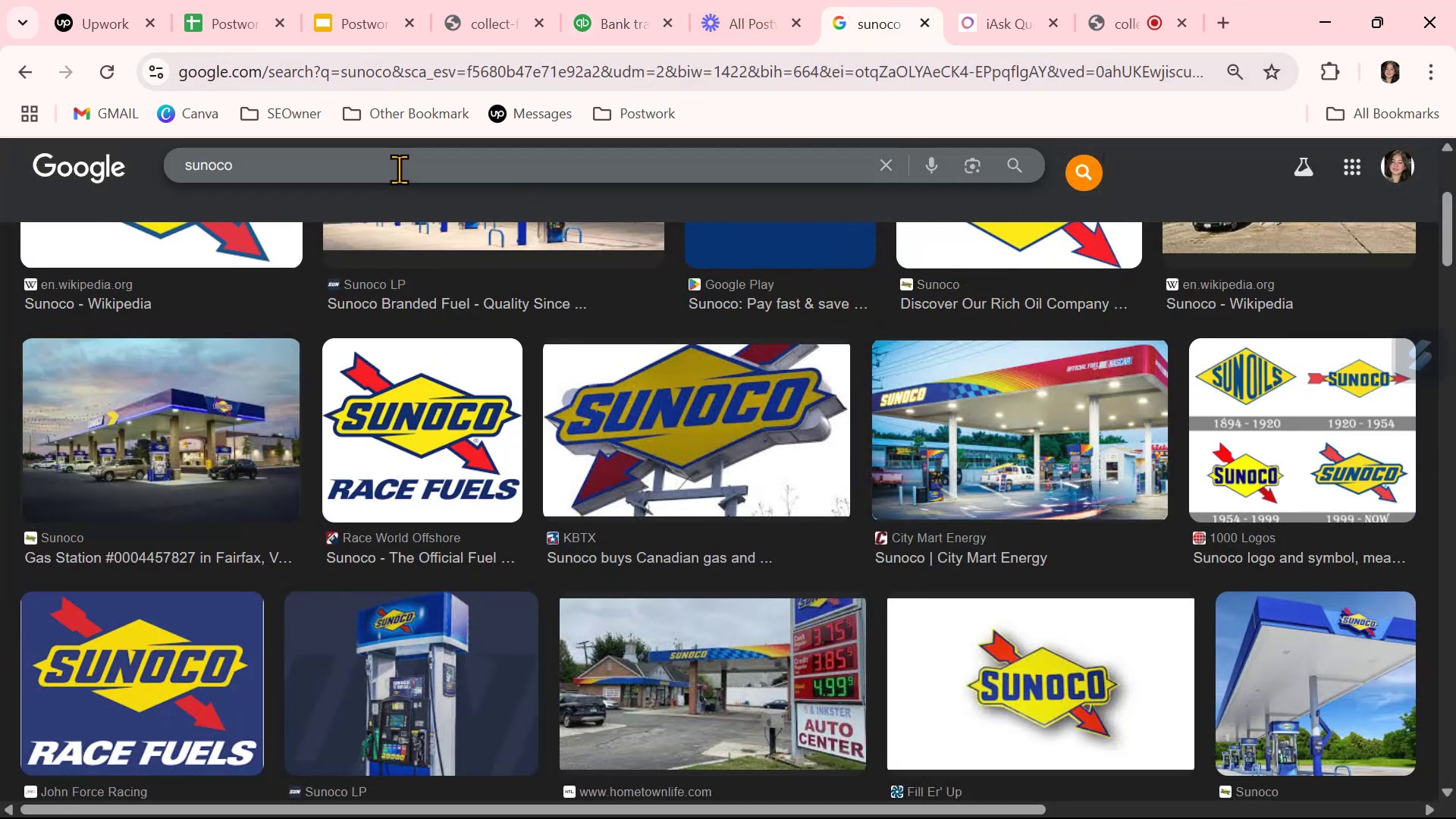 
double_click([400, 166])
 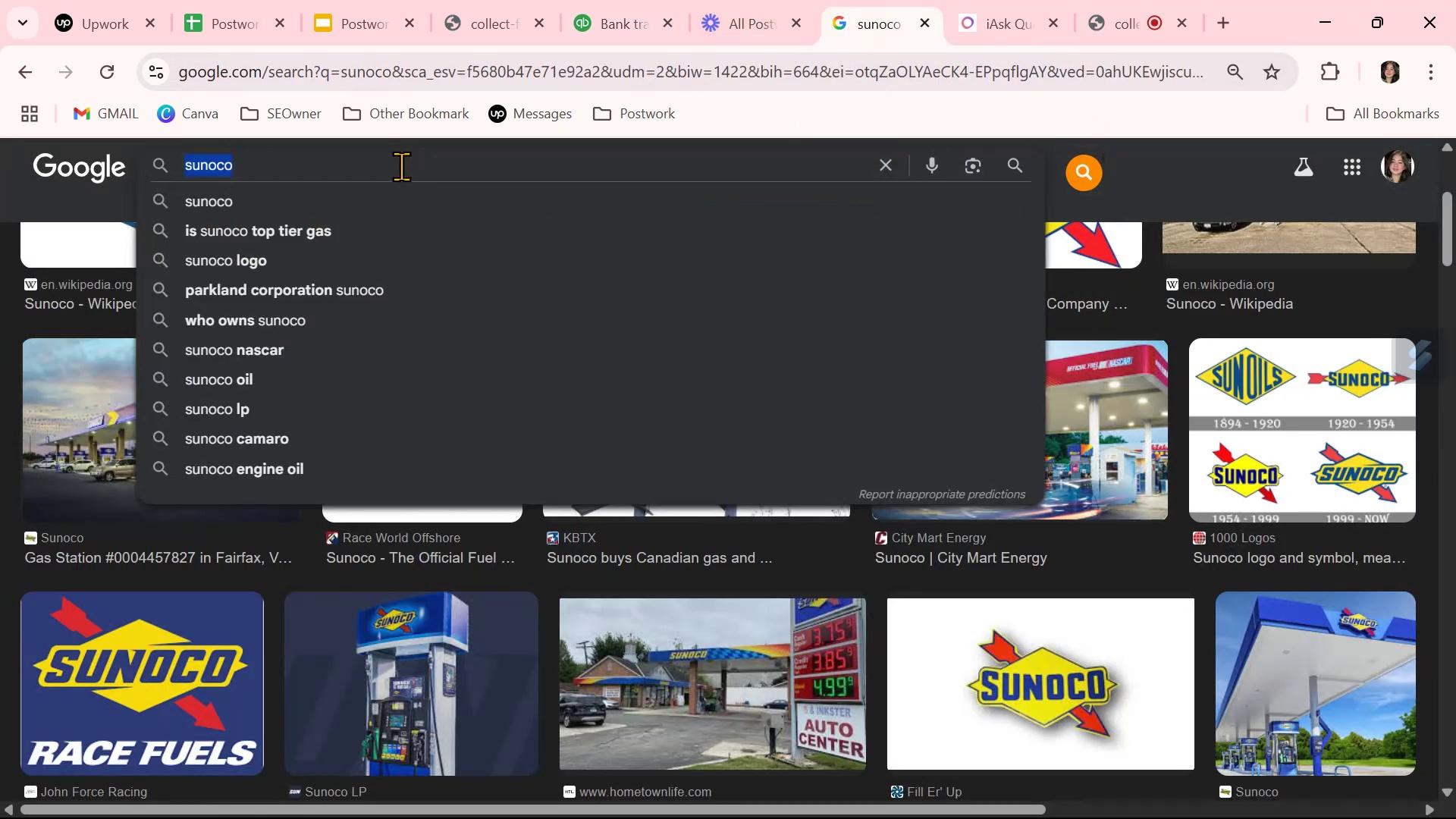 
type(popeyes)
 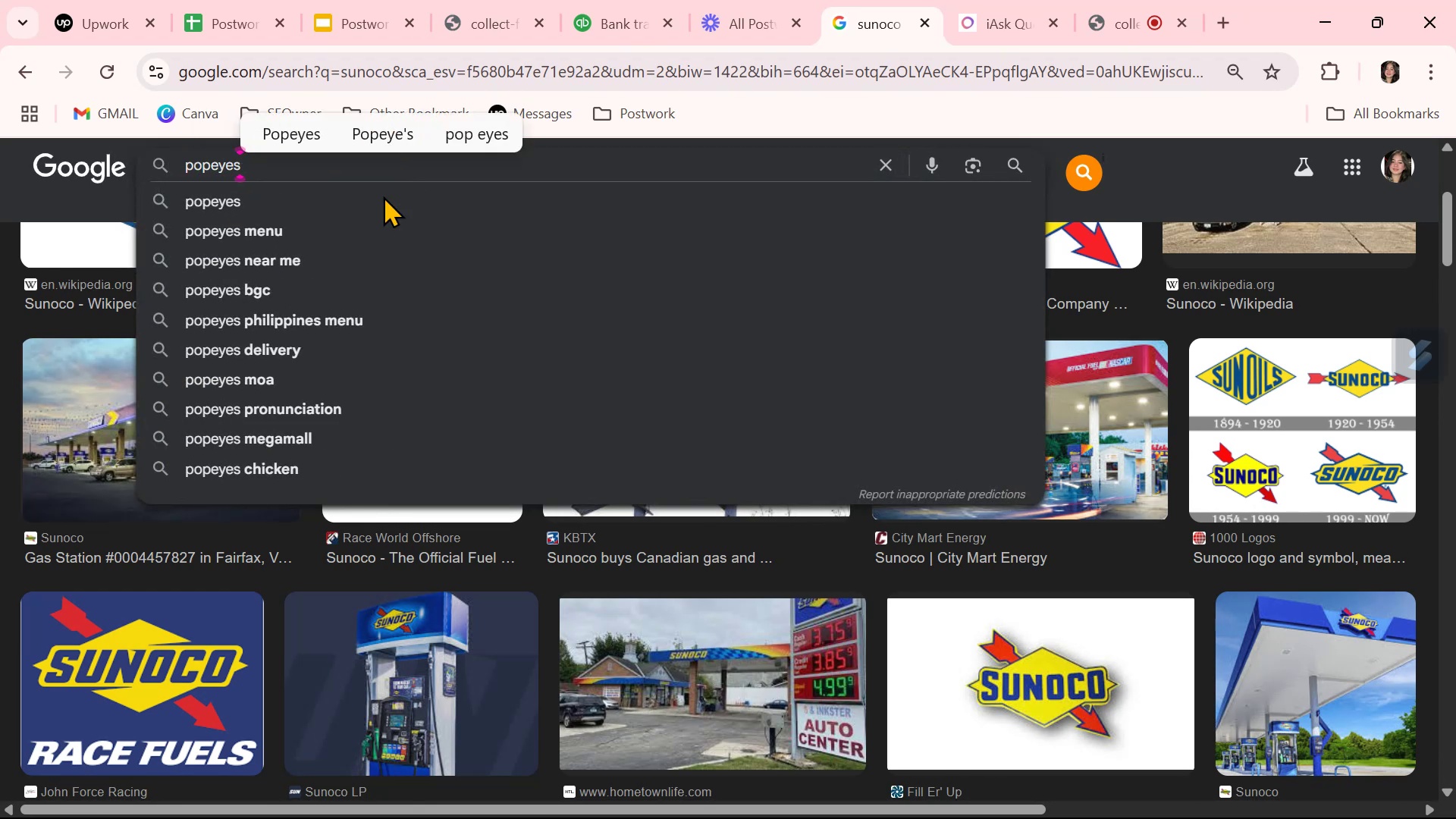 
left_click([378, 202])
 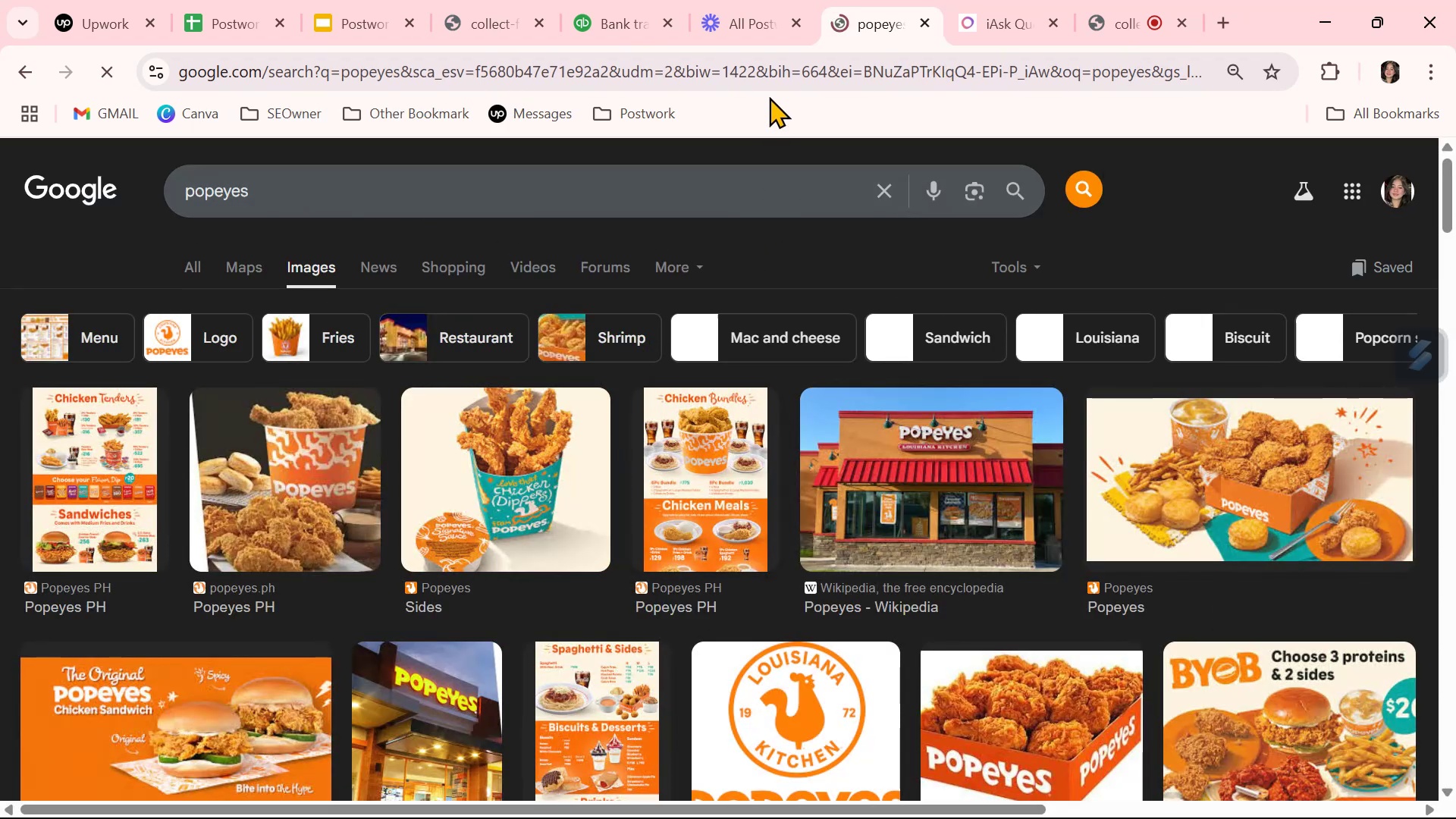 
left_click([625, 20])
 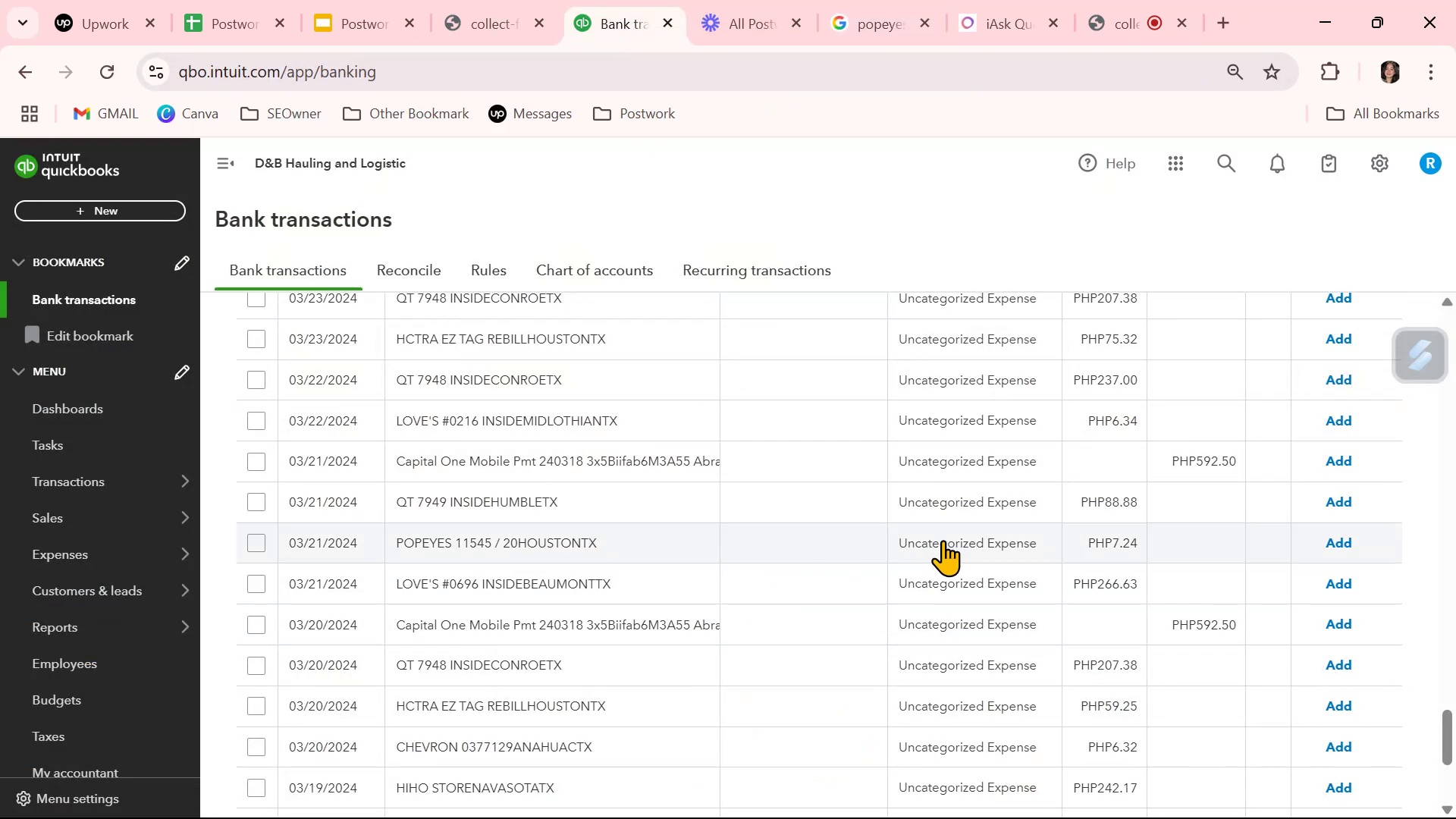 
left_click([943, 540])
 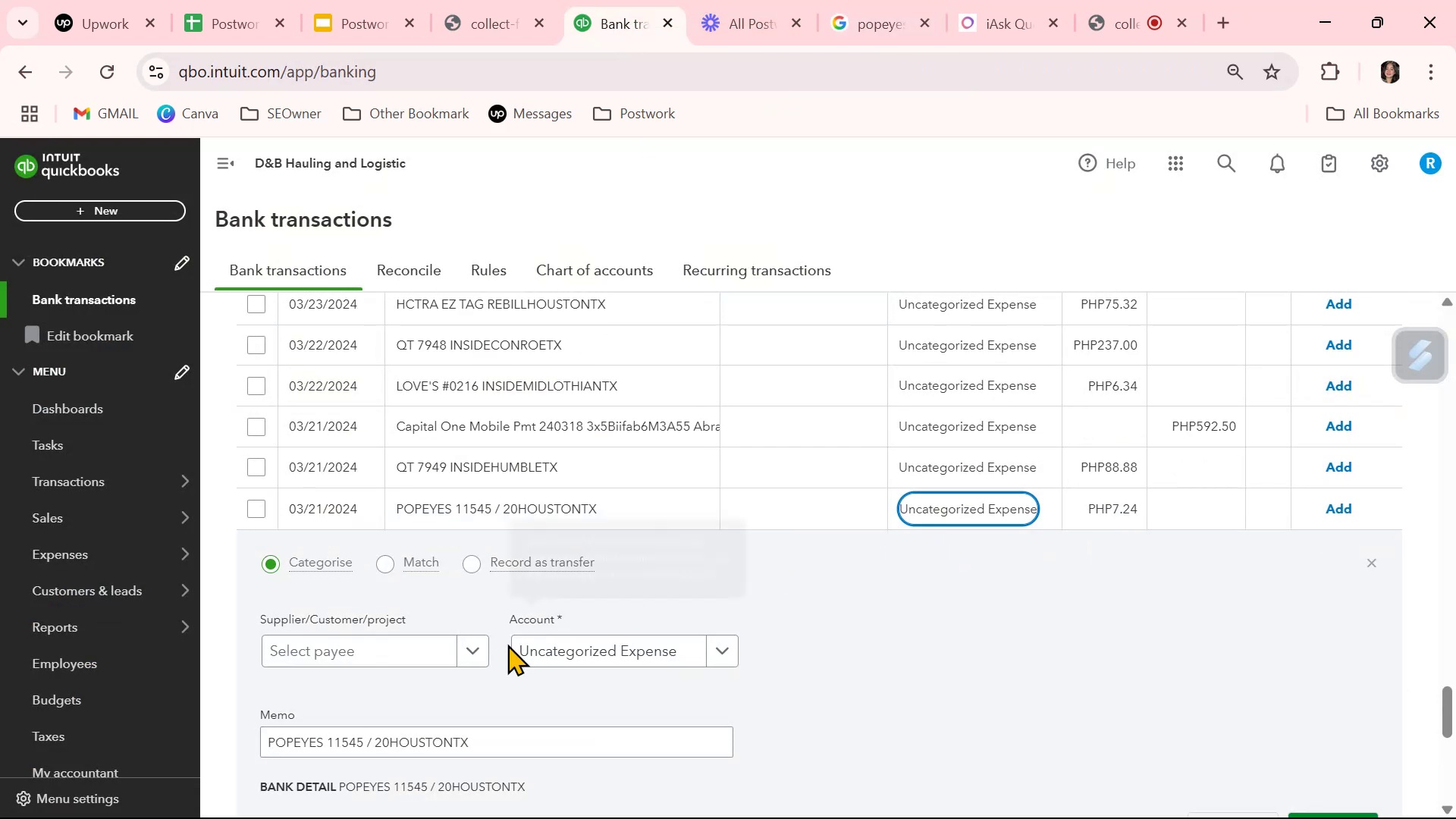 
left_click([570, 651])
 